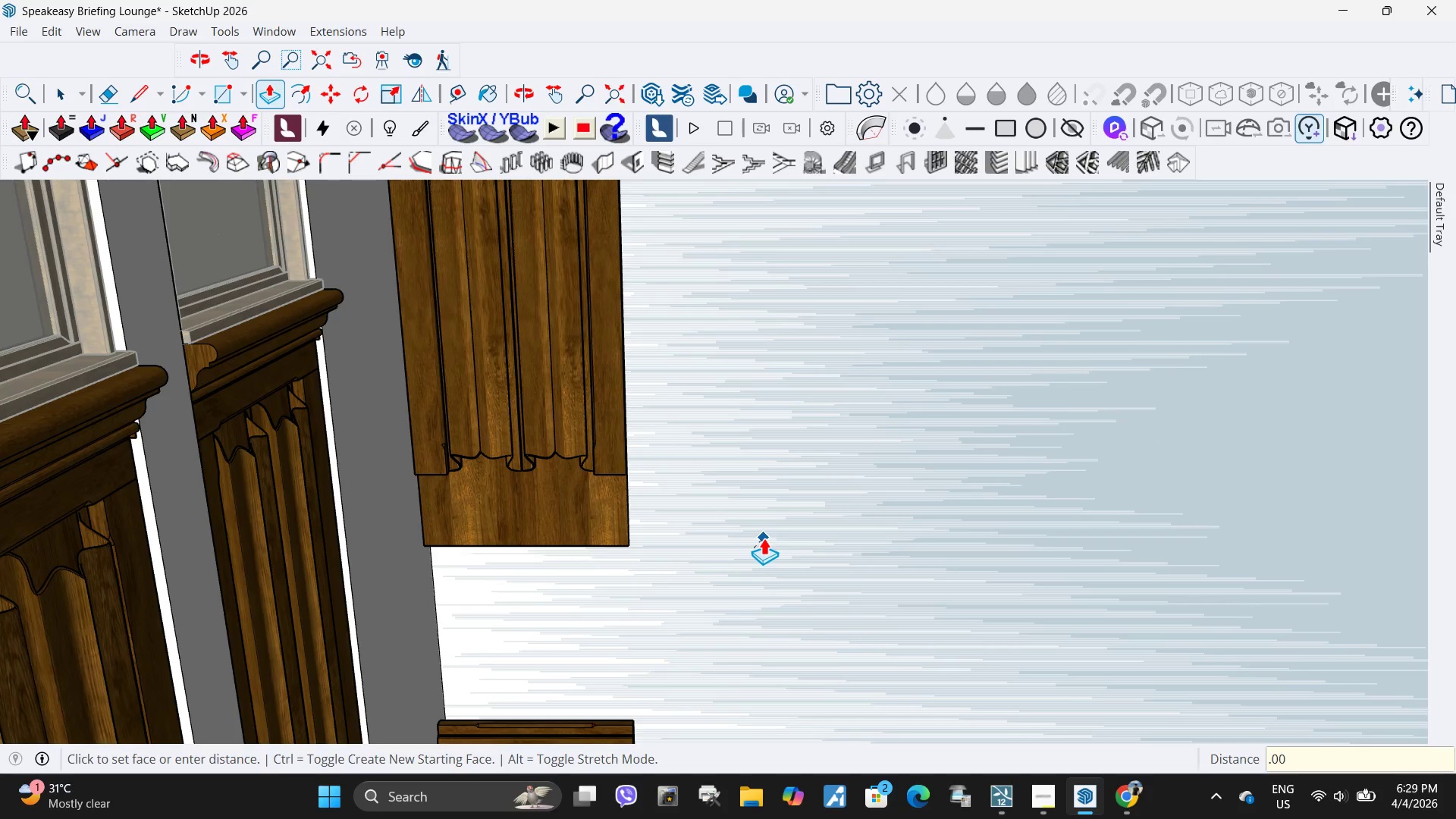 
key(Numpad0)
 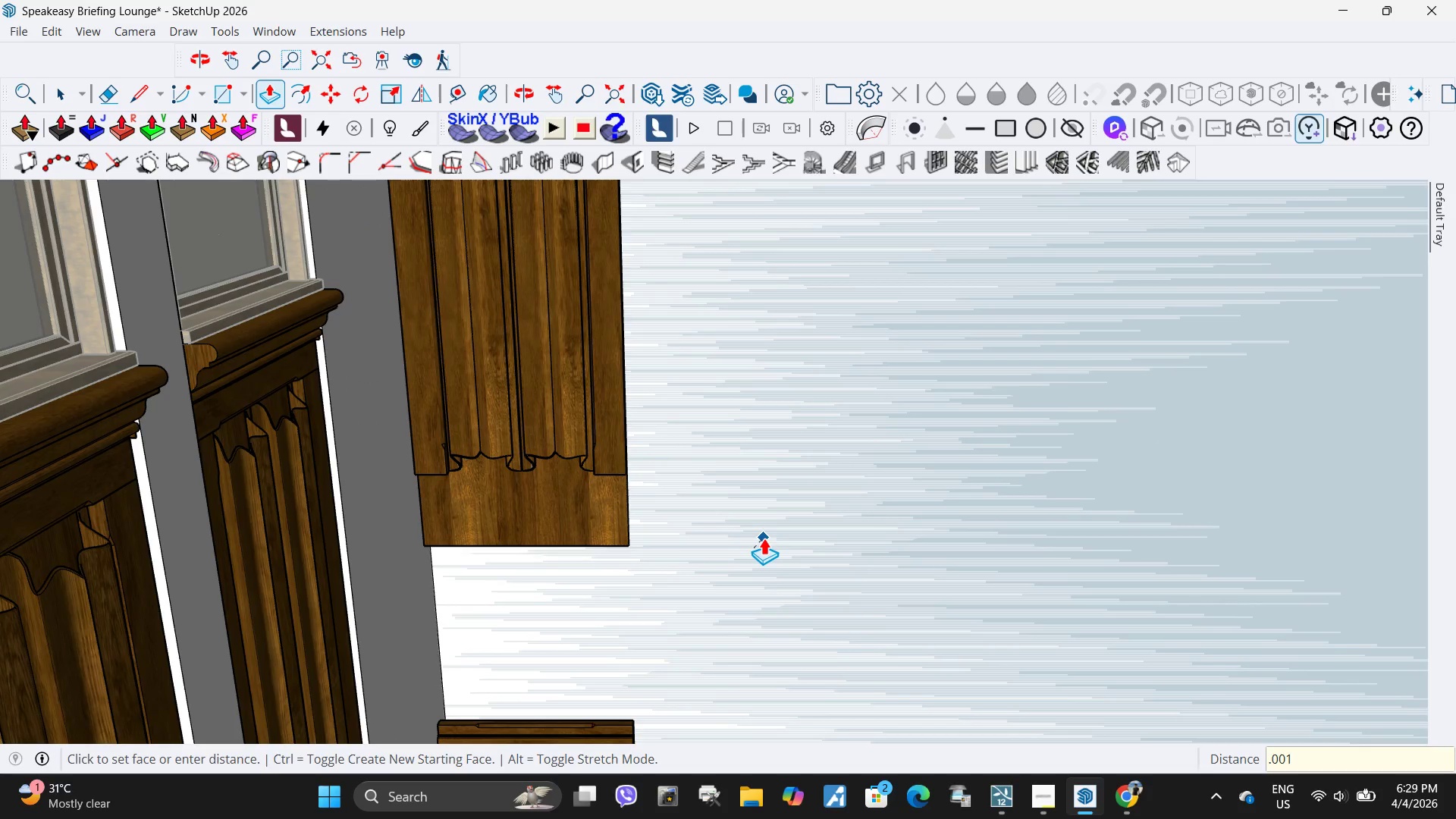 
key(Numpad1)
 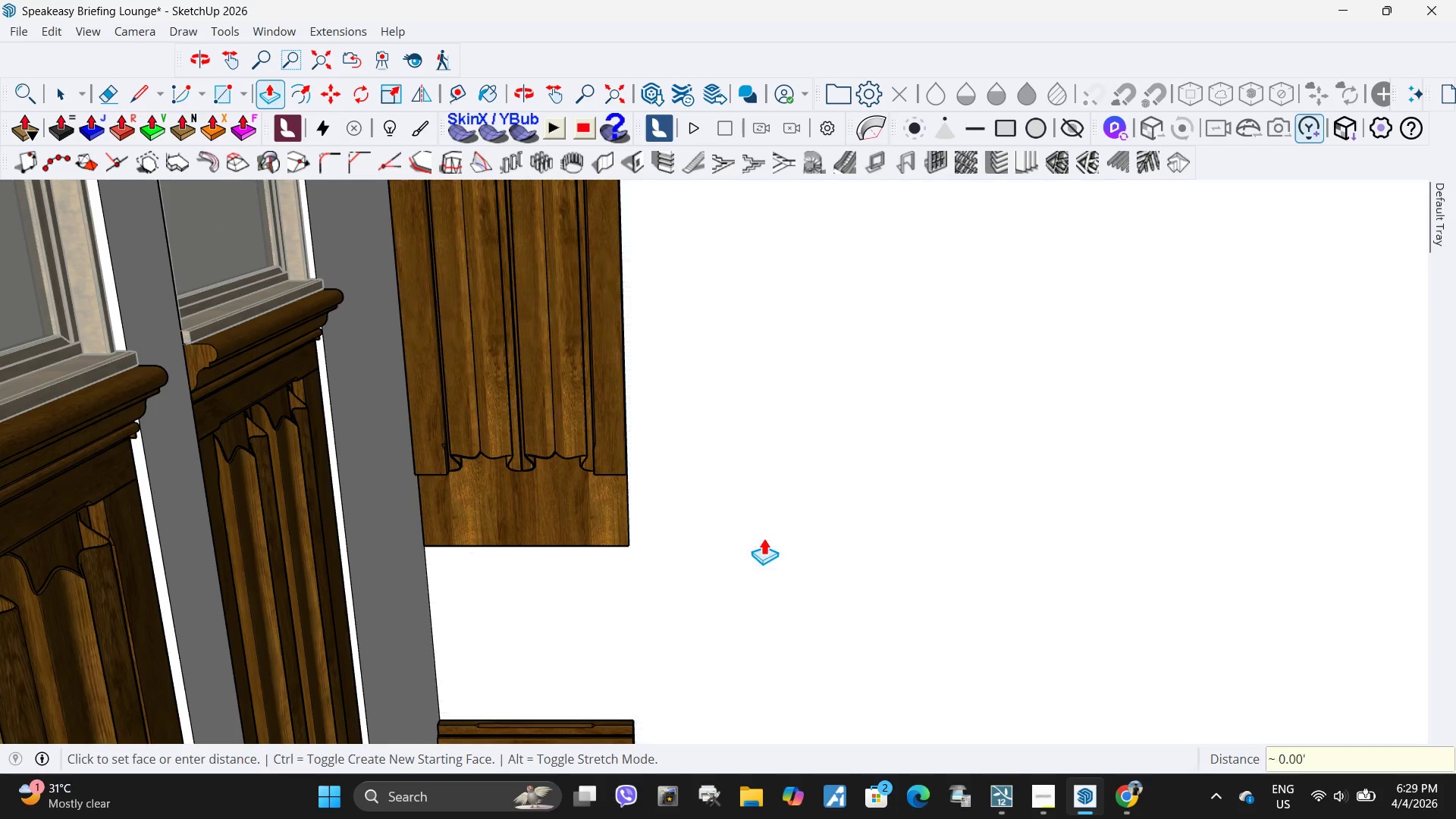 
key(NumpadEnter)
 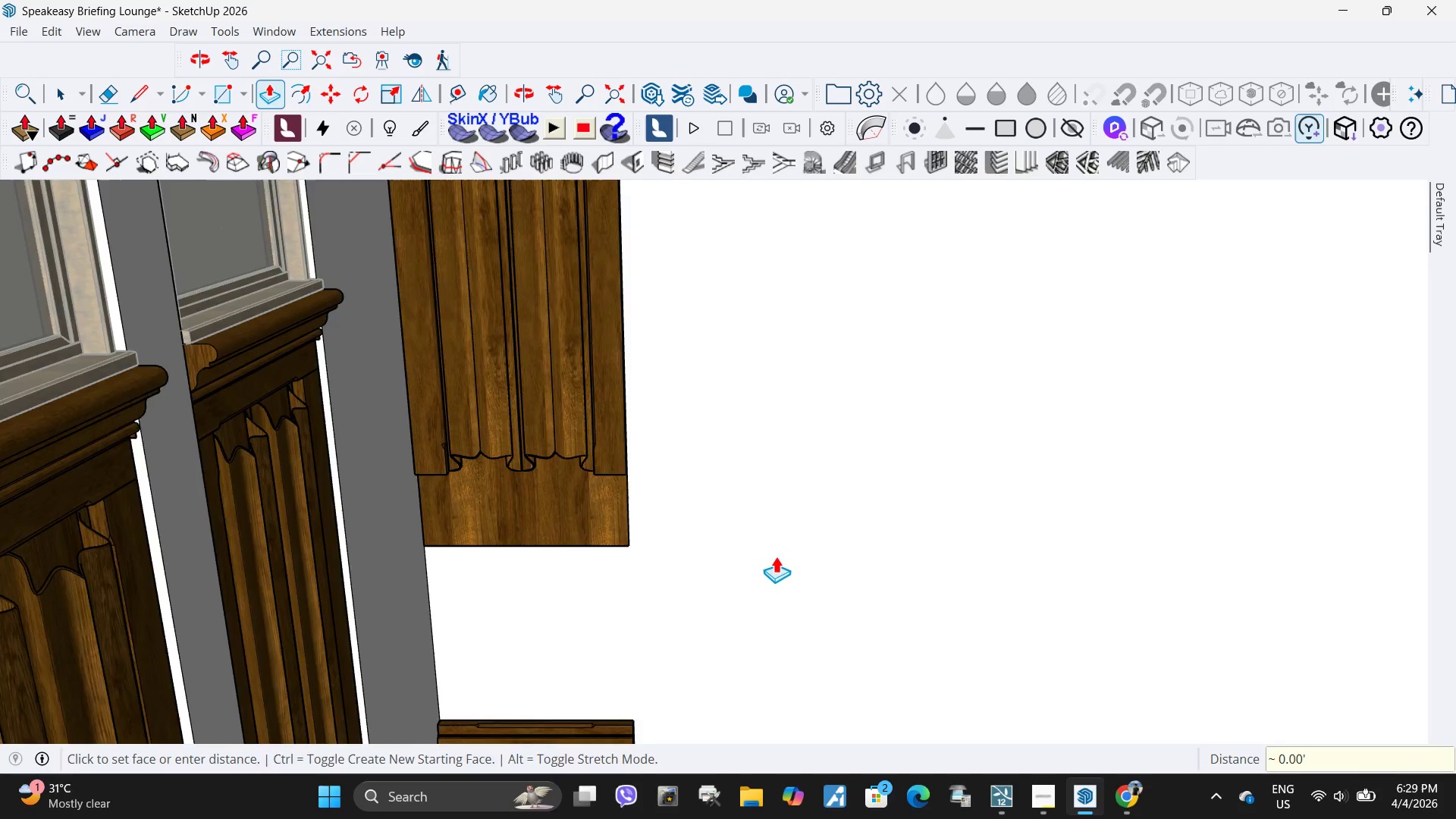 
scroll: coordinate [772, 559], scroll_direction: down, amount: 5.0
 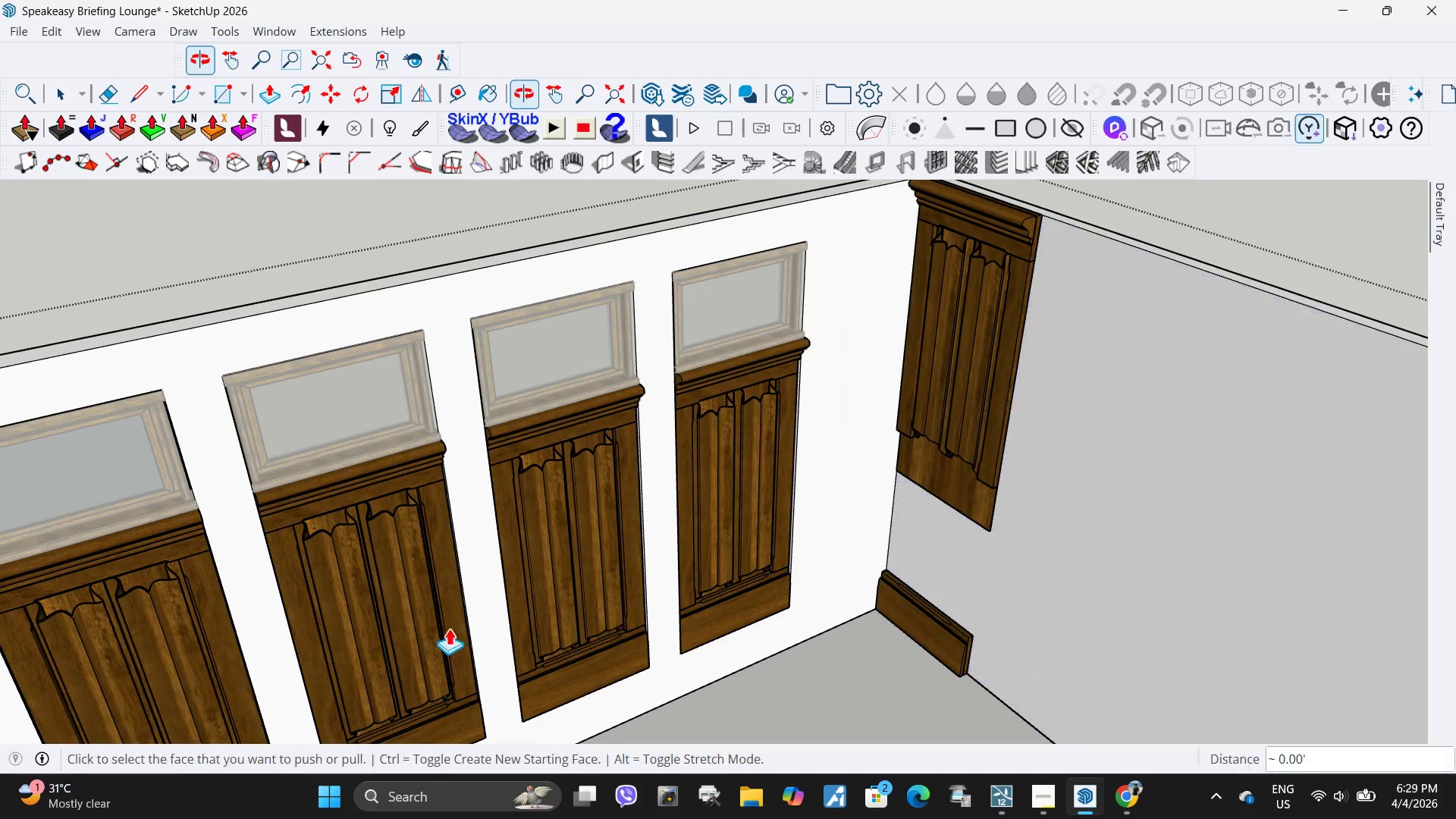 
scroll: coordinate [798, 240], scroll_direction: none, amount: 0.0
 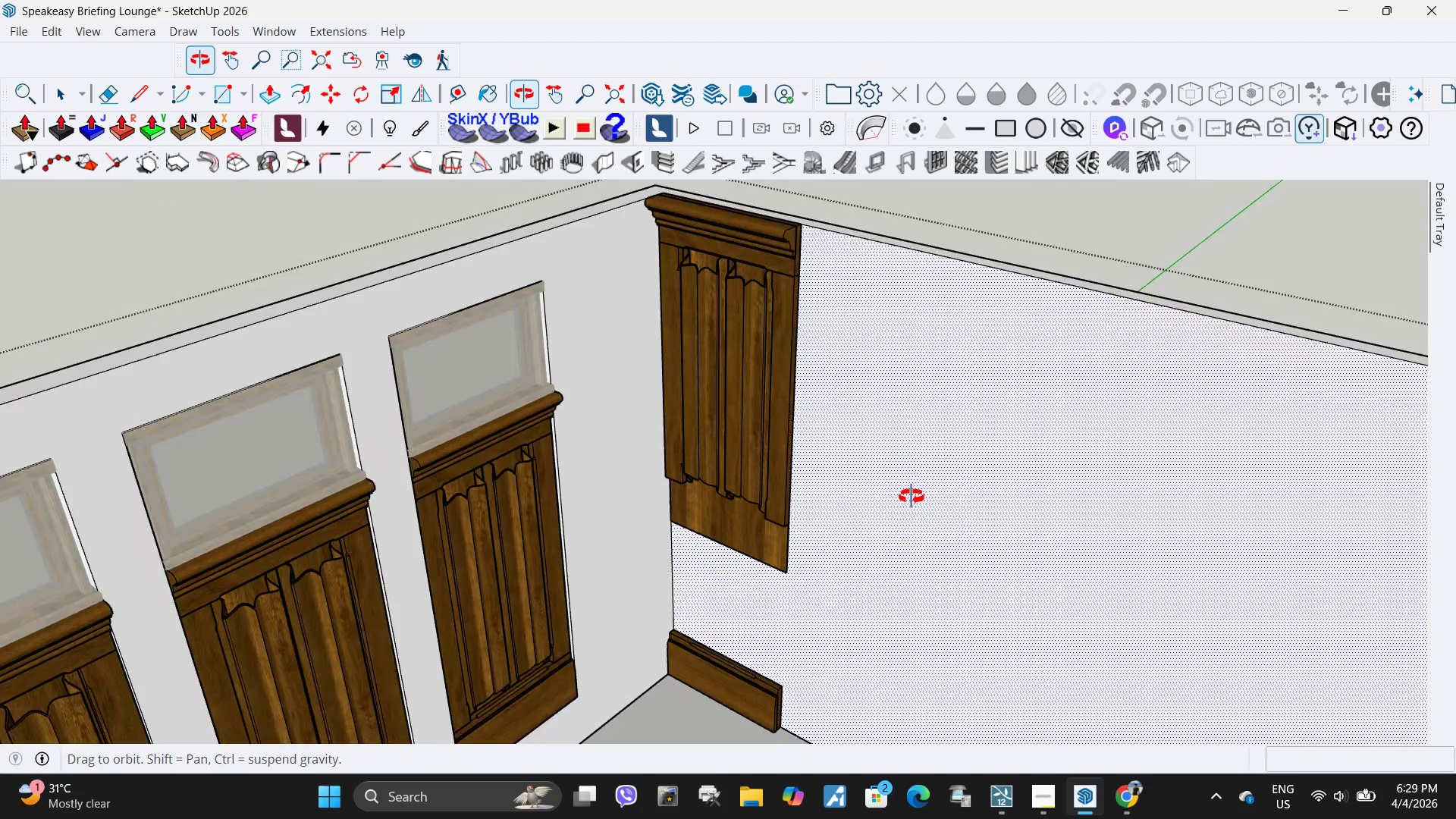 
key(Space)
 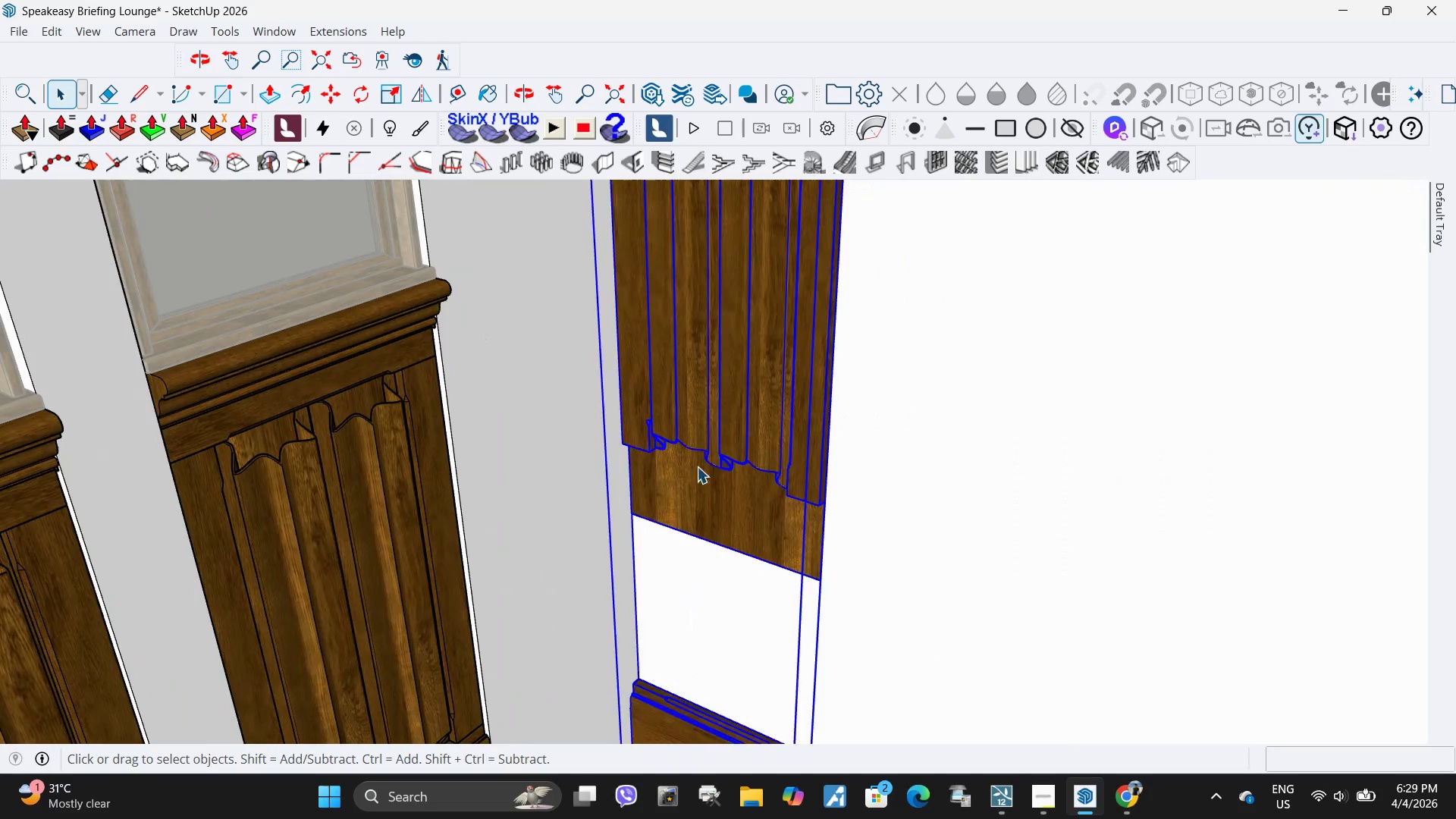 
scroll: coordinate [705, 569], scroll_direction: up, amount: 4.0
 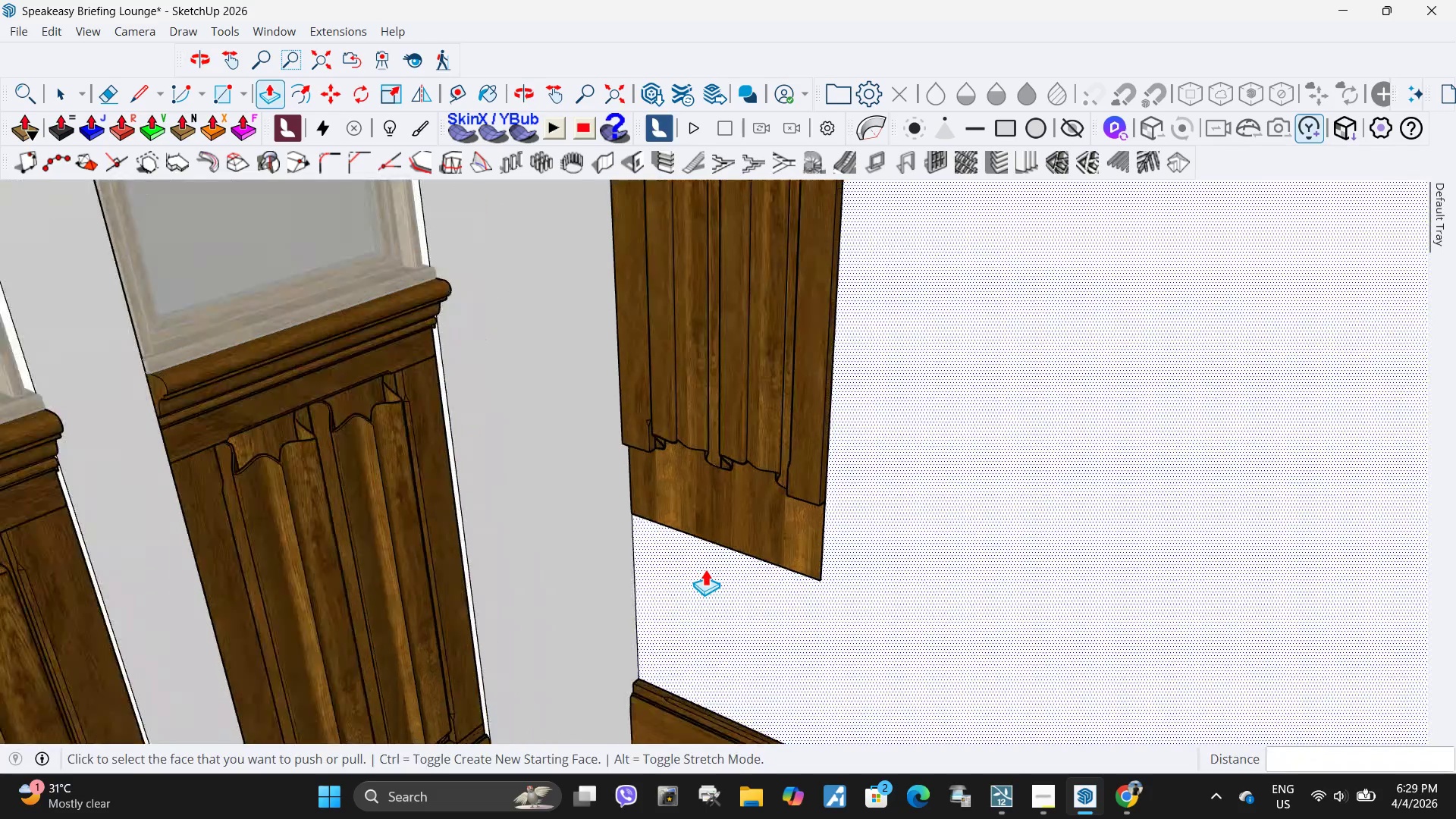 
double_click([708, 479])
 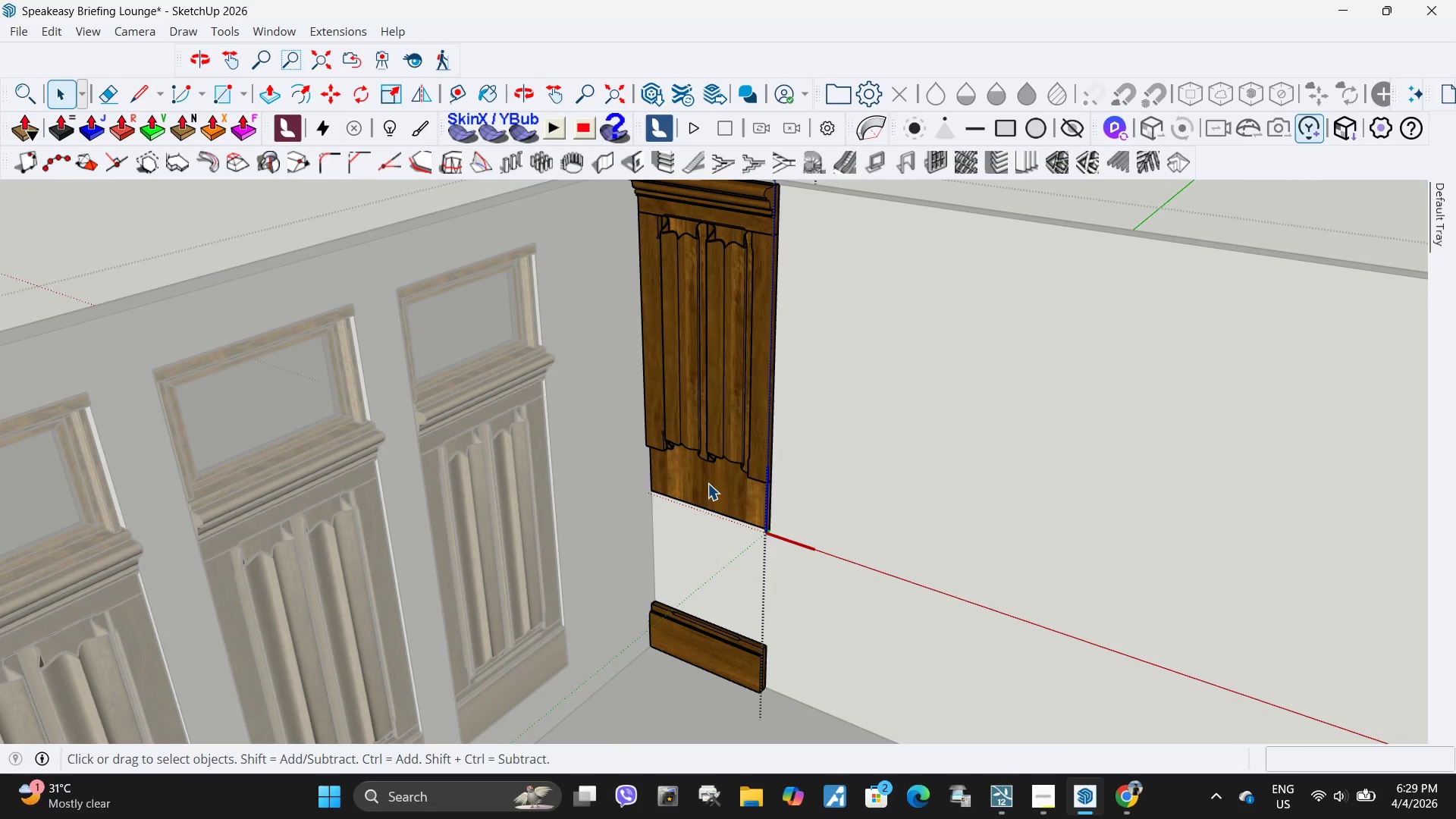 
scroll: coordinate [687, 449], scroll_direction: down, amount: 5.0
 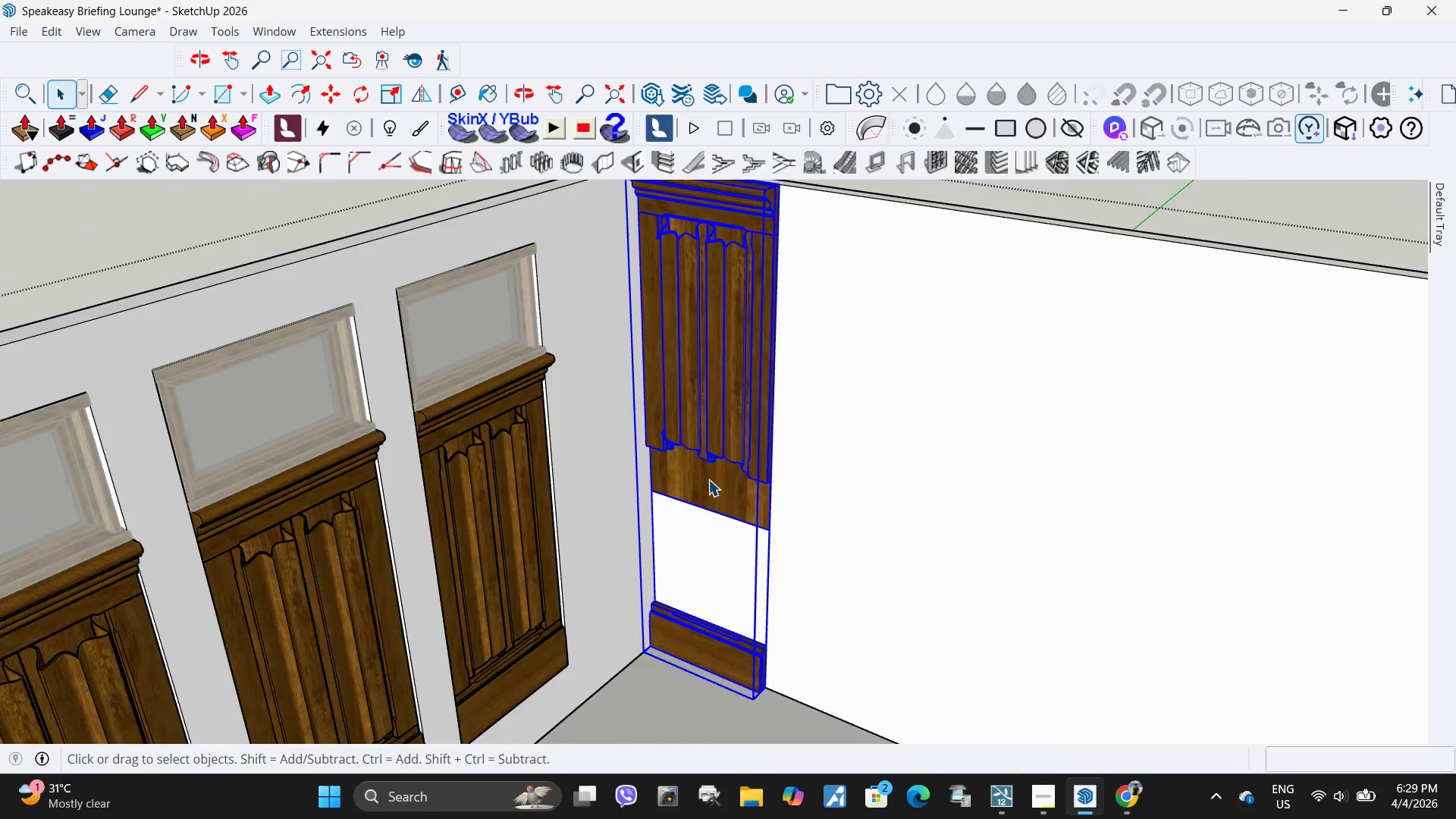 
triple_click([706, 485])
 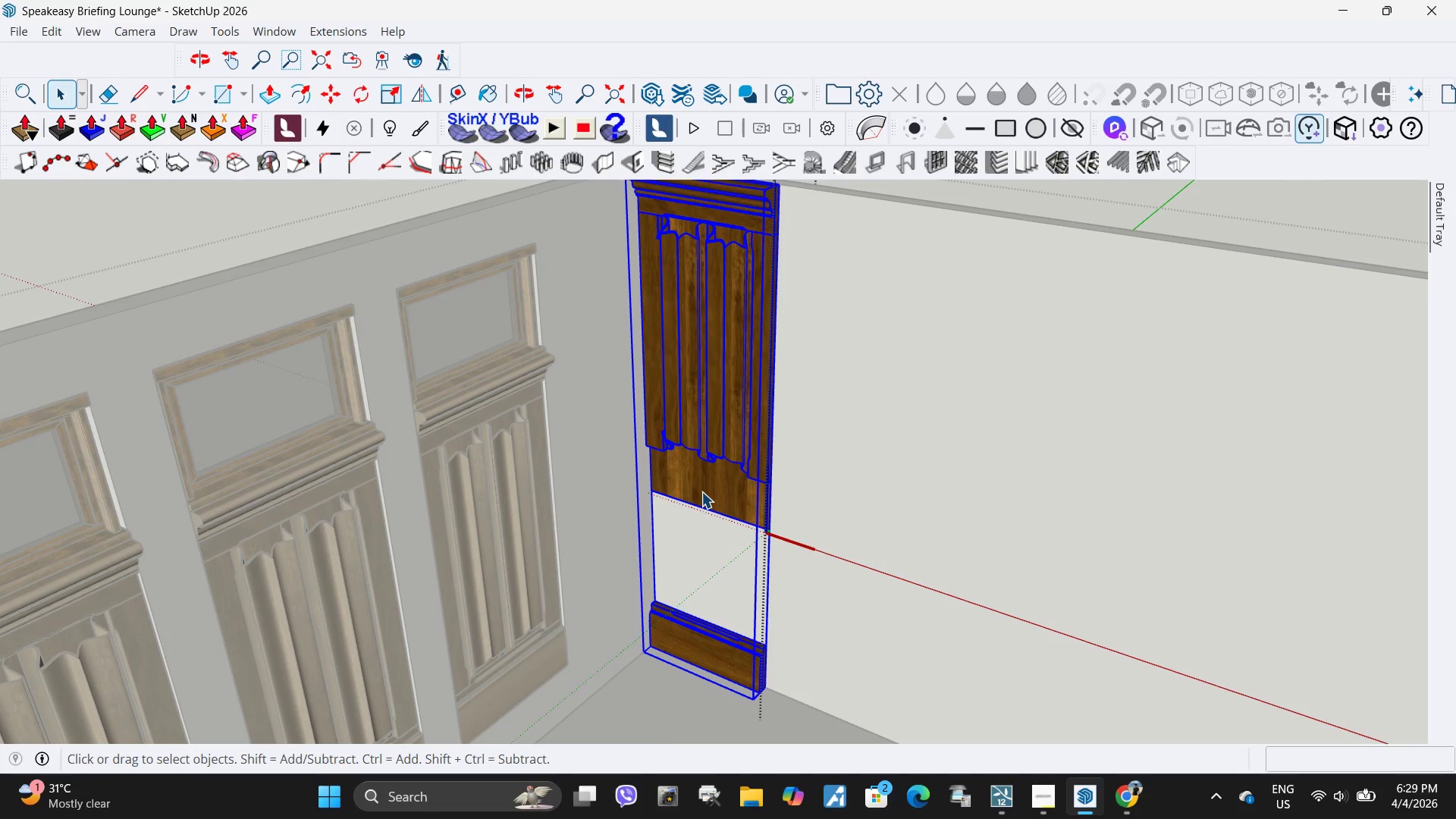 
double_click([701, 491])
 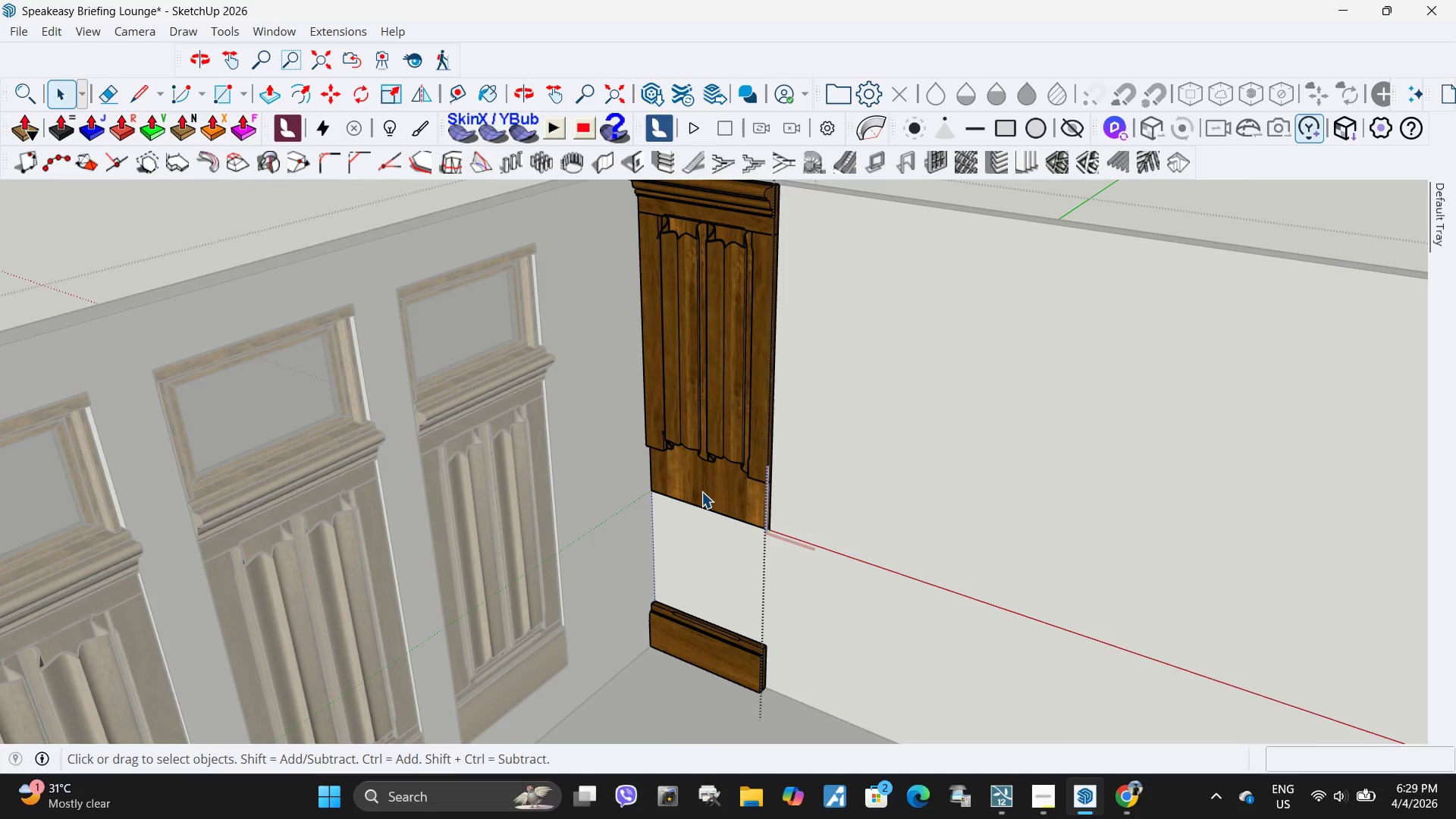 
triple_click([701, 491])
 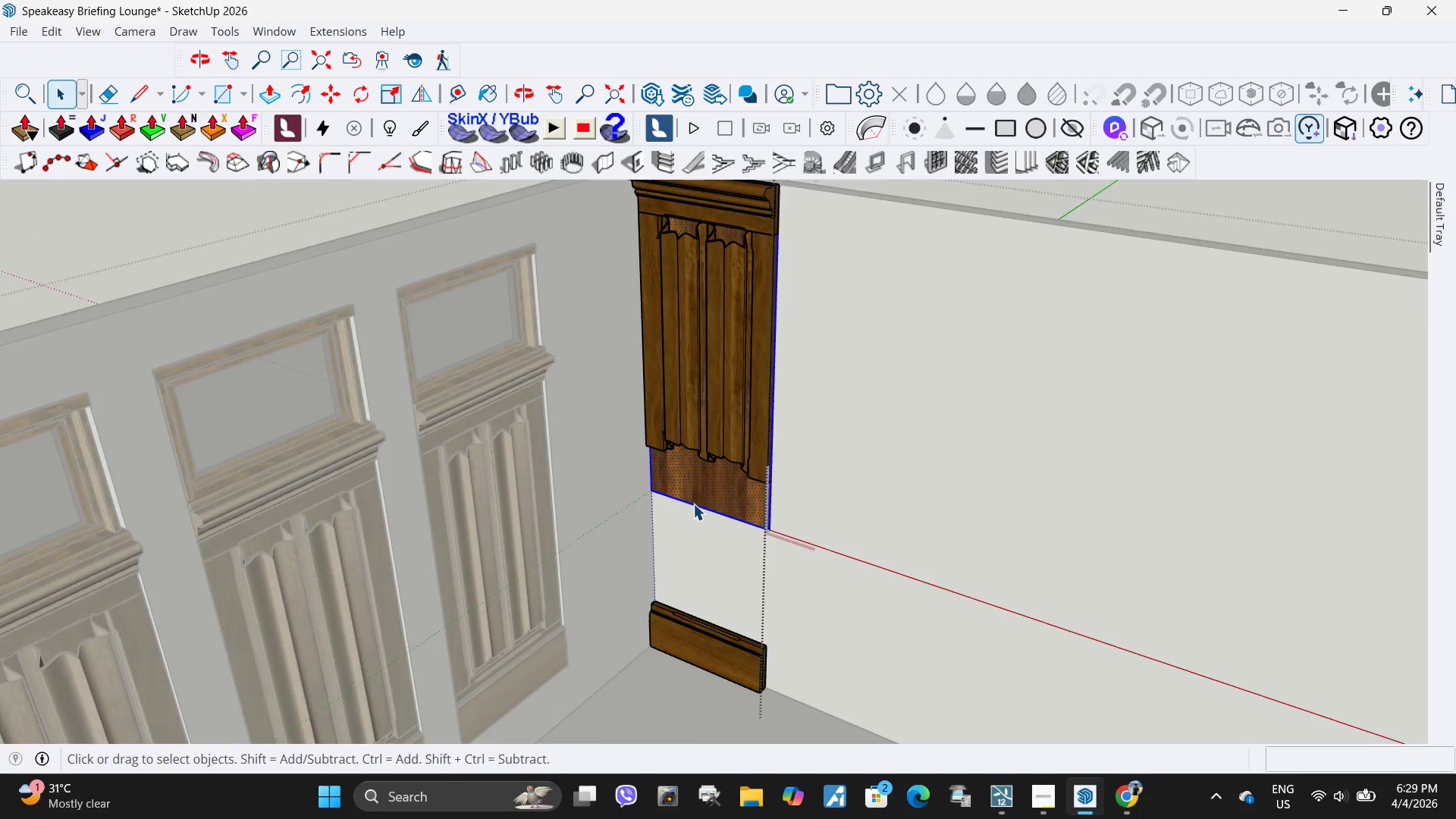 
key(S)
 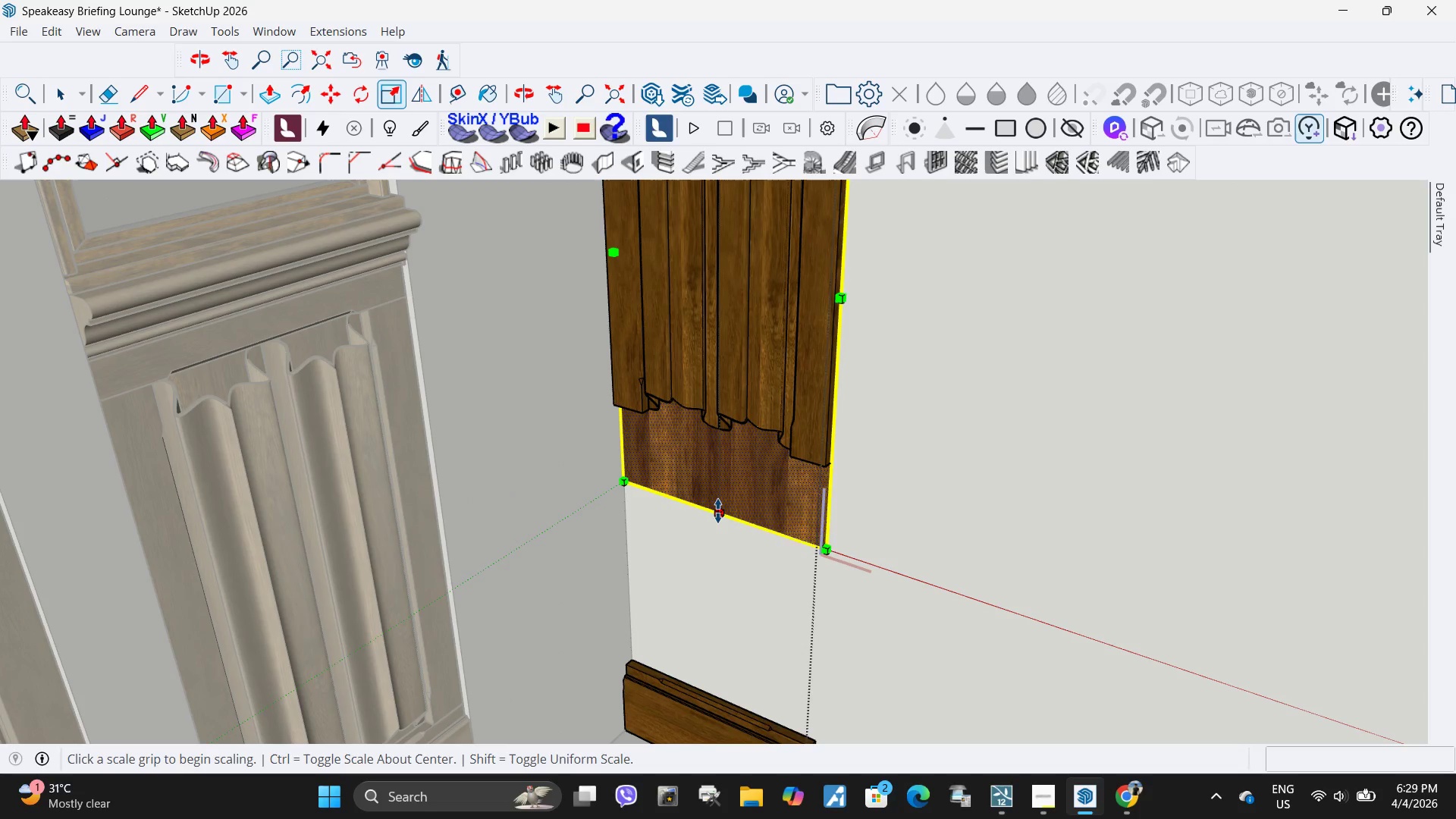 
scroll: coordinate [693, 504], scroll_direction: up, amount: 5.0
 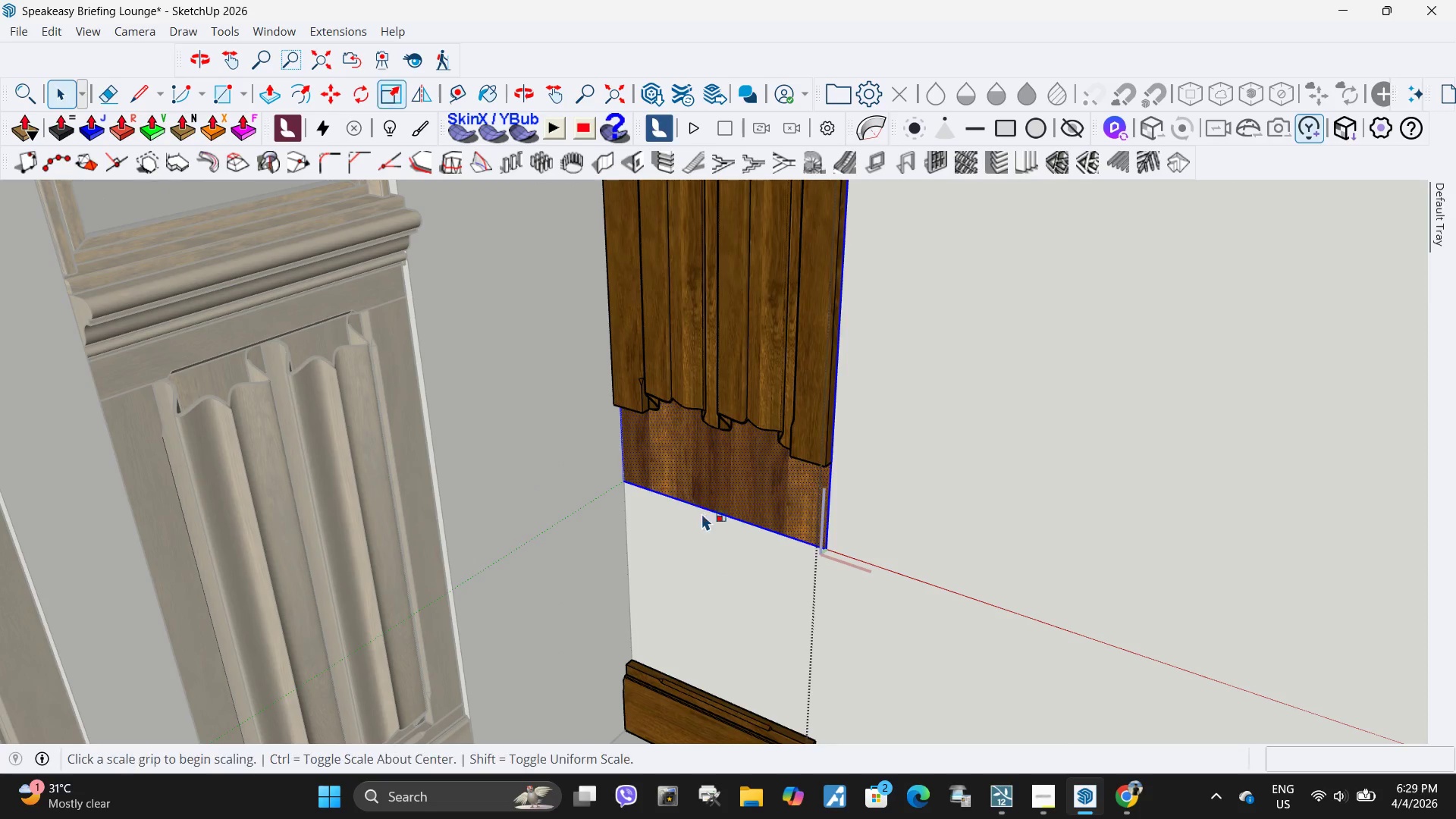 
left_click([718, 511])
 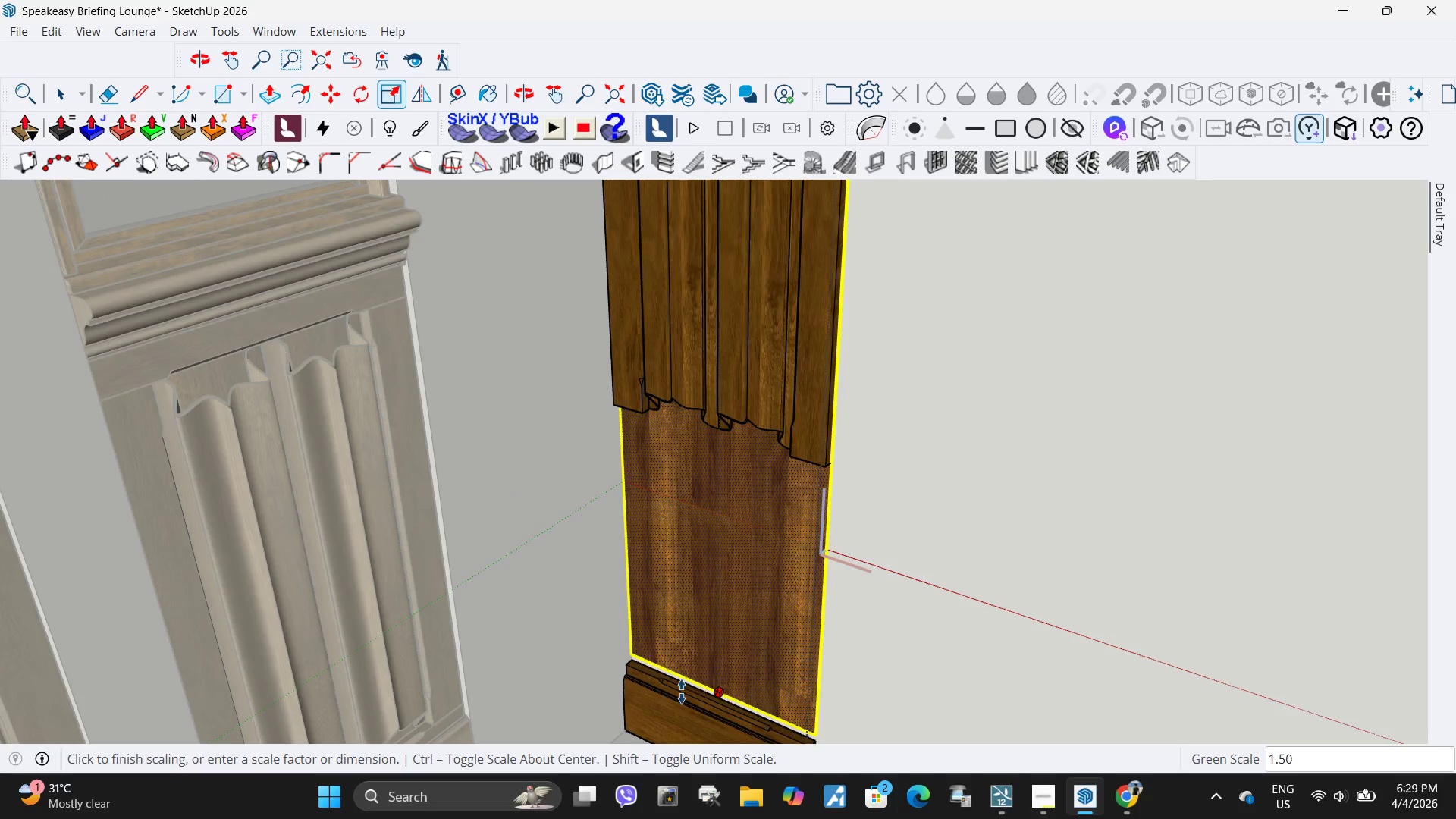 
scroll: coordinate [661, 669], scroll_direction: up, amount: 6.0
 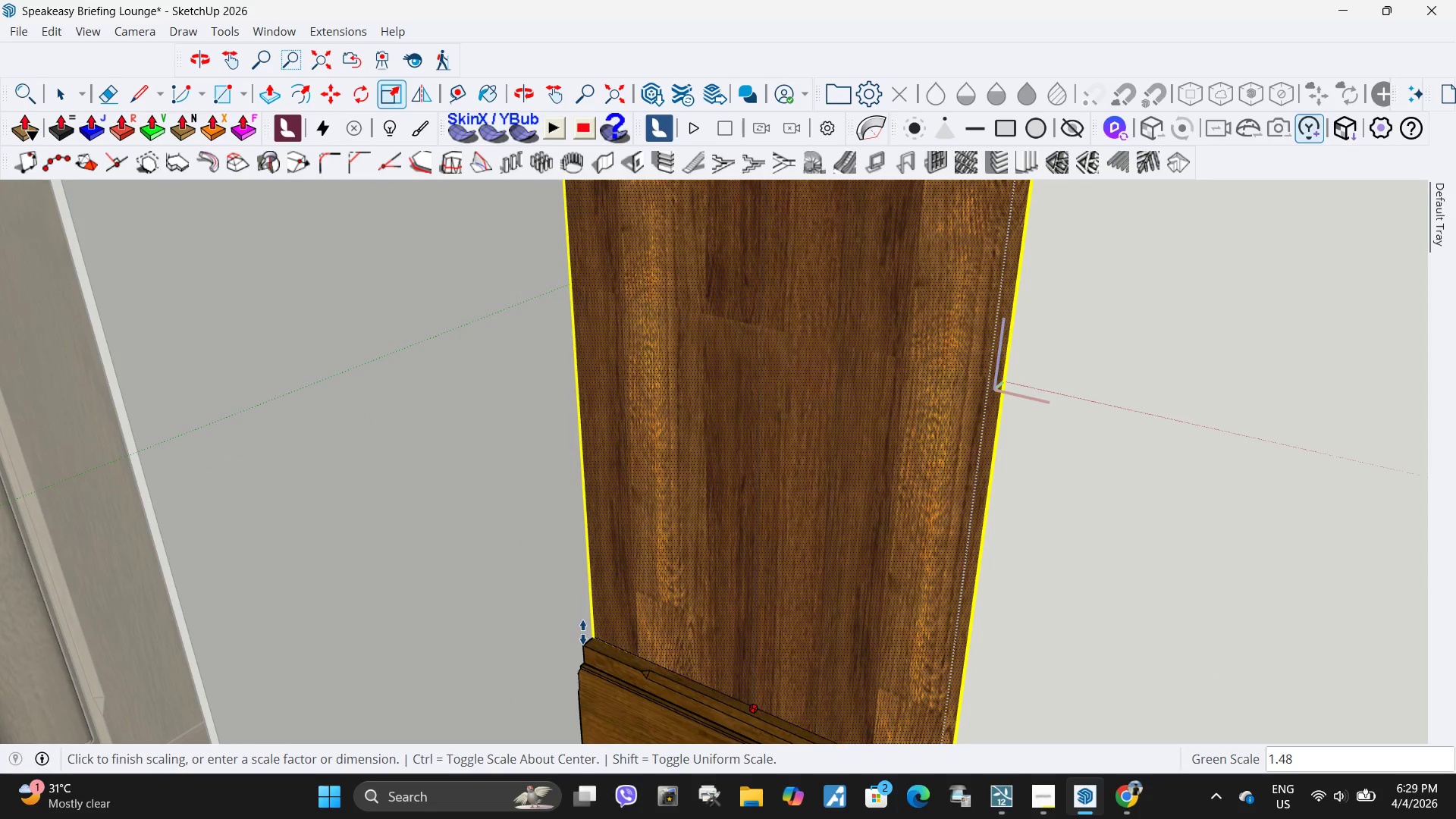 
left_click([594, 632])
 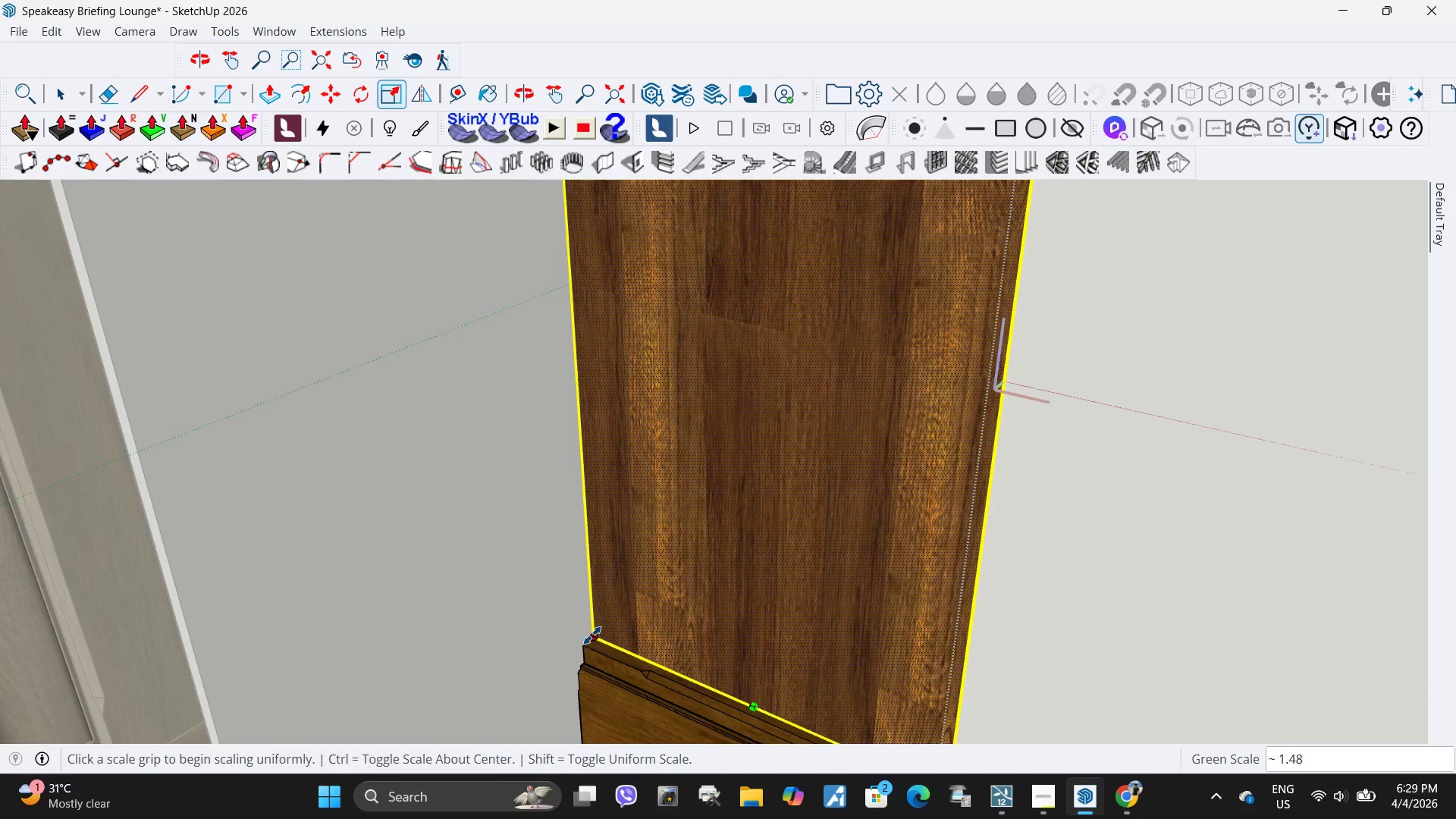 
scroll: coordinate [579, 639], scroll_direction: down, amount: 12.0
 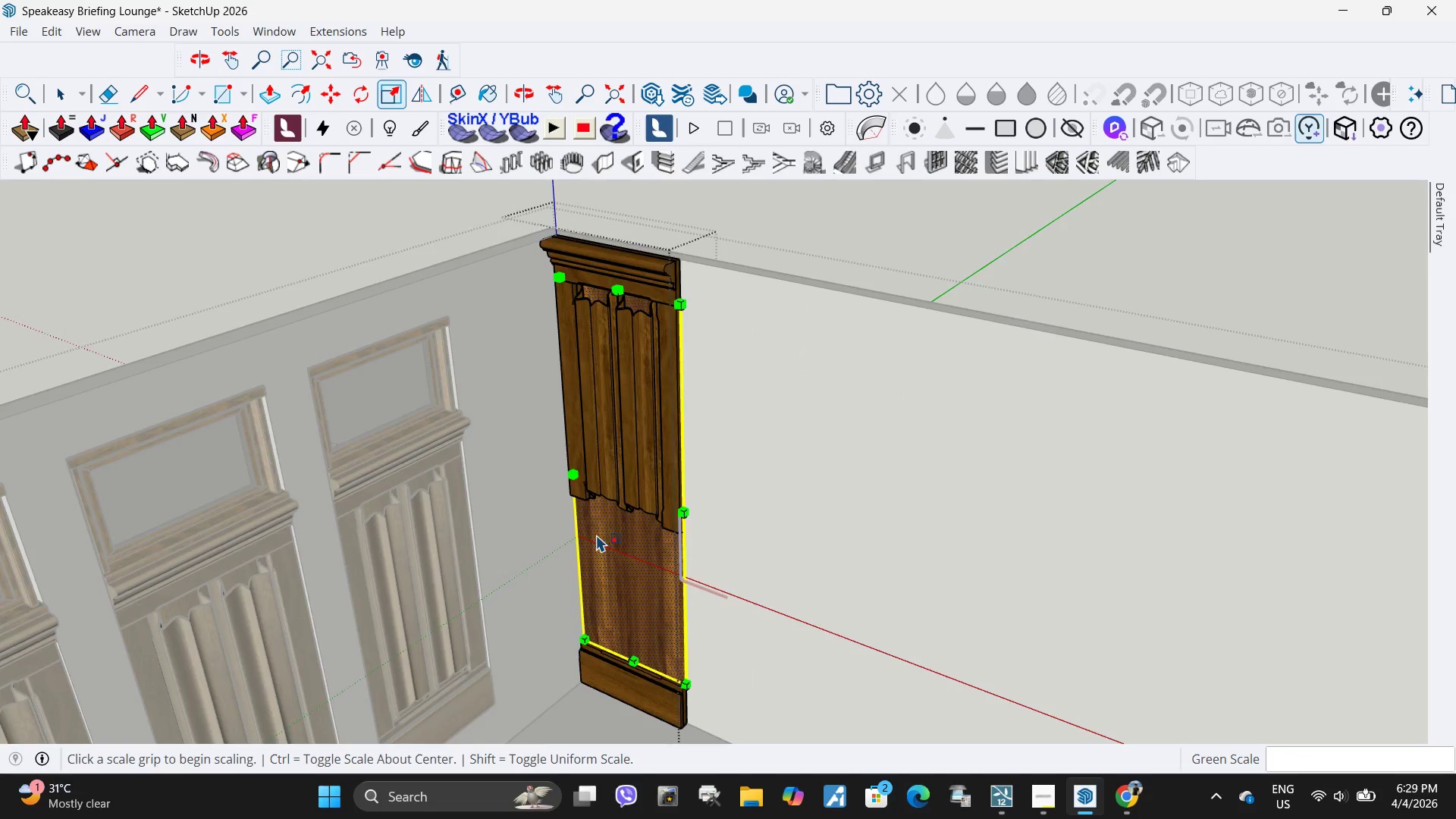 
scroll: coordinate [594, 541], scroll_direction: up, amount: 5.0
 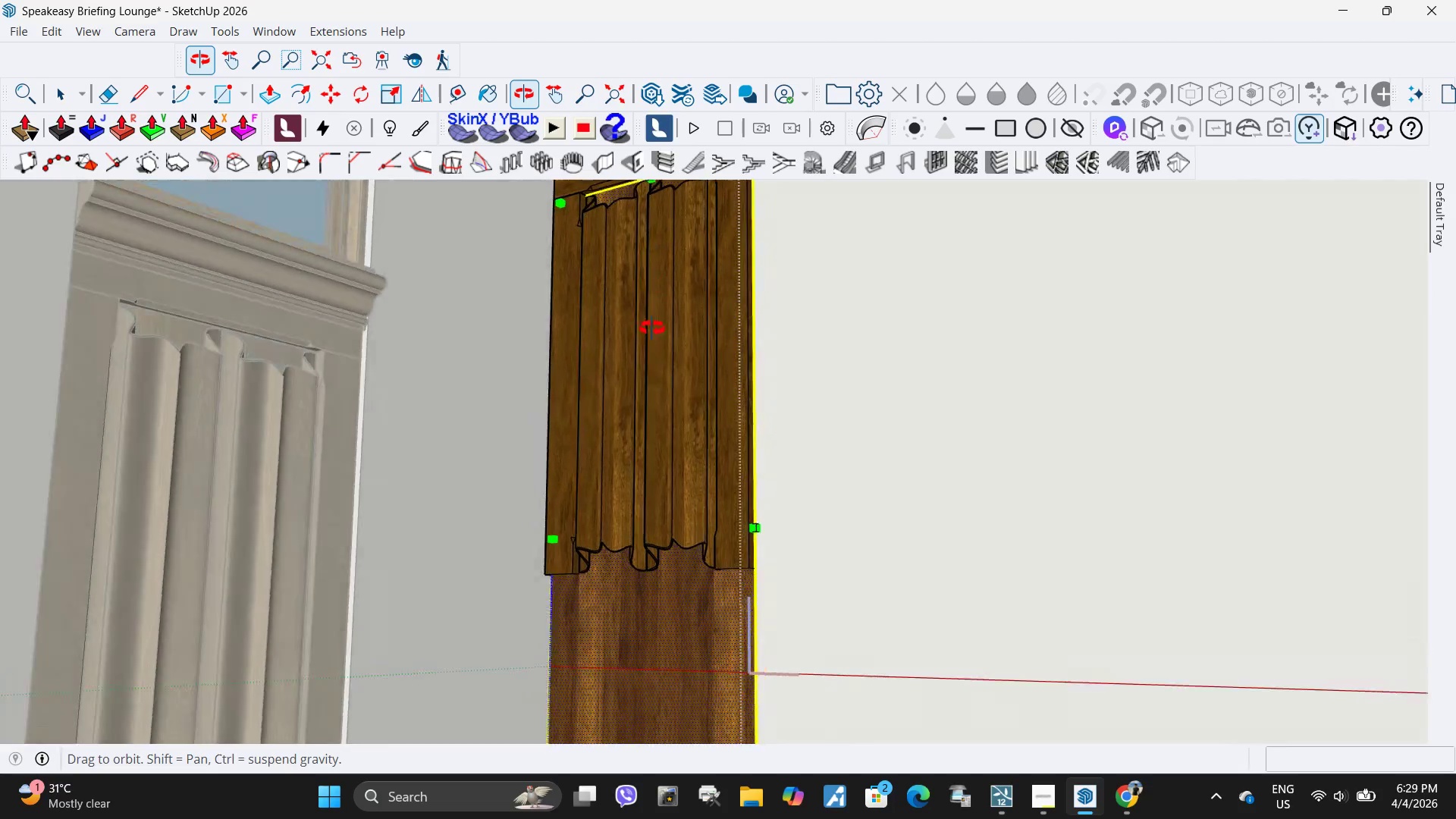 
key(Space)
 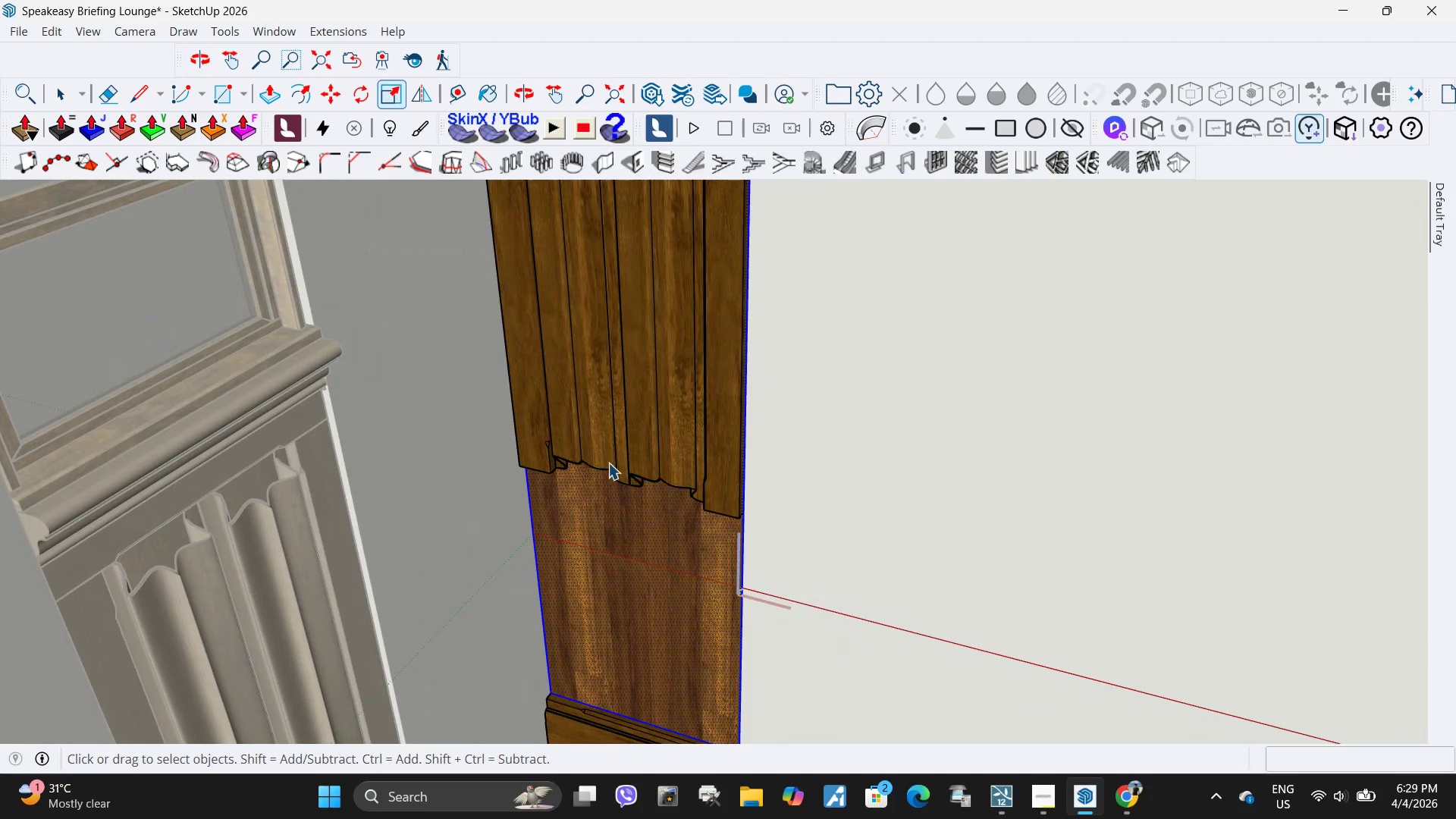 
left_click([599, 457])
 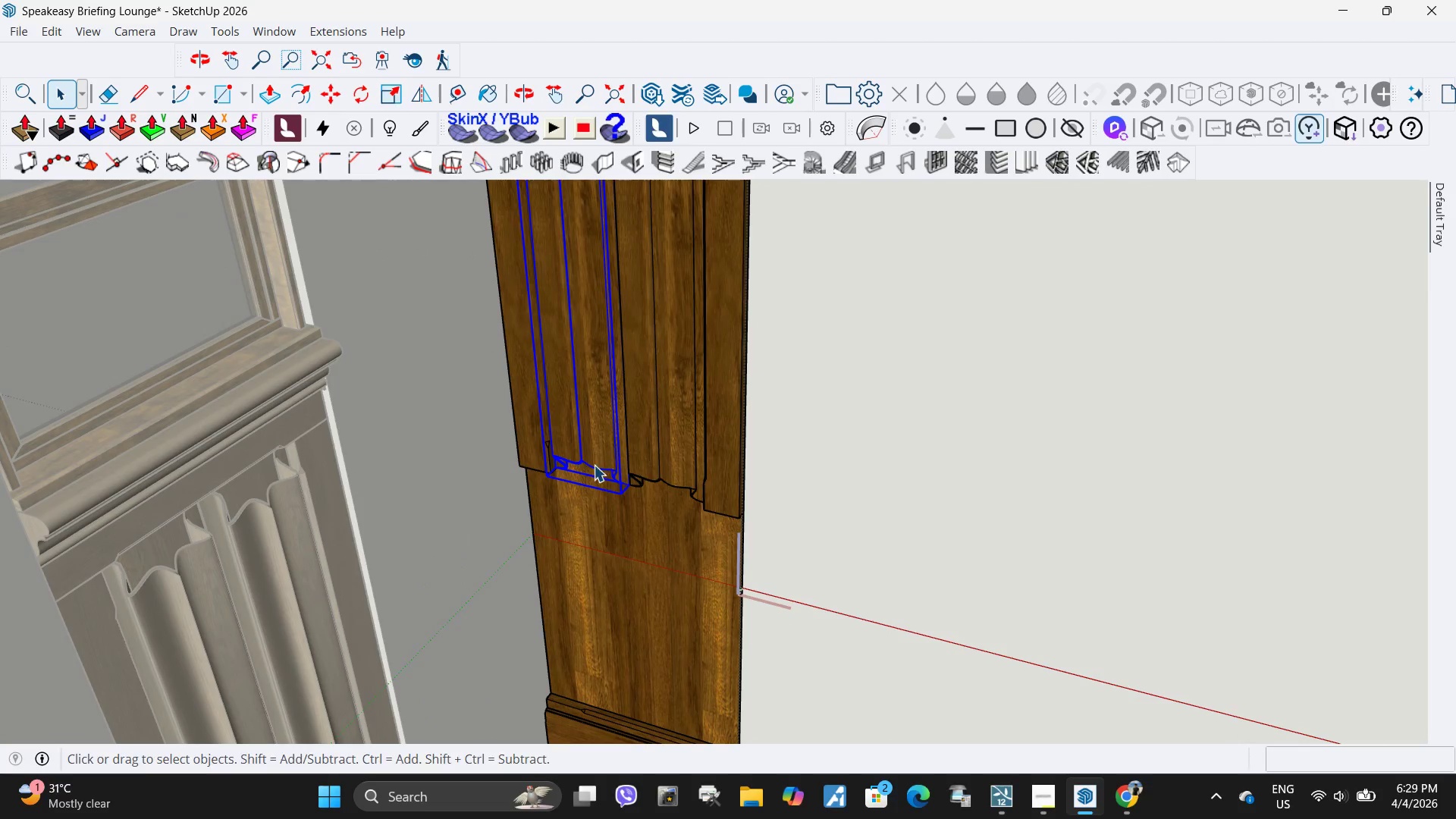 
key(S)
 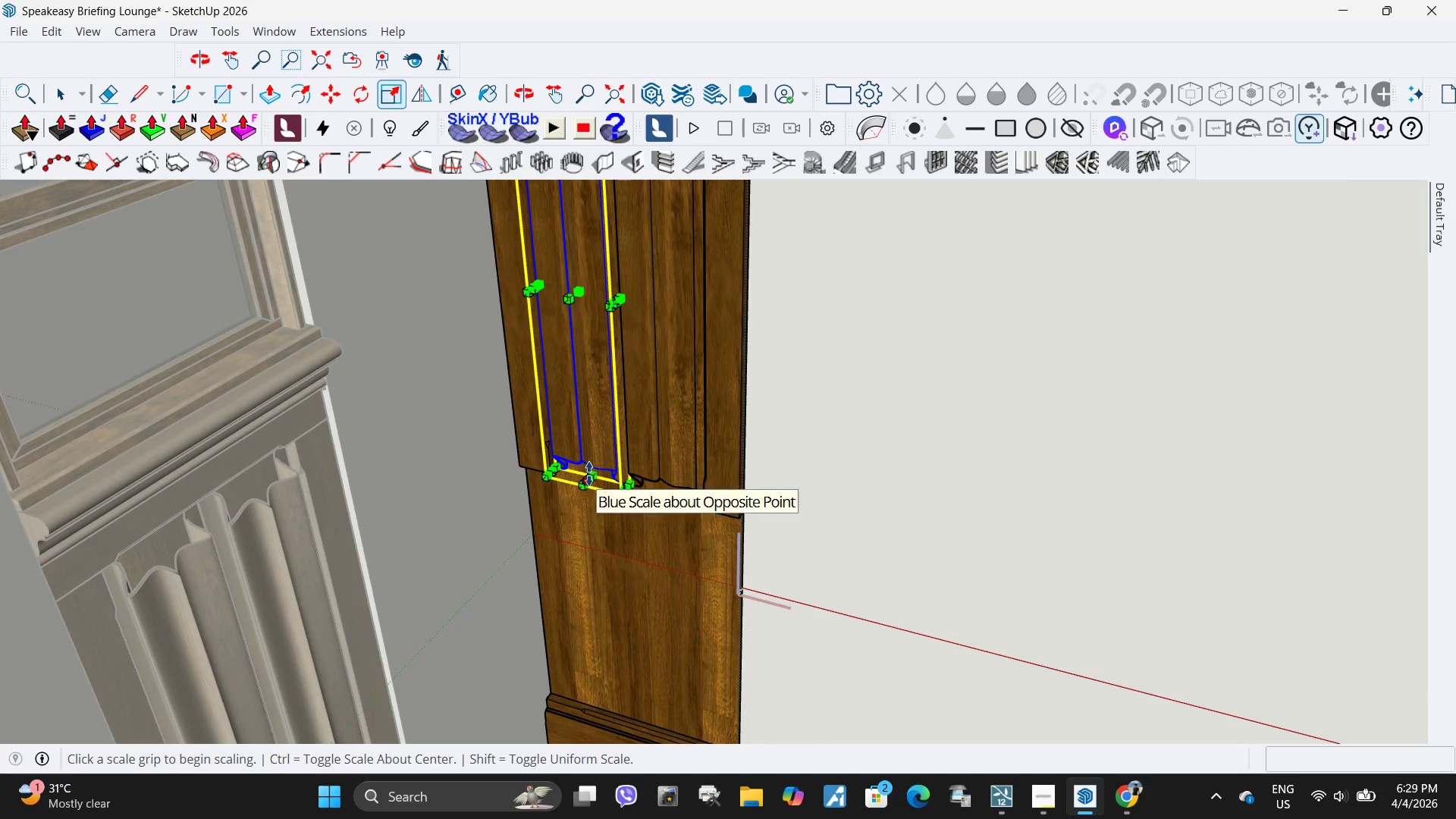 
left_click([589, 474])
 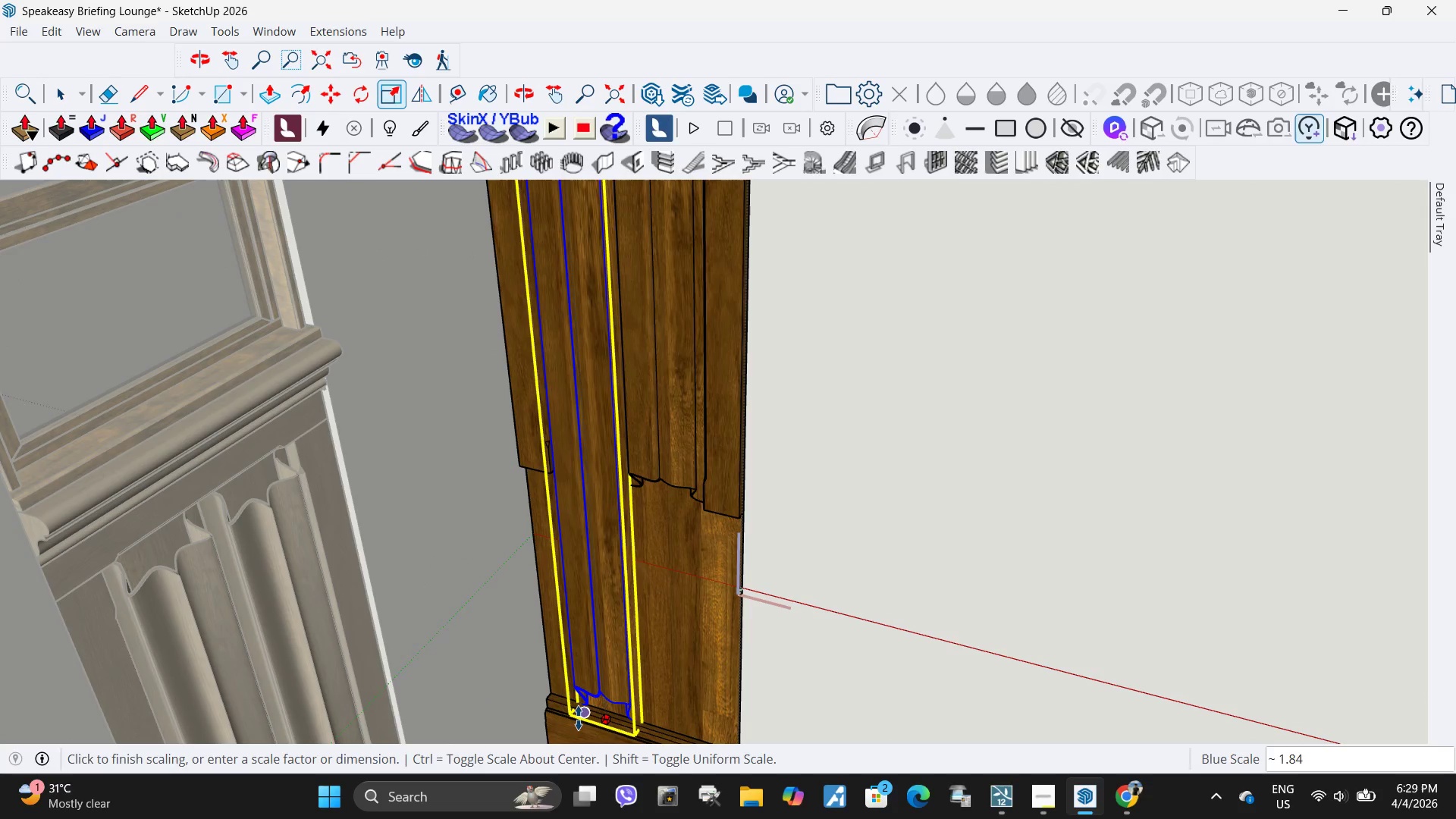 
scroll: coordinate [594, 649], scroll_direction: down, amount: 6.0
 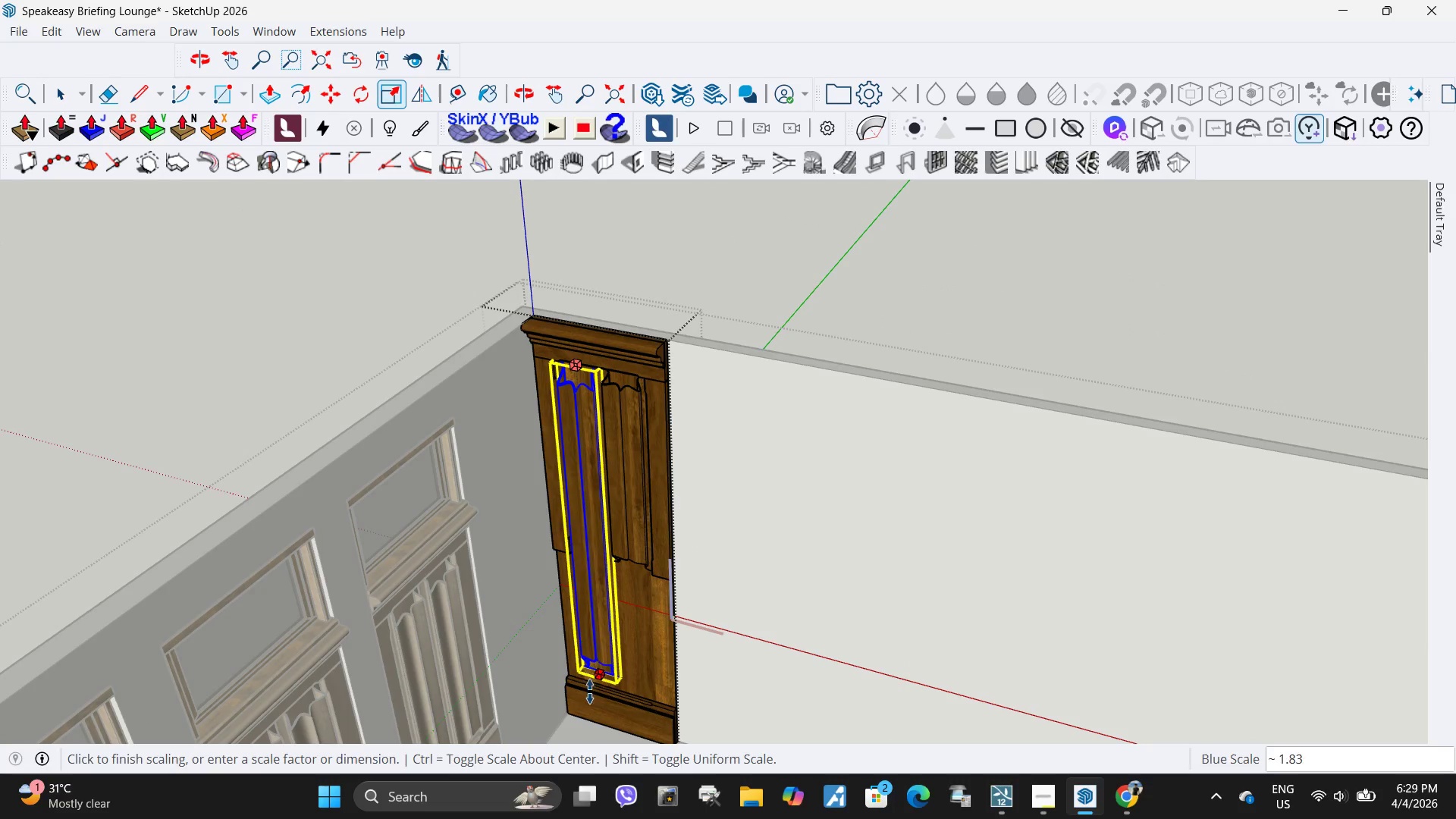 
scroll: coordinate [590, 692], scroll_direction: up, amount: 4.0
 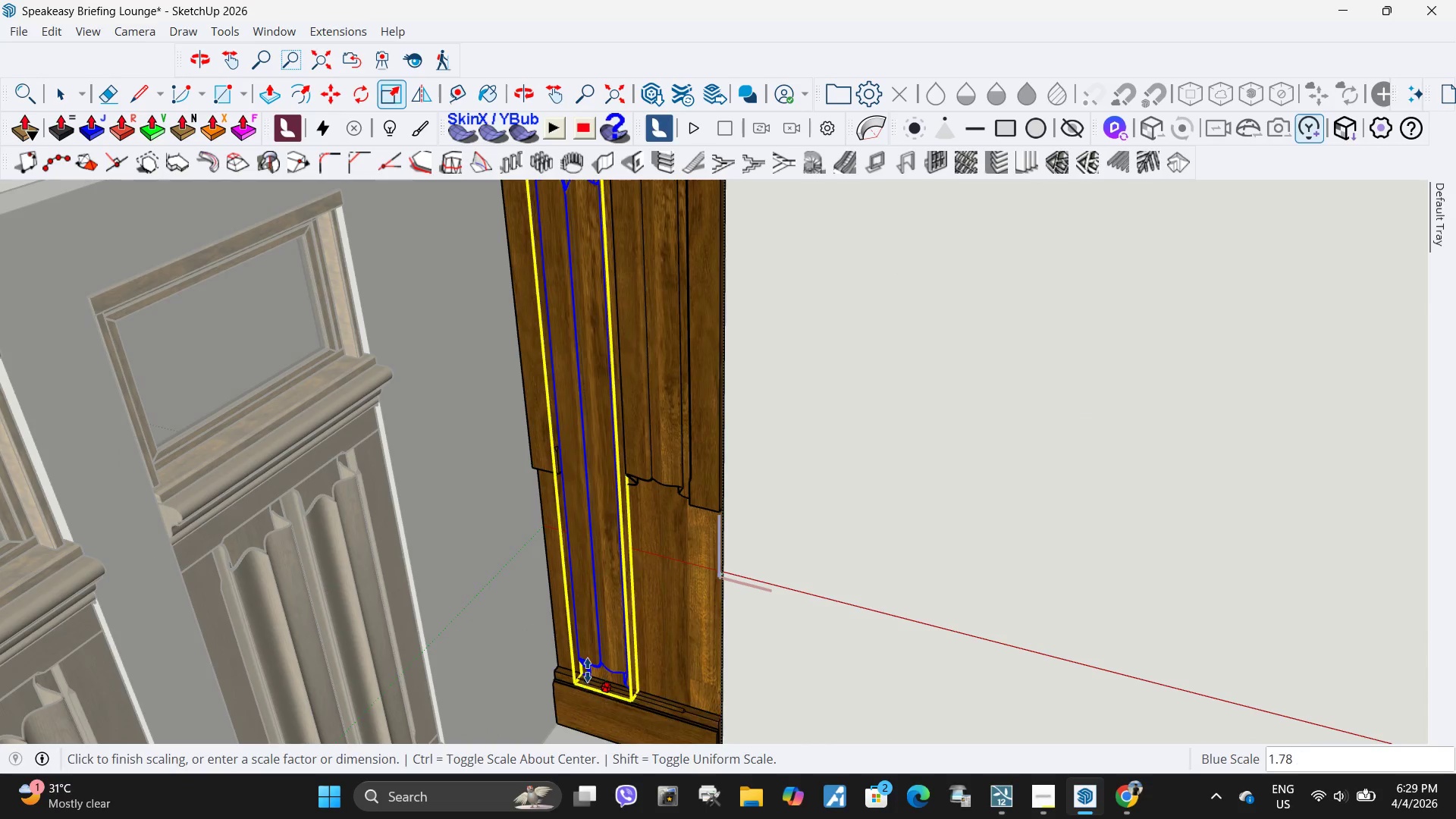 
key(Escape)
 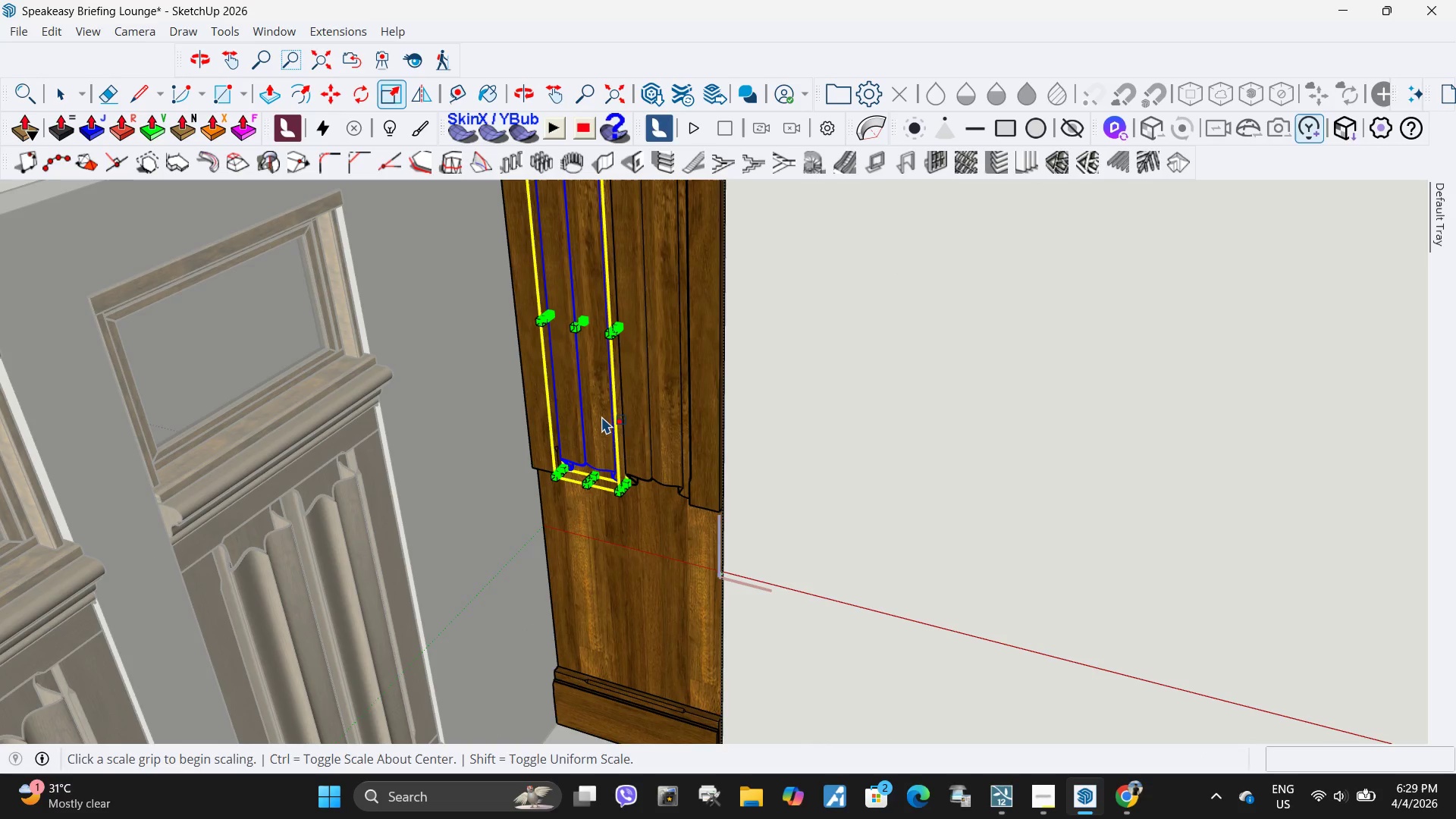 
double_click([601, 416])
 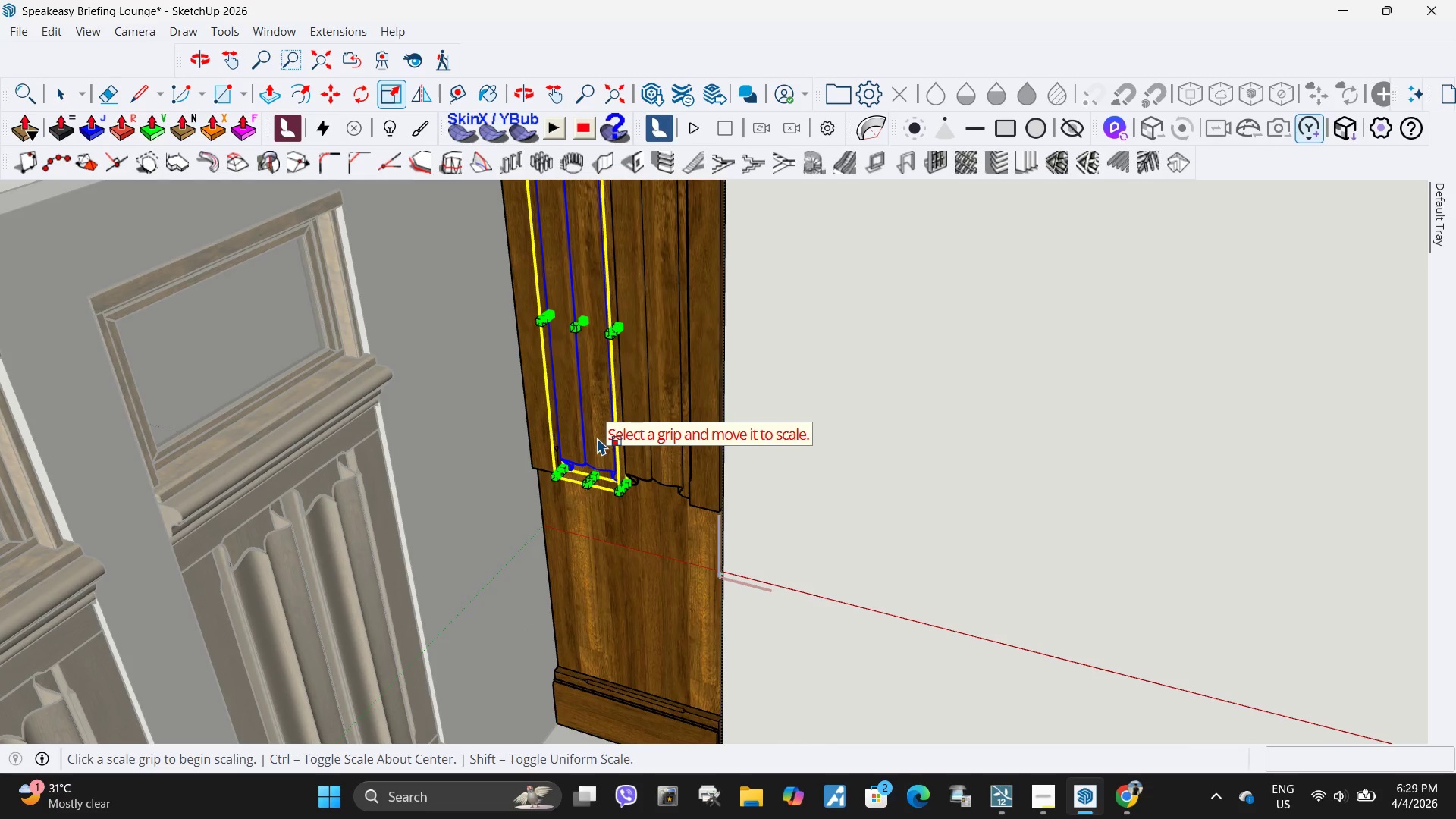 
key(Space)
 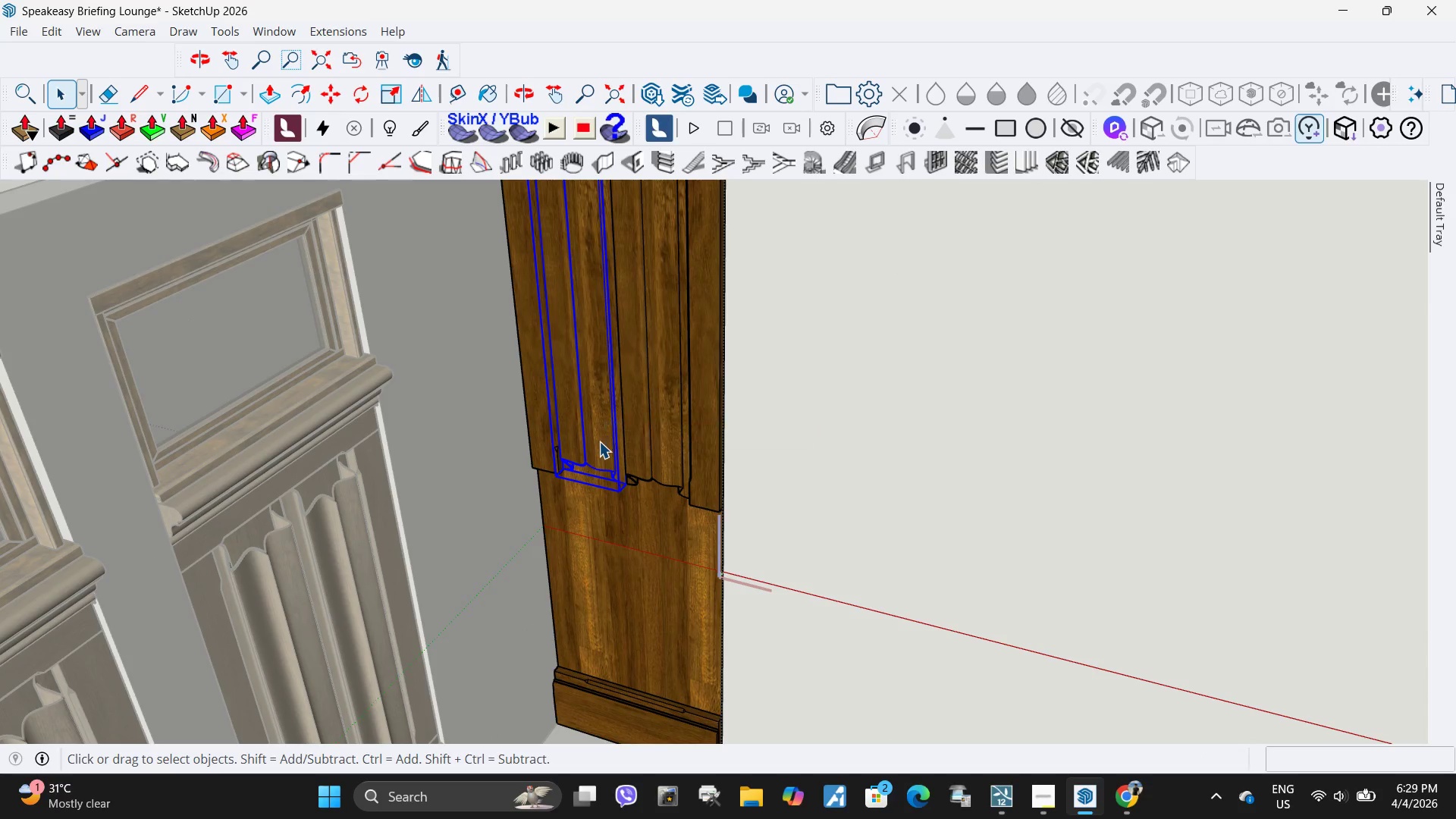 
double_click([599, 441])
 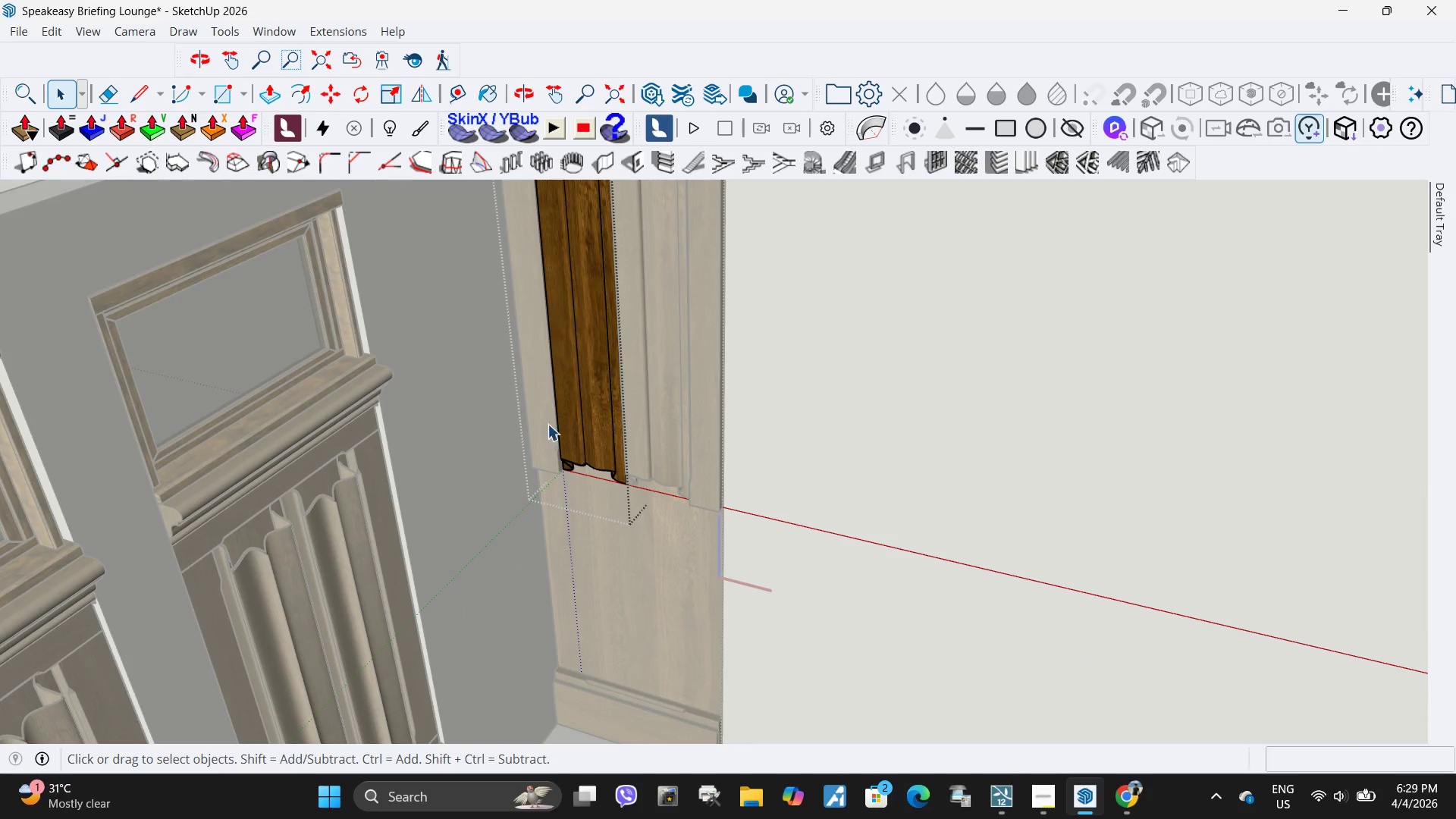 
left_click_drag(start_coordinate=[525, 414], to_coordinate=[714, 550])
 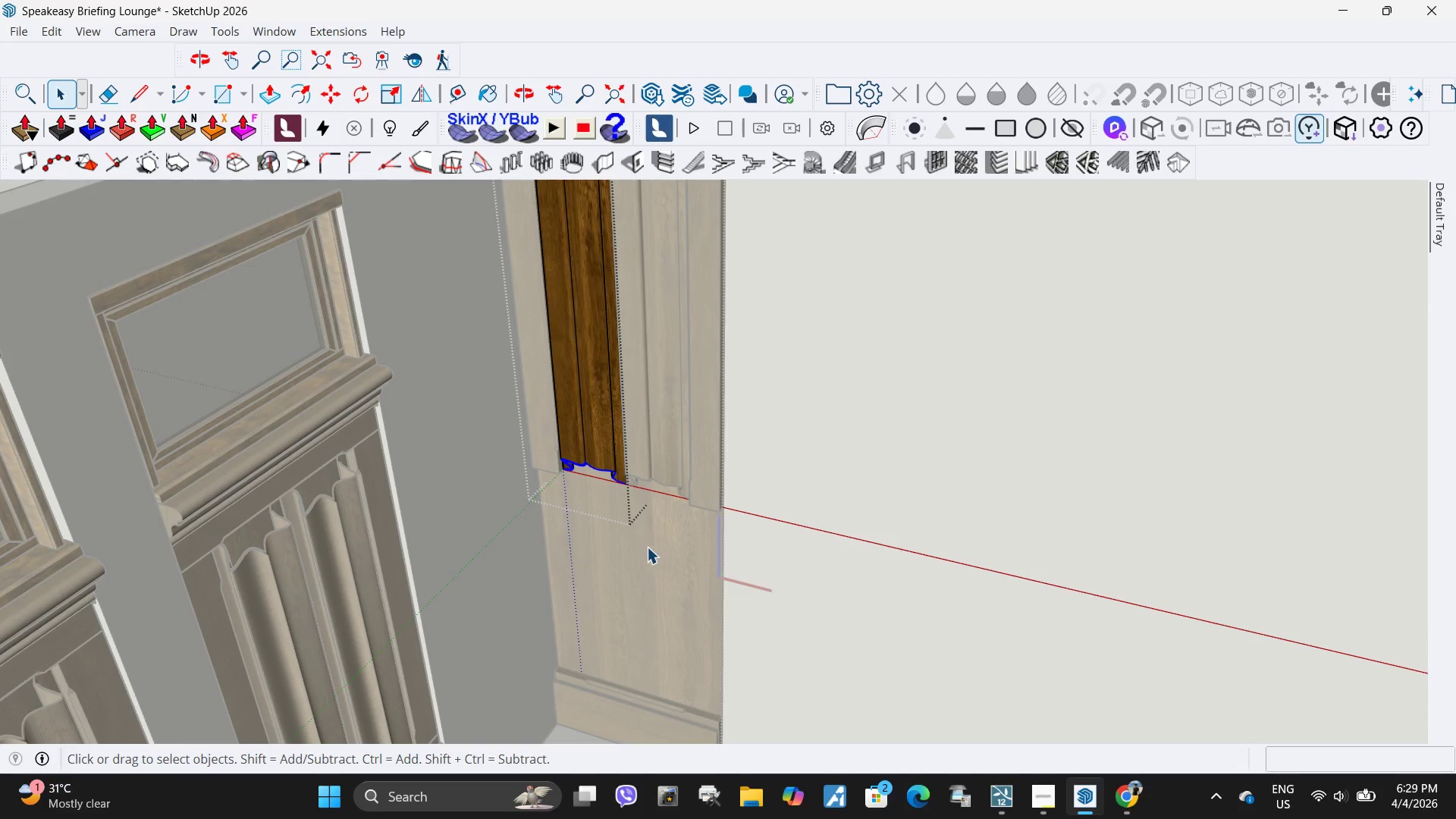 
key(M)
 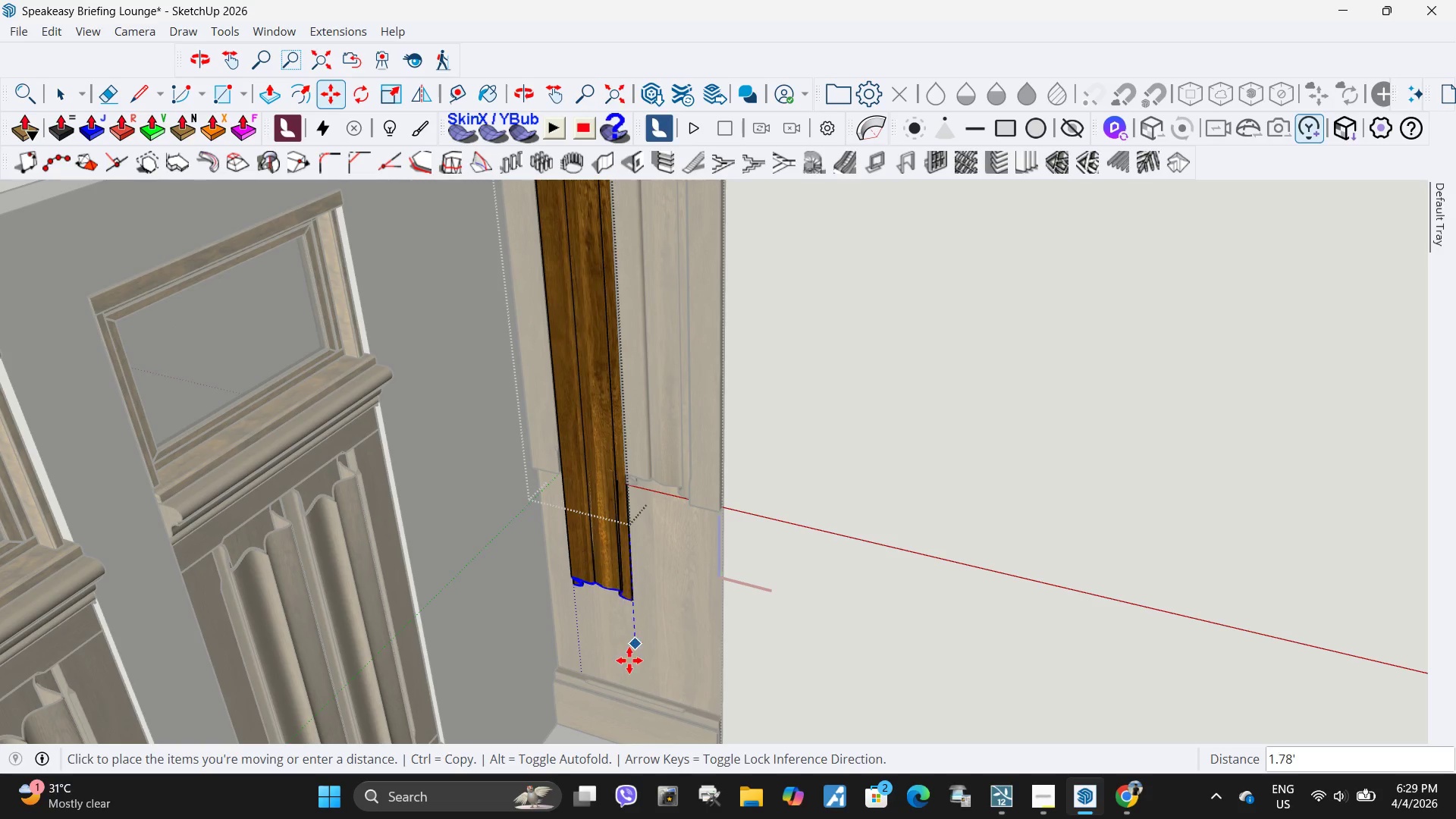 
key(Escape)
 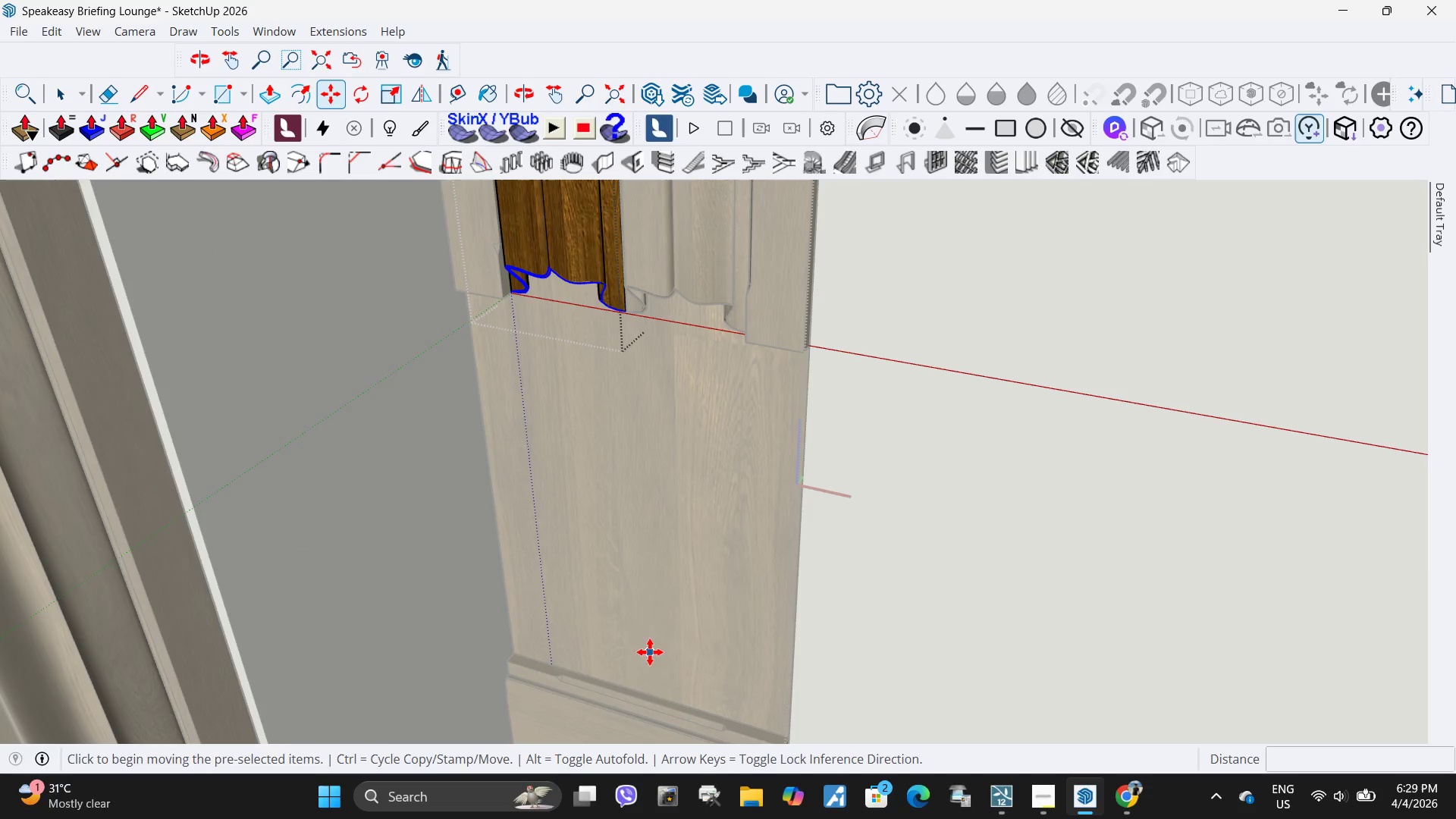 
scroll: coordinate [621, 420], scroll_direction: up, amount: 10.0
 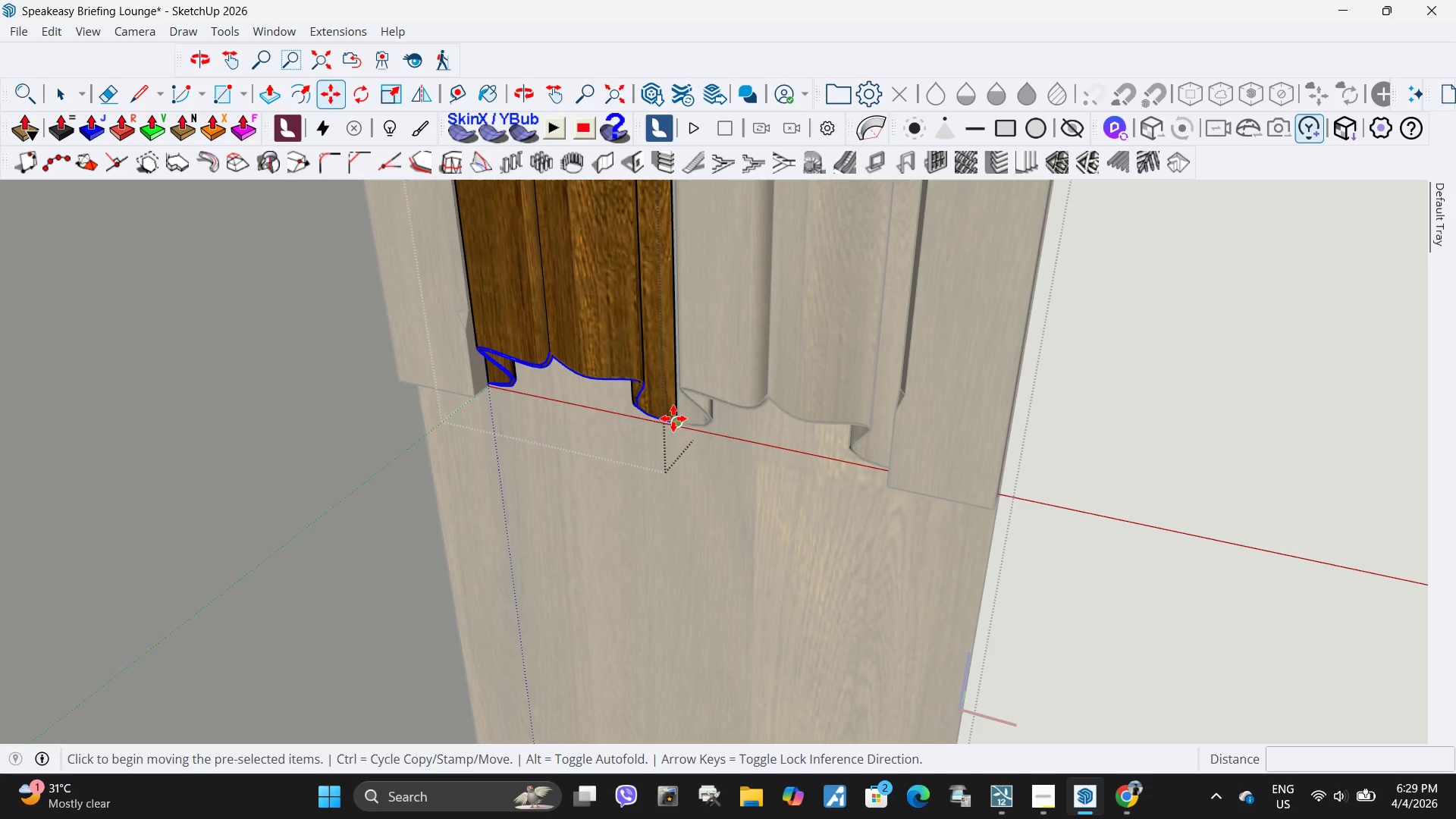 
left_click([673, 421])
 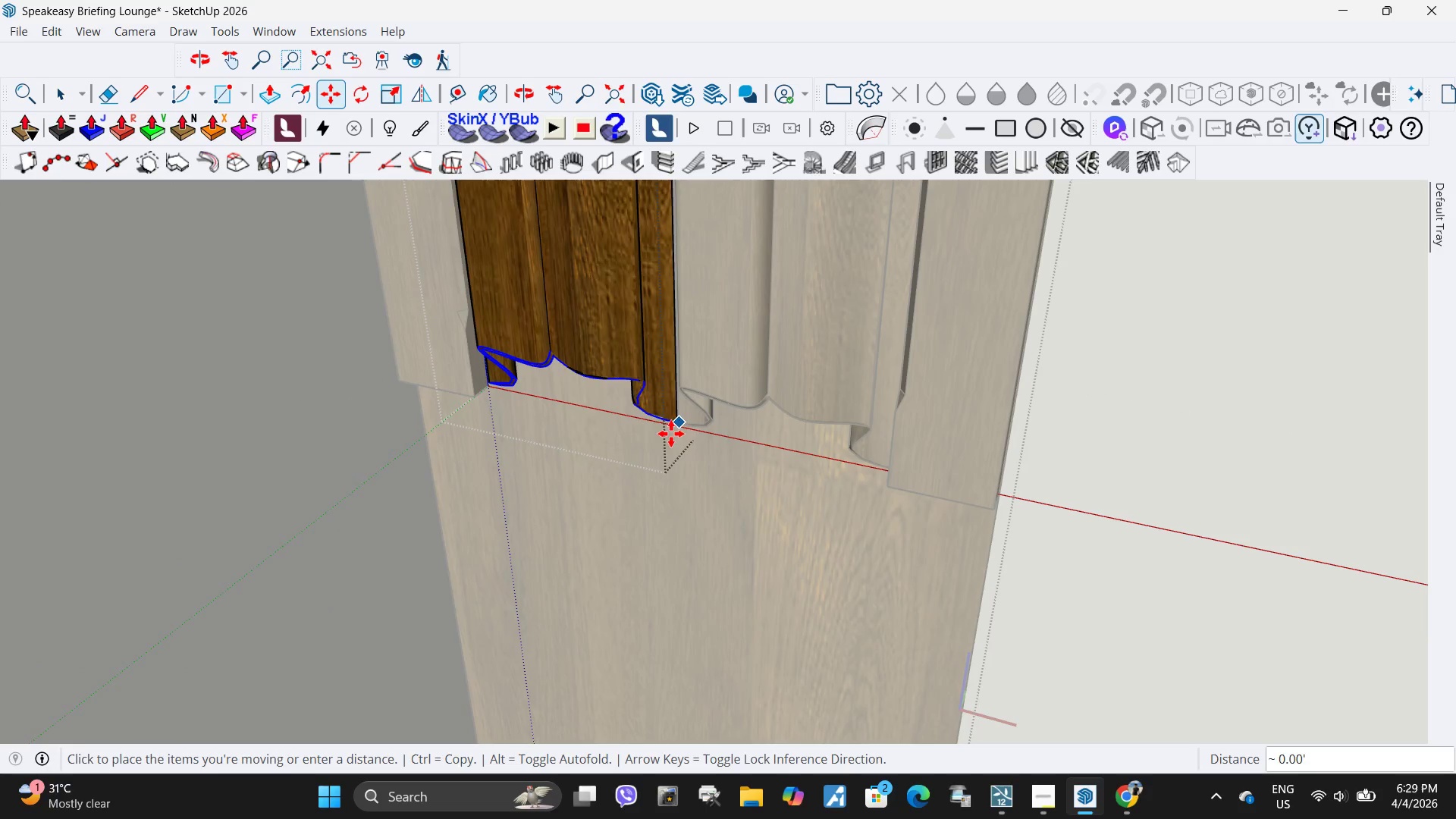 
scroll: coordinate [666, 592], scroll_direction: down, amount: 10.0
 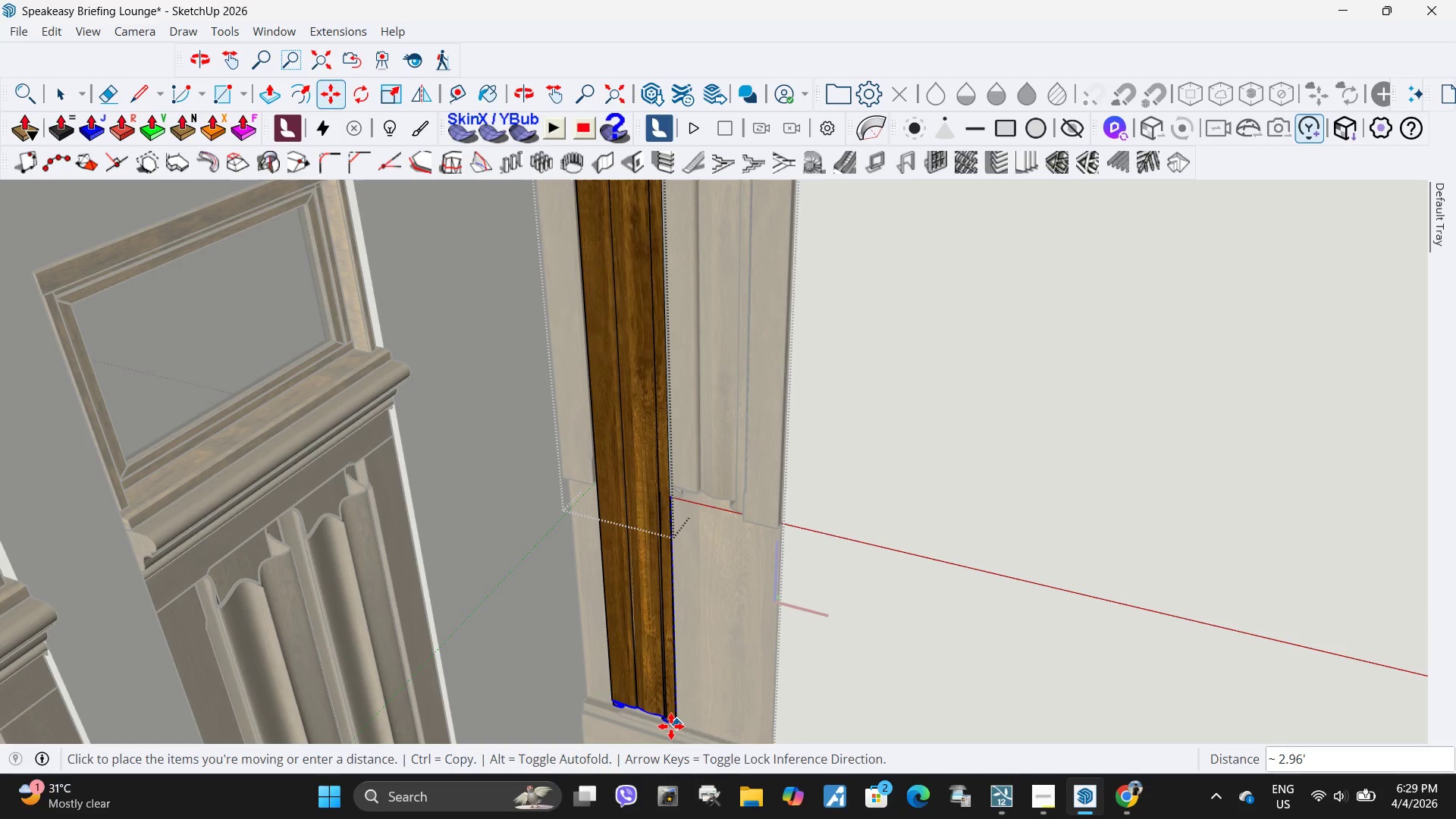 
left_click([671, 726])
 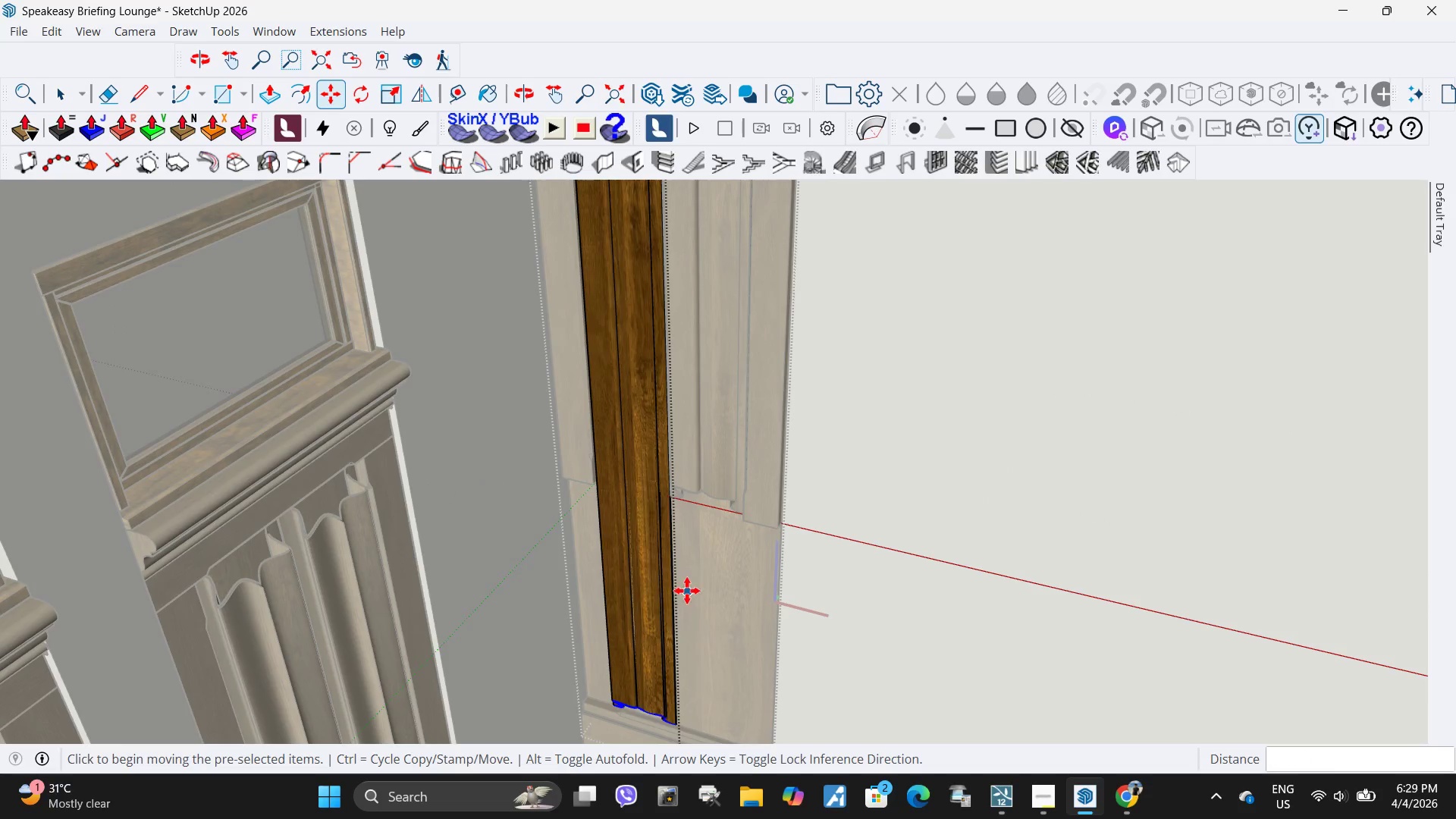 
key(Space)
 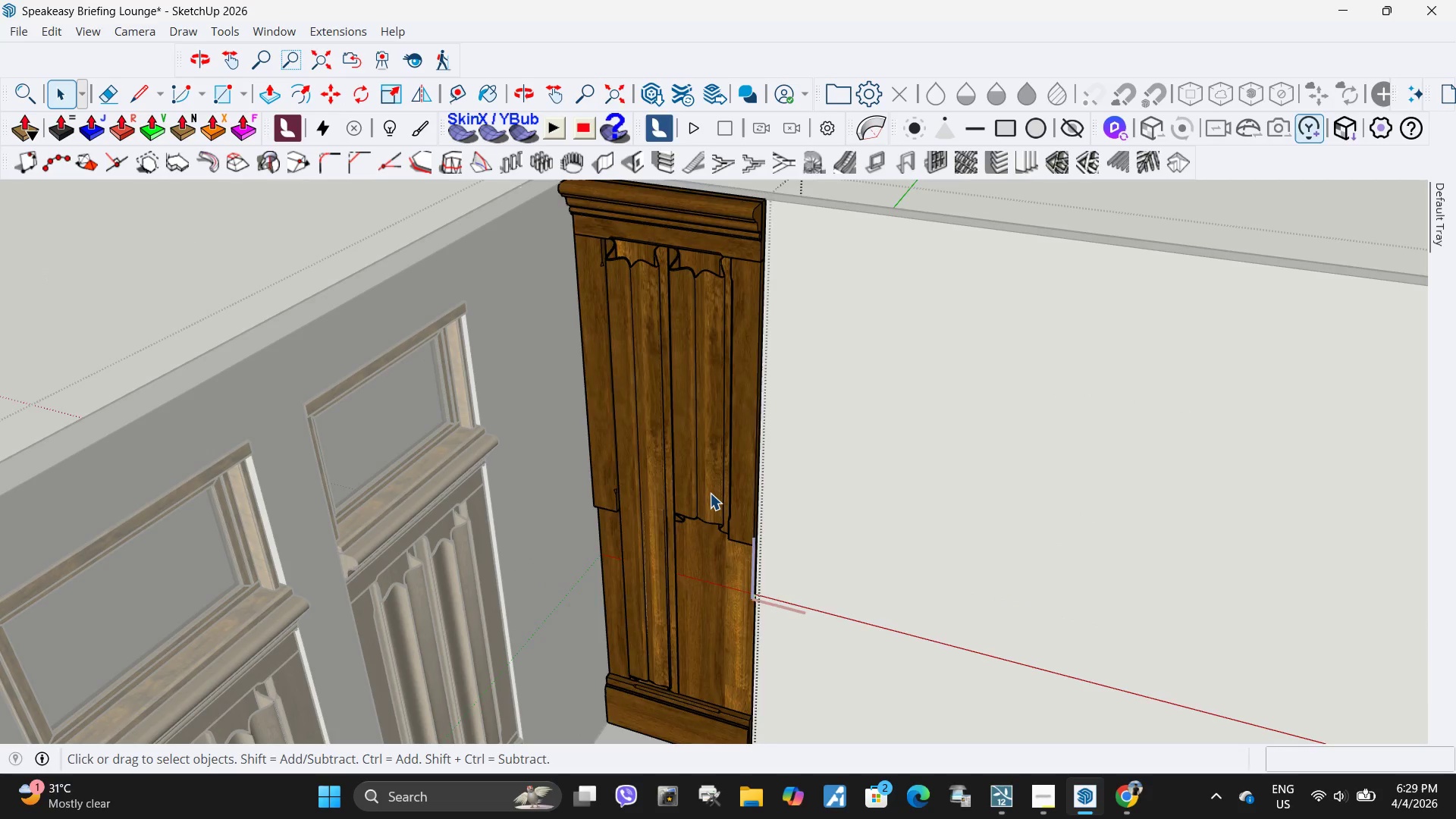 
double_click([710, 493])
 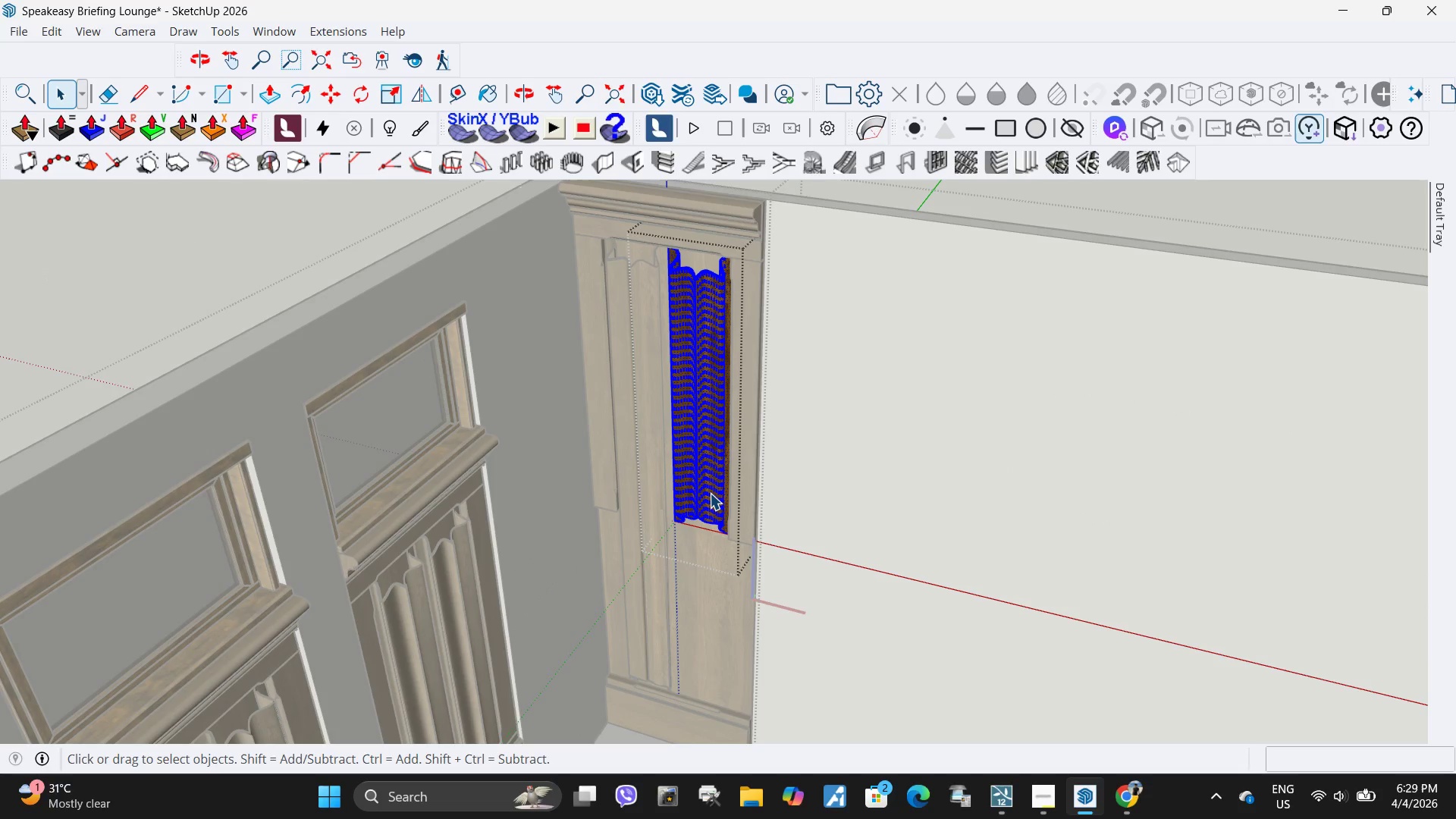 
scroll: coordinate [687, 591], scroll_direction: down, amount: 3.0
 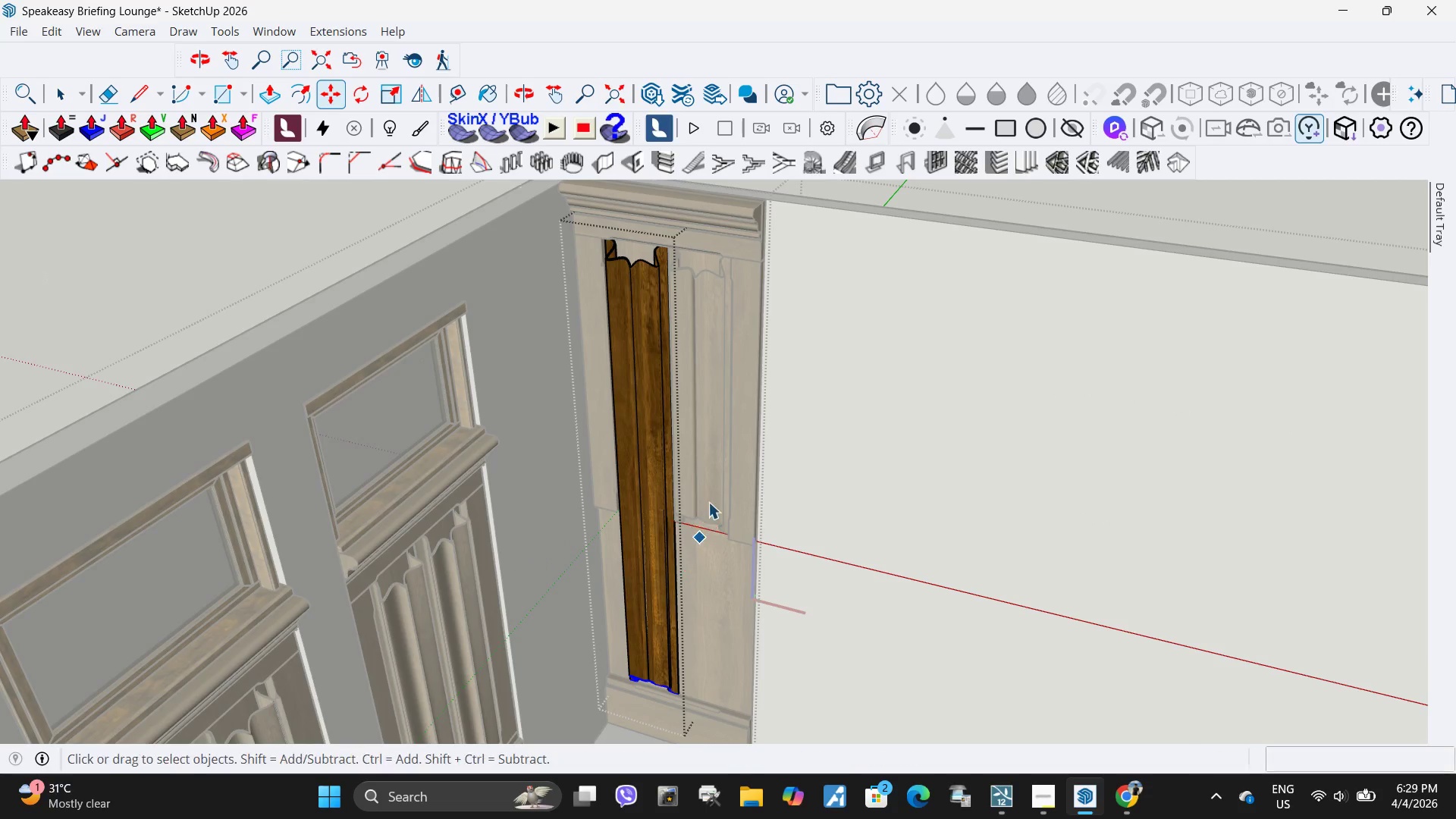 
triple_click([710, 493])
 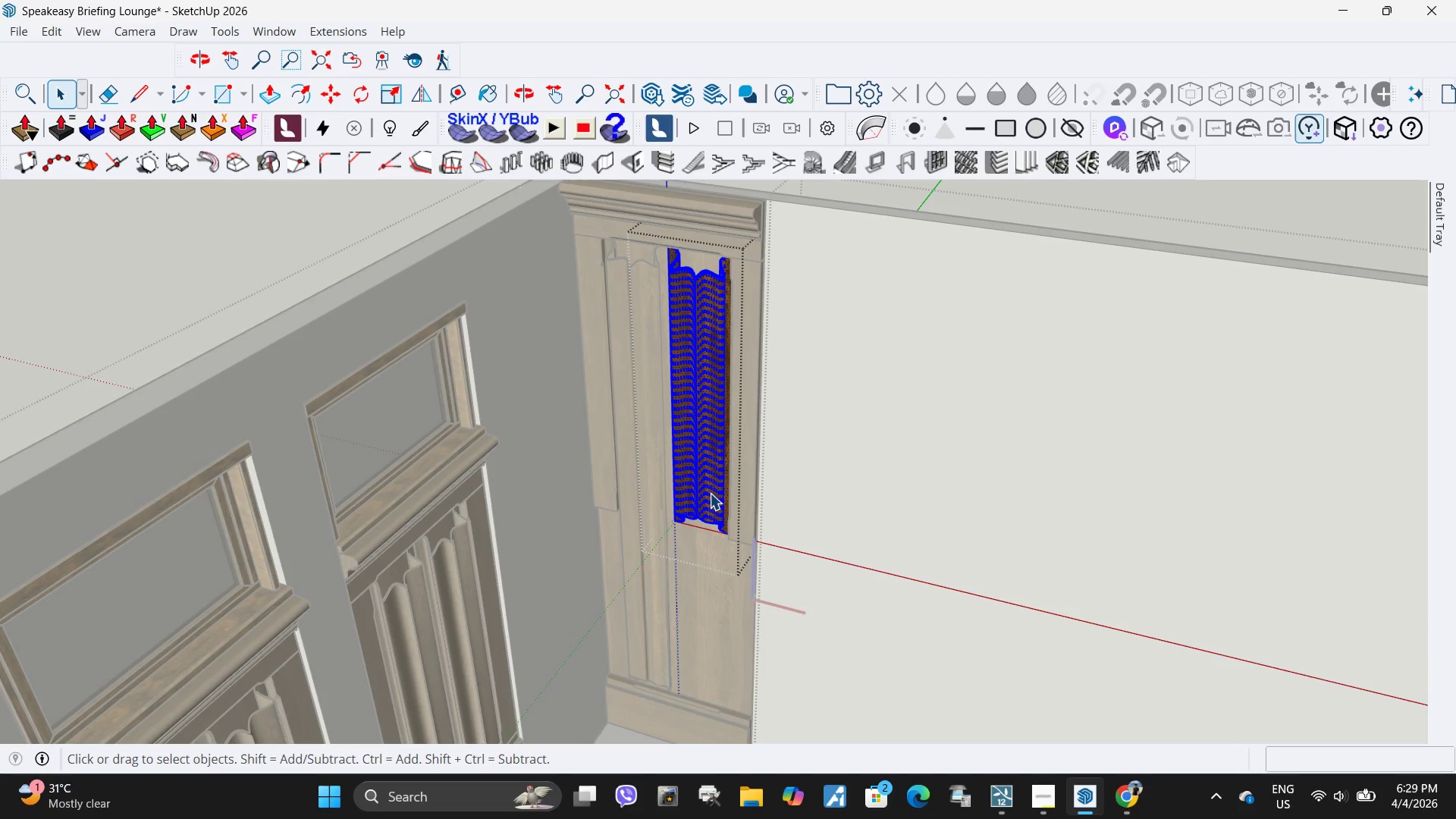 
triple_click([710, 493])
 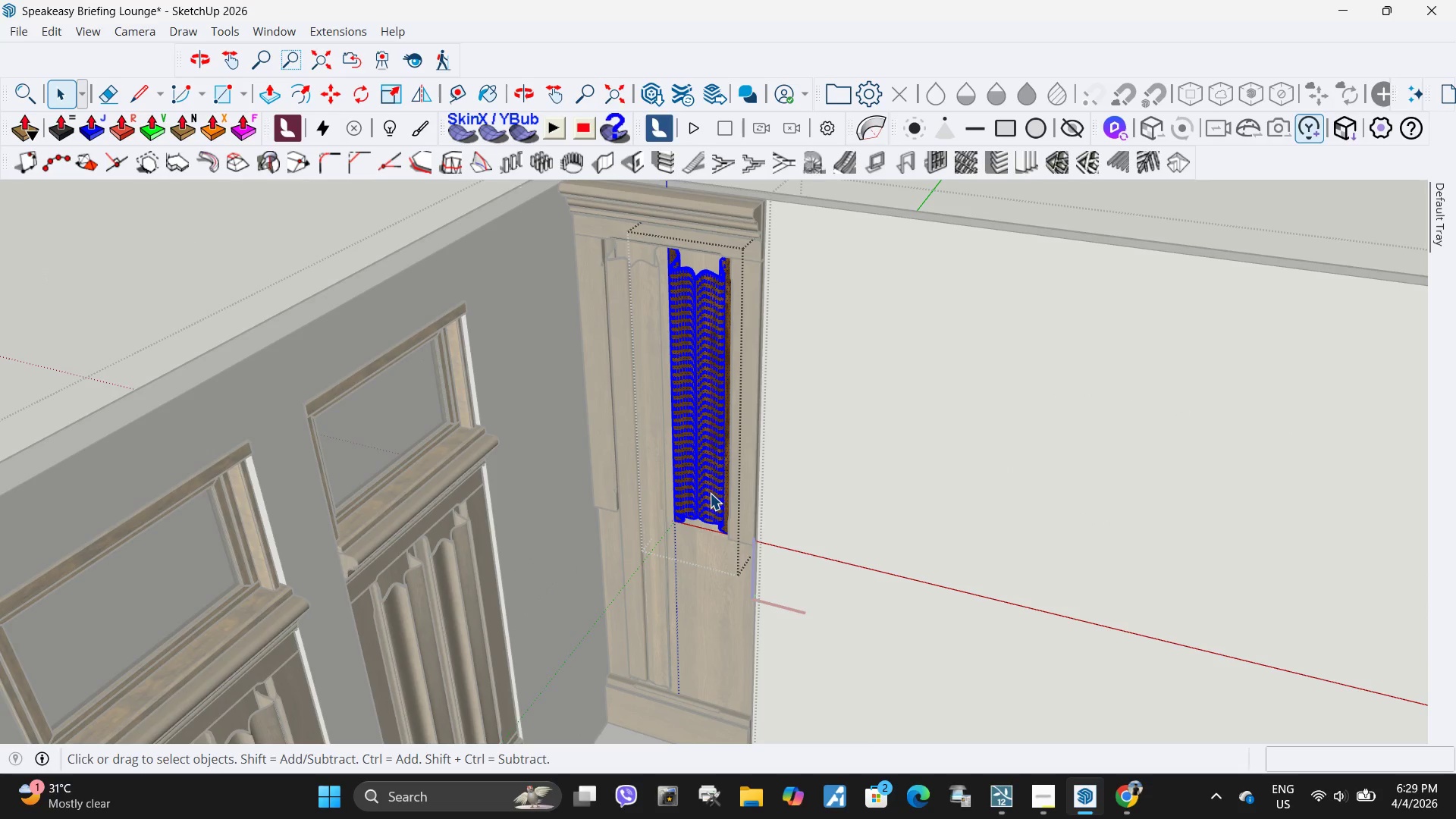 
triple_click([710, 493])
 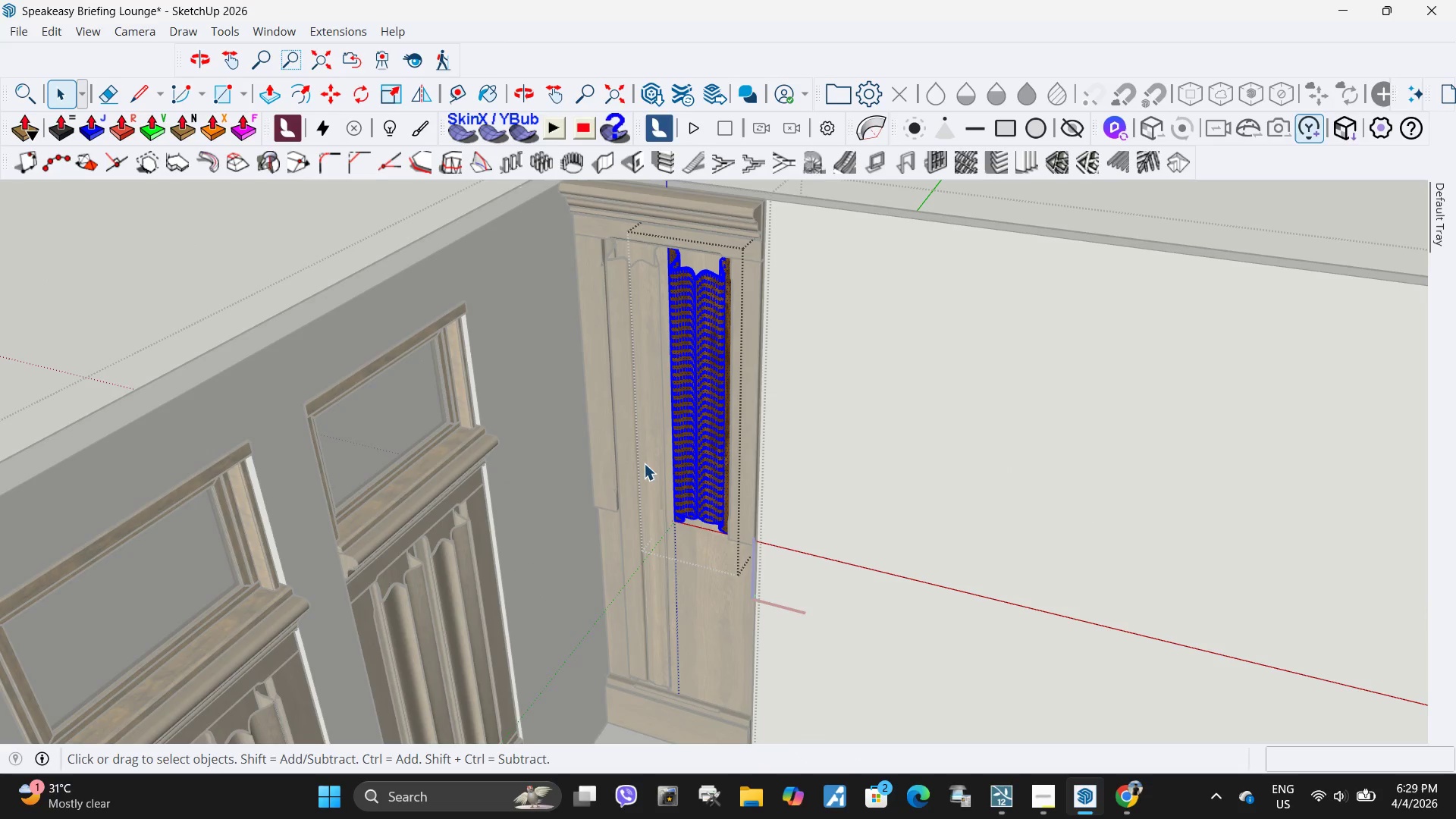 
left_click_drag(start_coordinate=[644, 463], to_coordinate=[865, 639])
 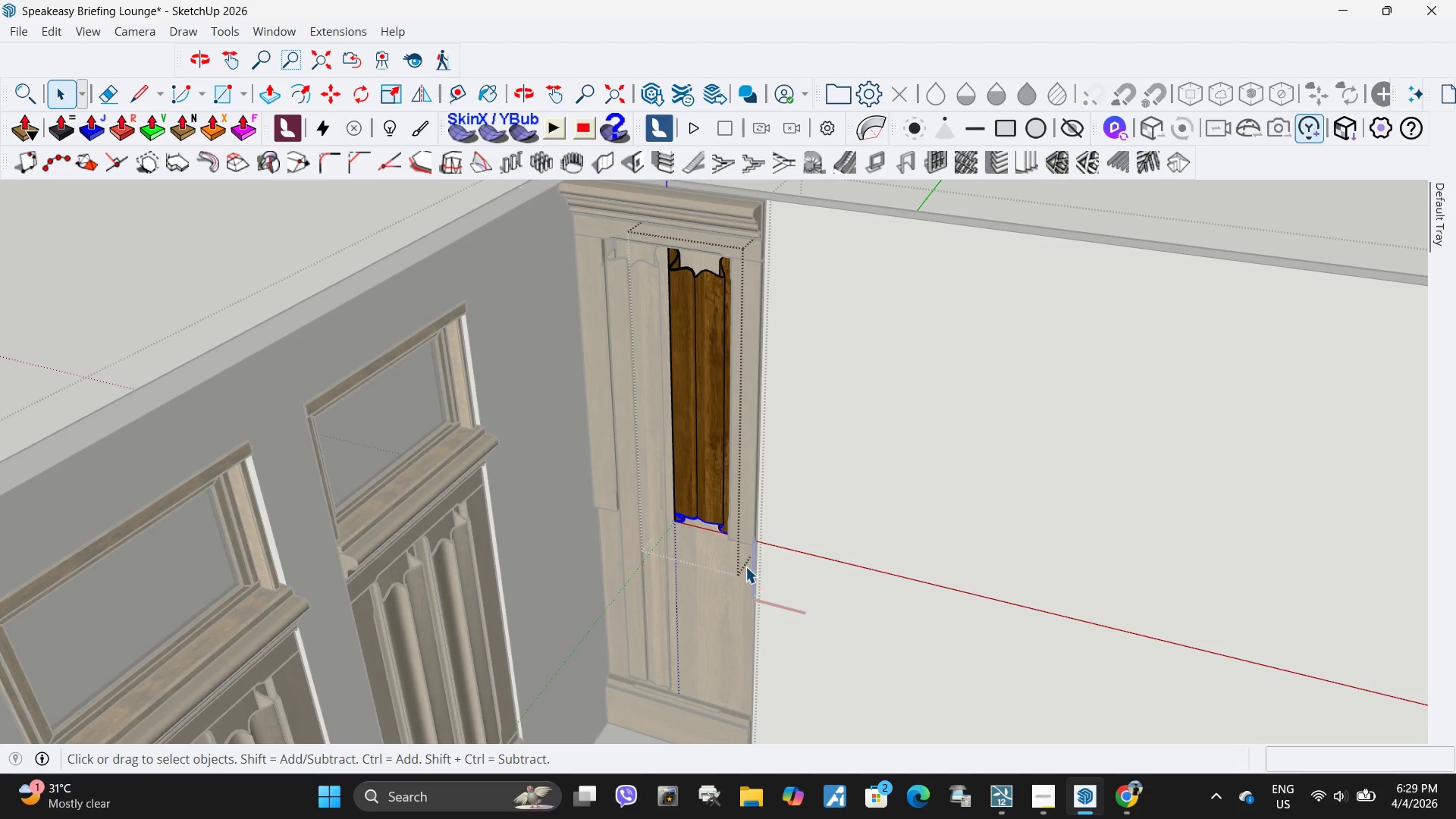 
key(M)
 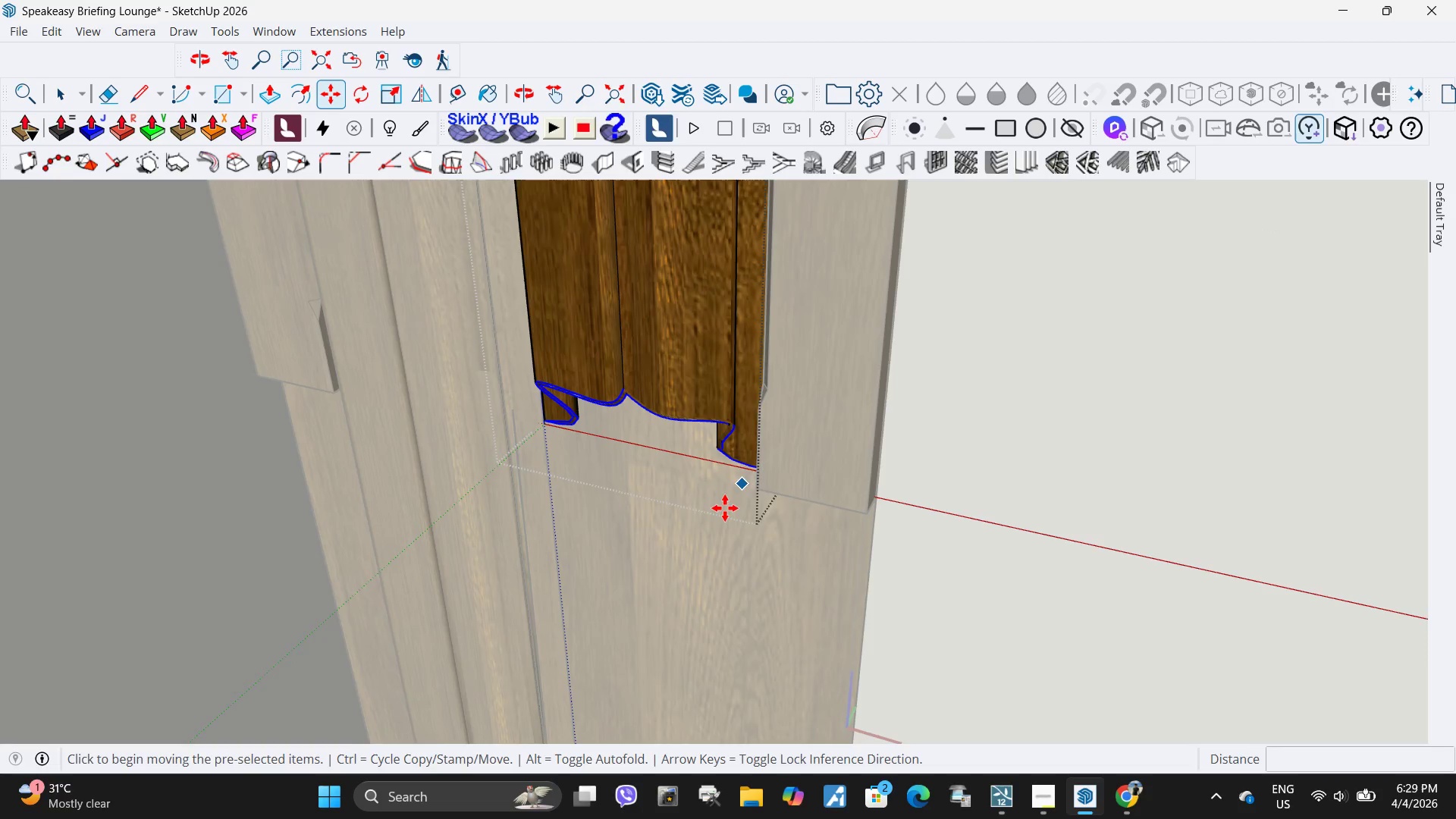 
scroll: coordinate [776, 452], scroll_direction: up, amount: 22.0
 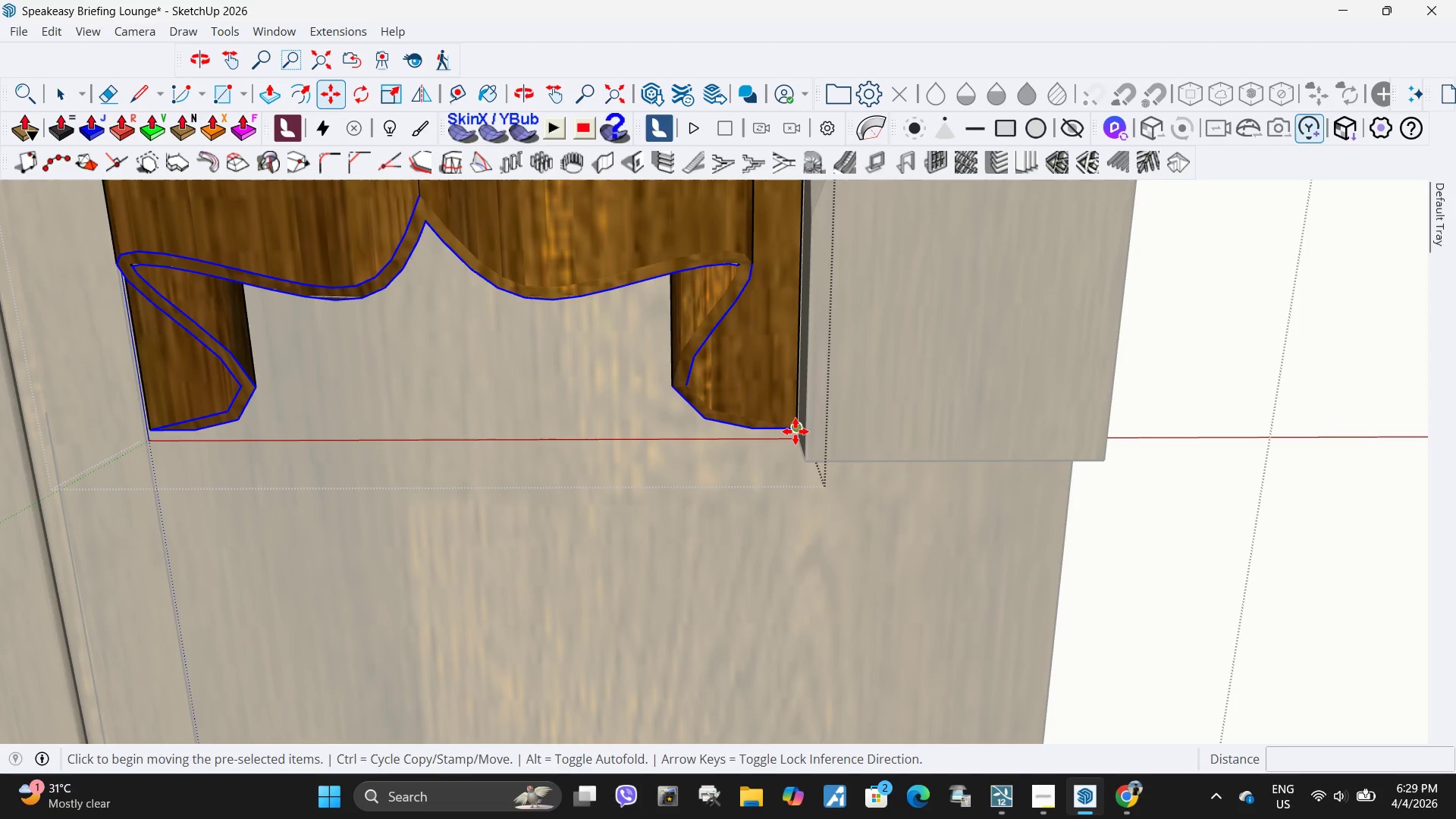 
left_click([795, 431])
 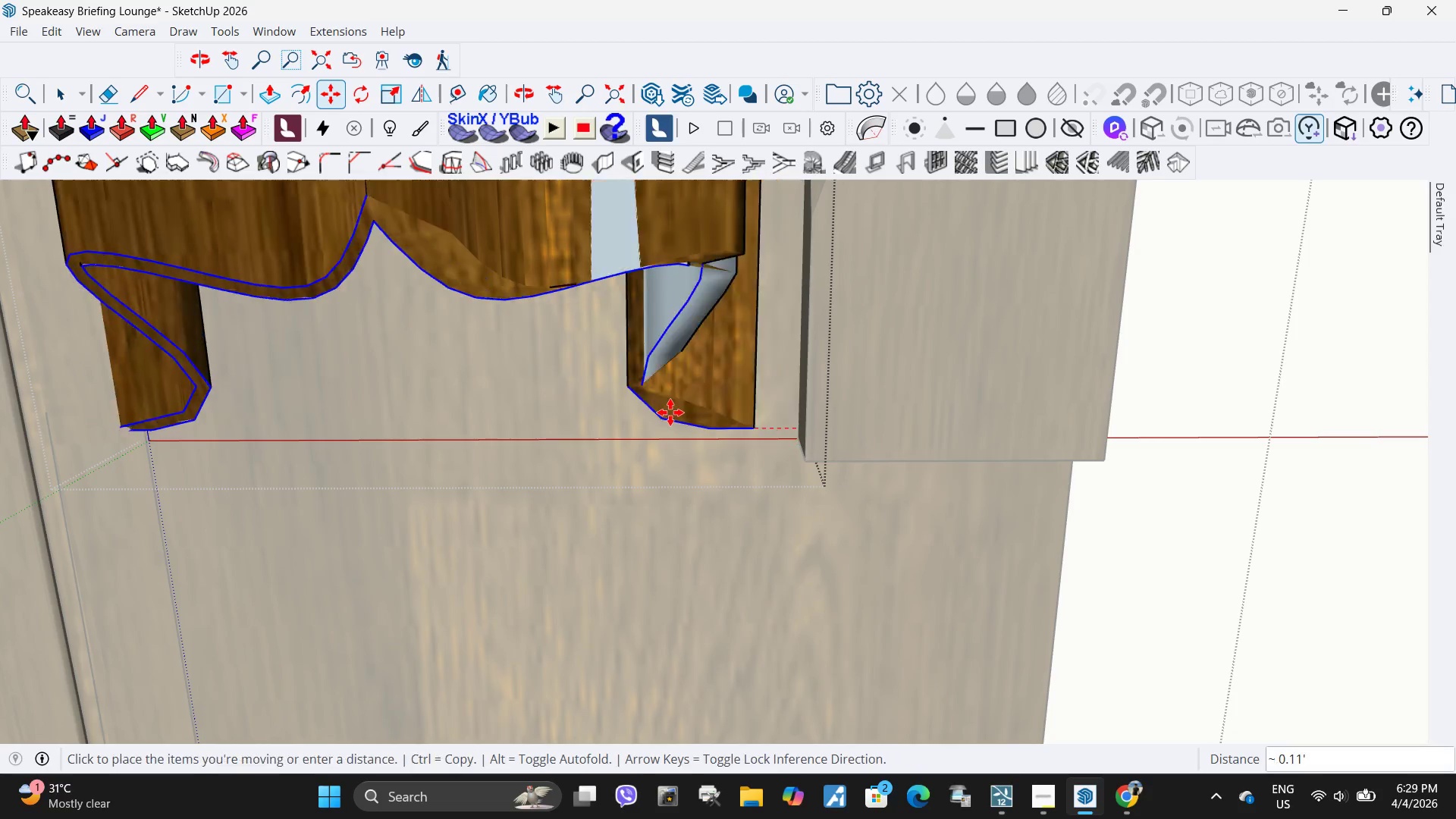 
scroll: coordinate [673, 412], scroll_direction: down, amount: 24.0
 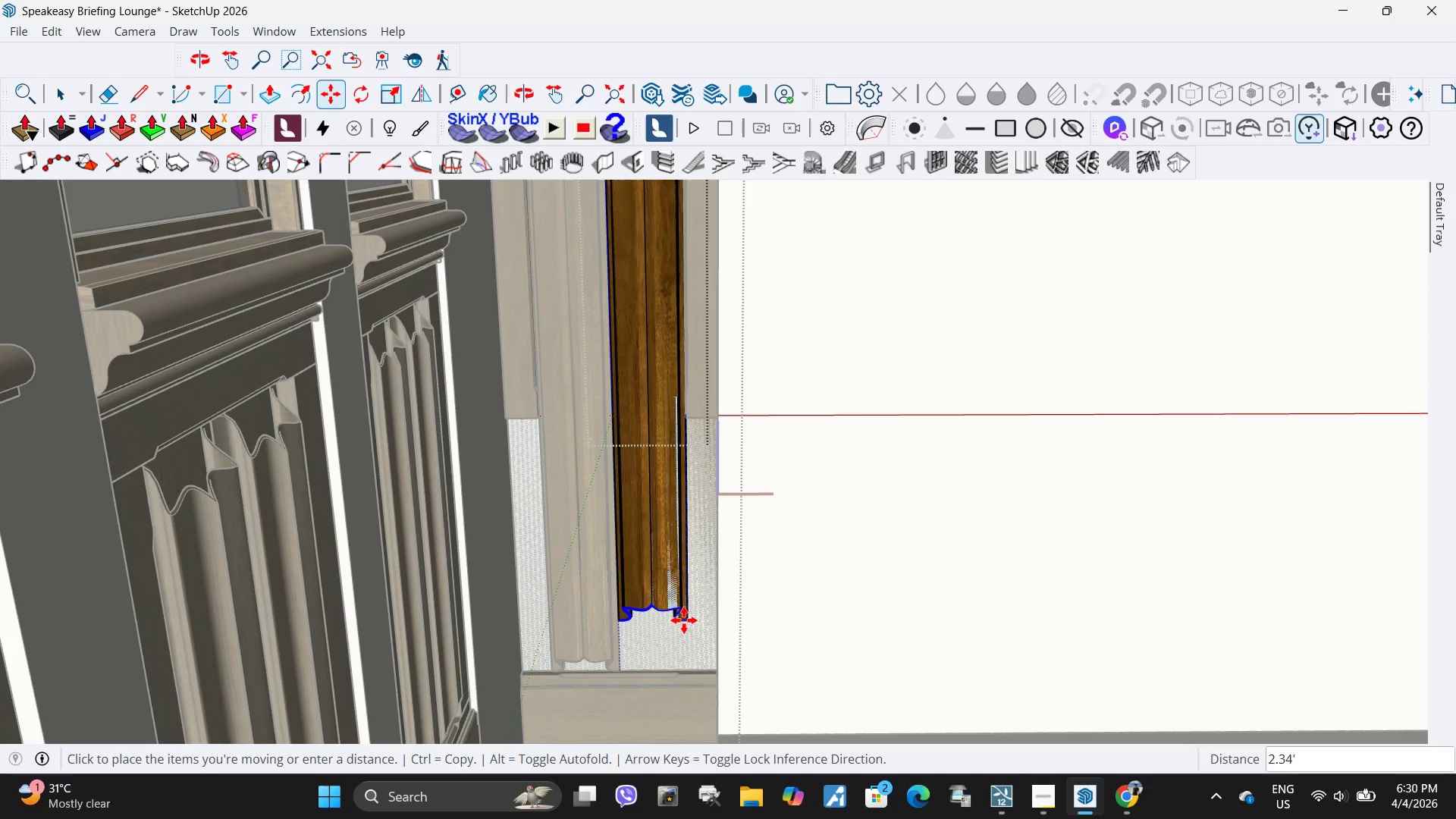 
scroll: coordinate [642, 585], scroll_direction: up, amount: 14.0
 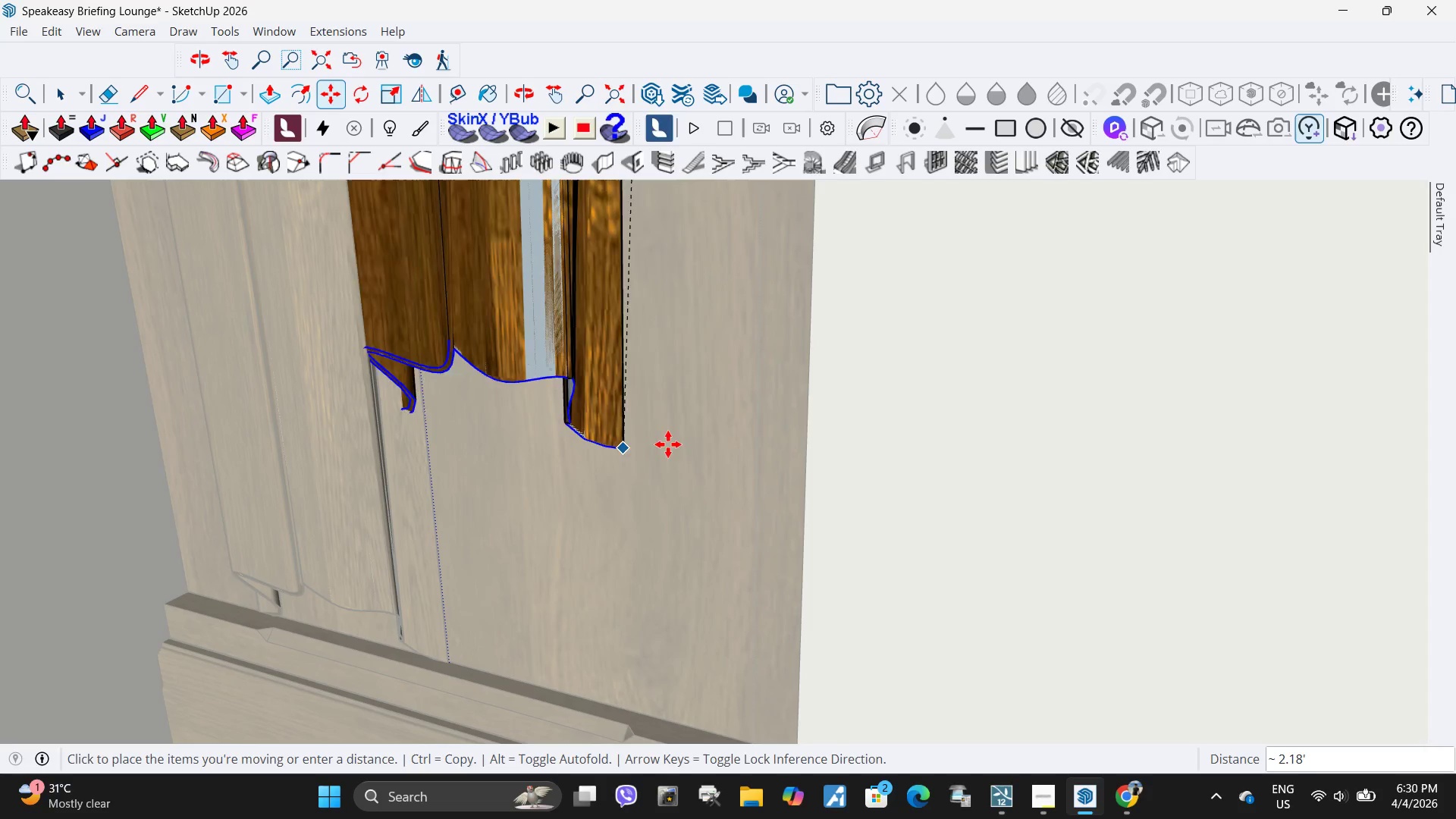 
key(Escape)
 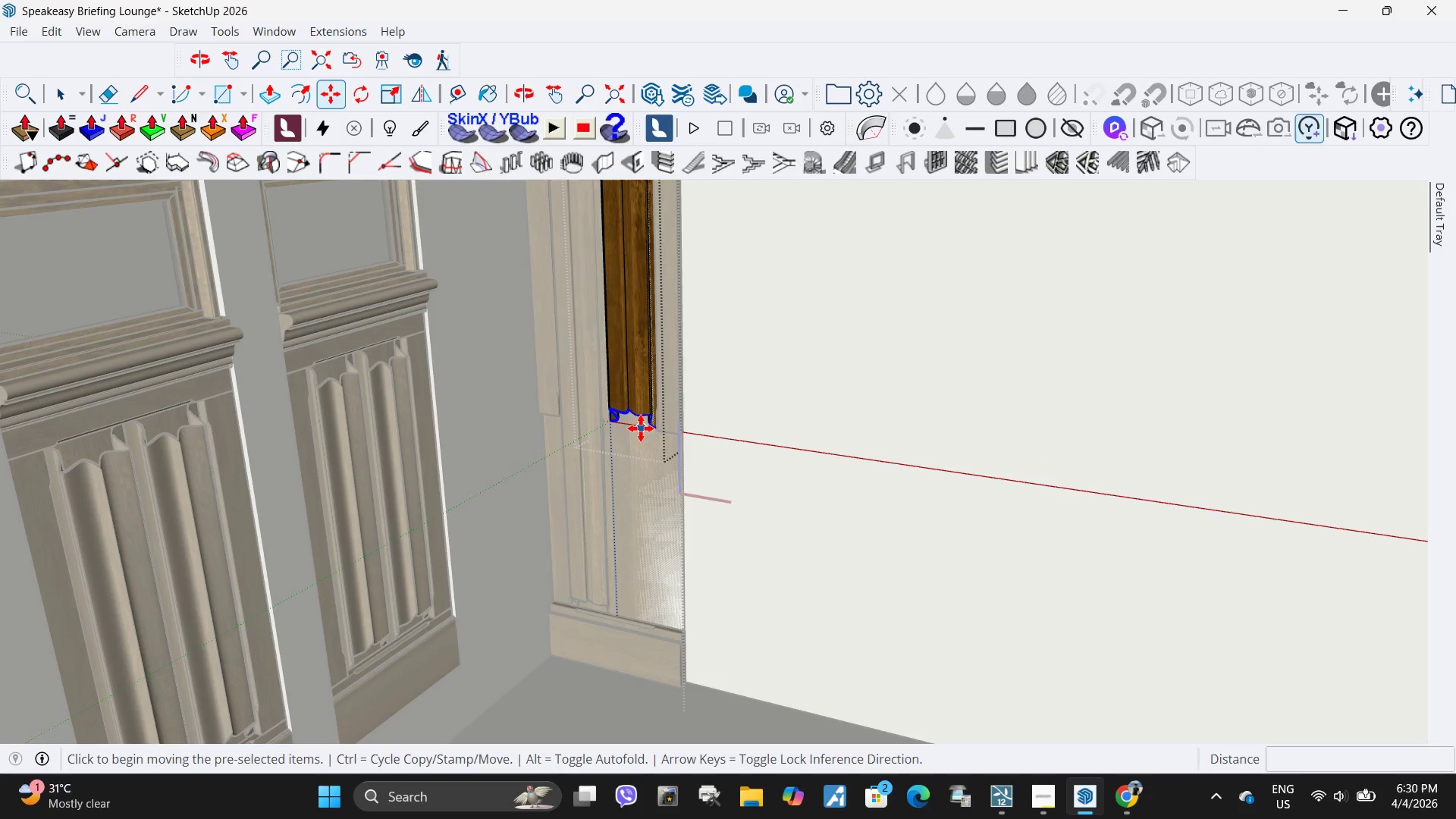 
scroll: coordinate [664, 613], scroll_direction: down, amount: 19.0
 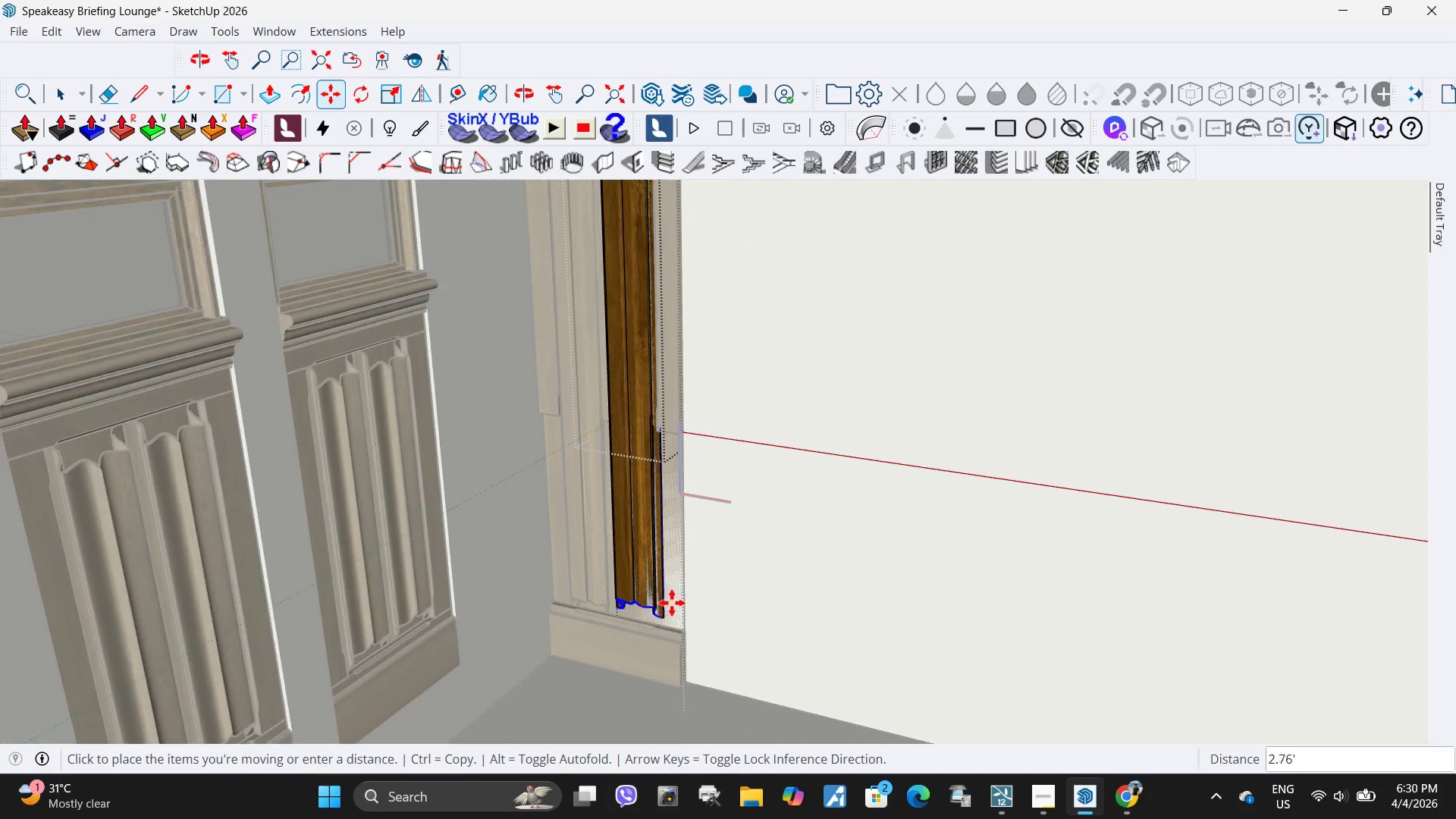 
scroll: coordinate [598, 426], scroll_direction: up, amount: 4.0
 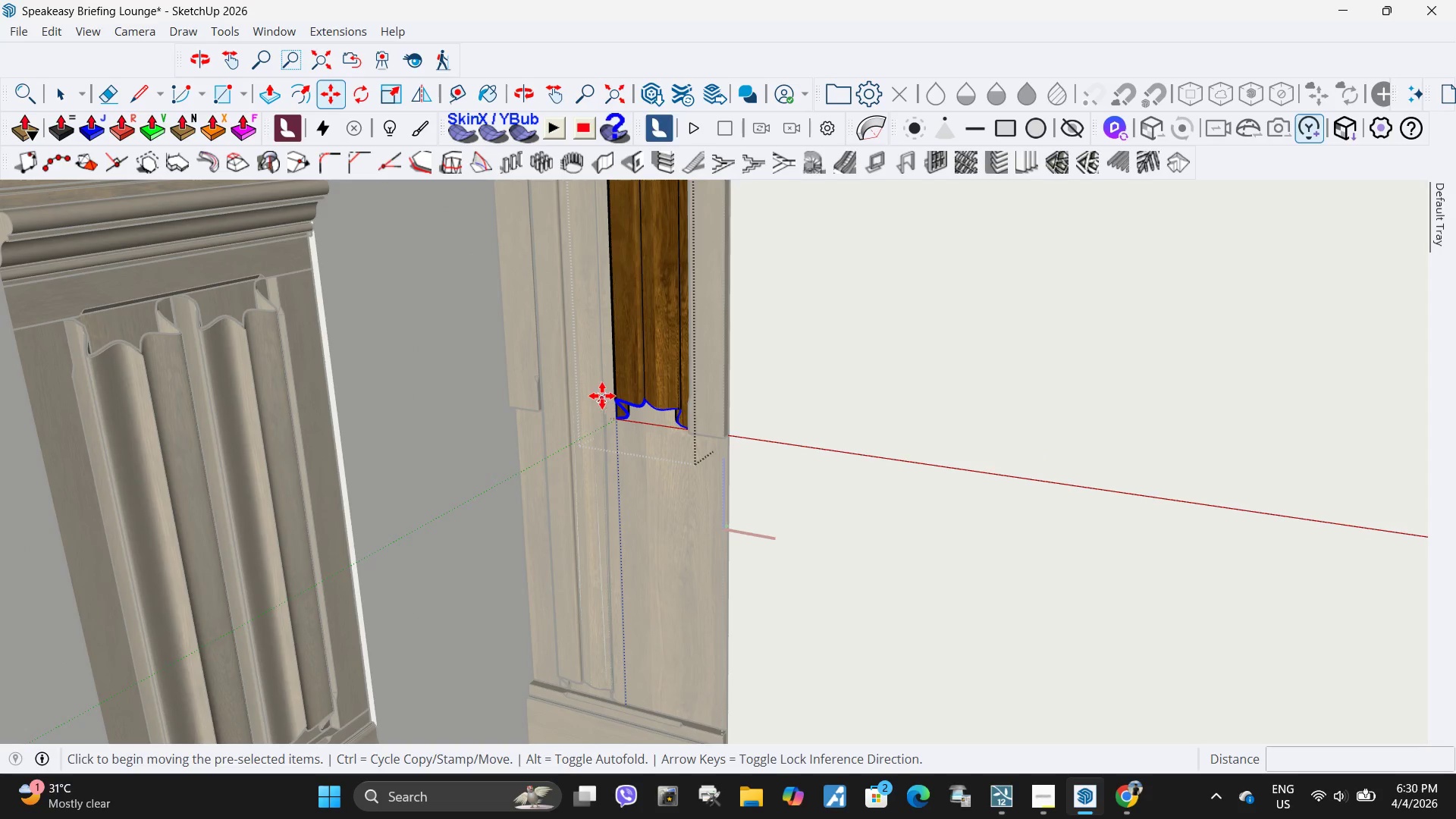 
key(Space)
 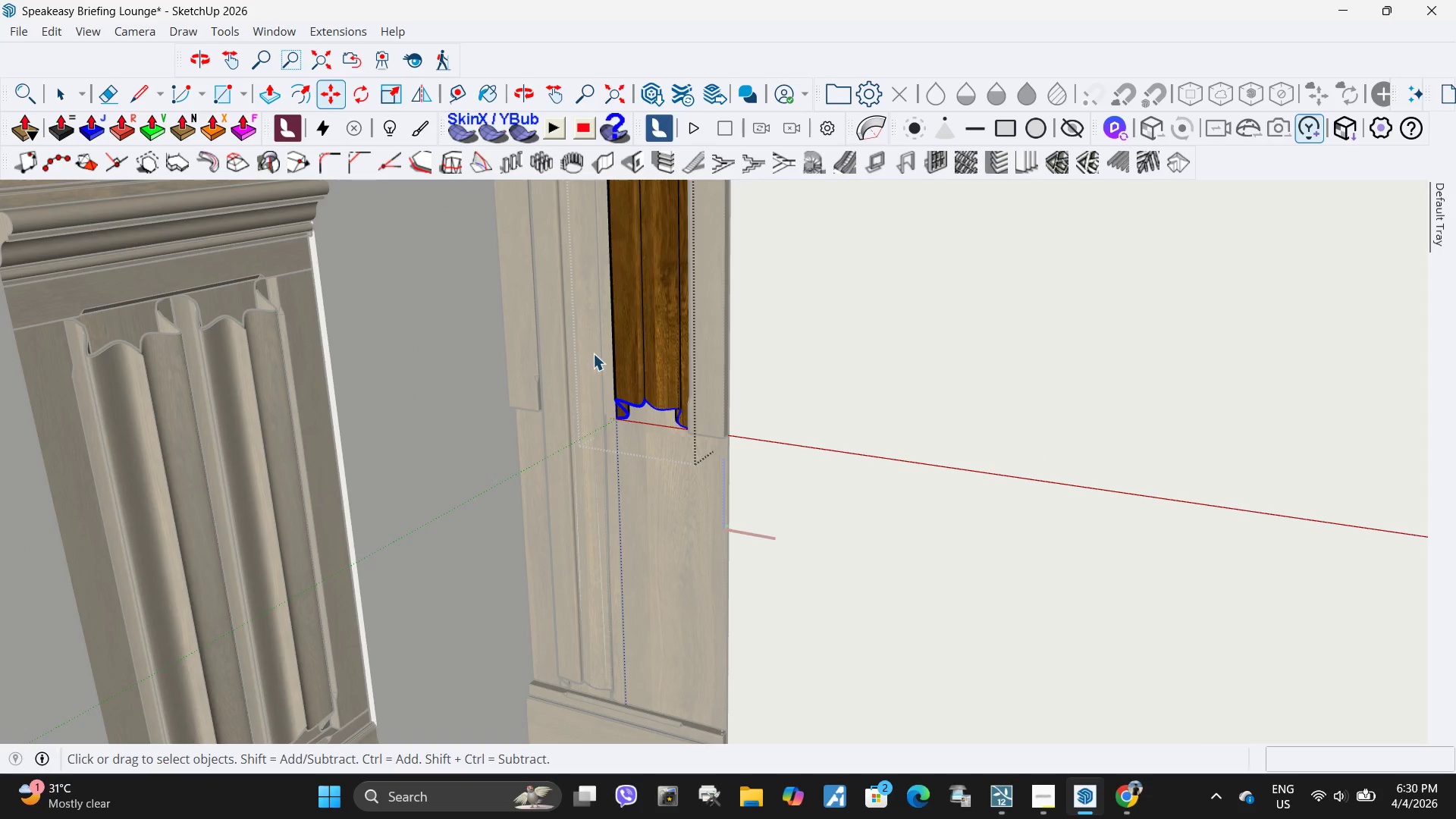 
left_click_drag(start_coordinate=[588, 348], to_coordinate=[780, 474])
 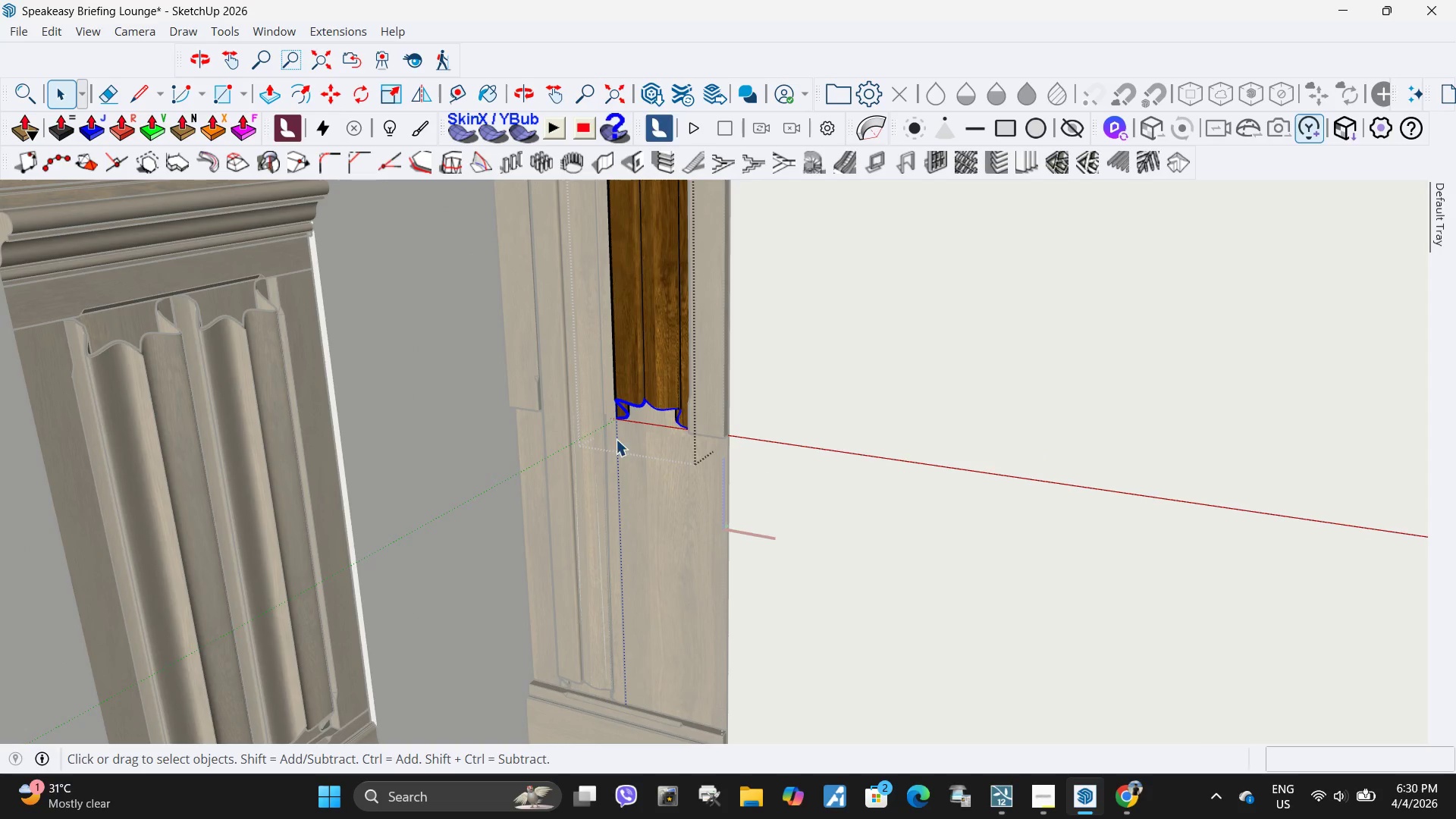 
scroll: coordinate [614, 435], scroll_direction: up, amount: 3.0
 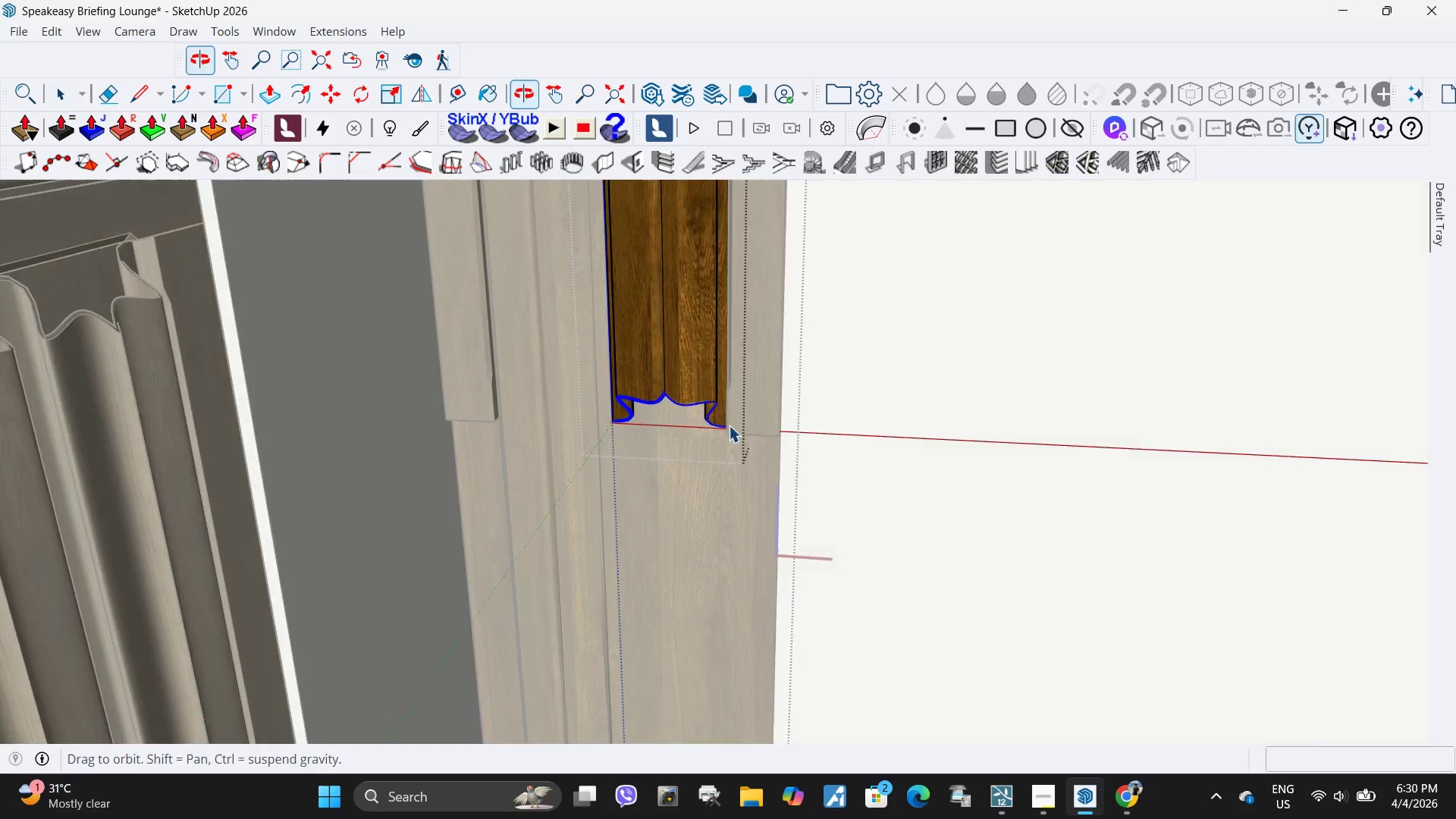 
key(M)
 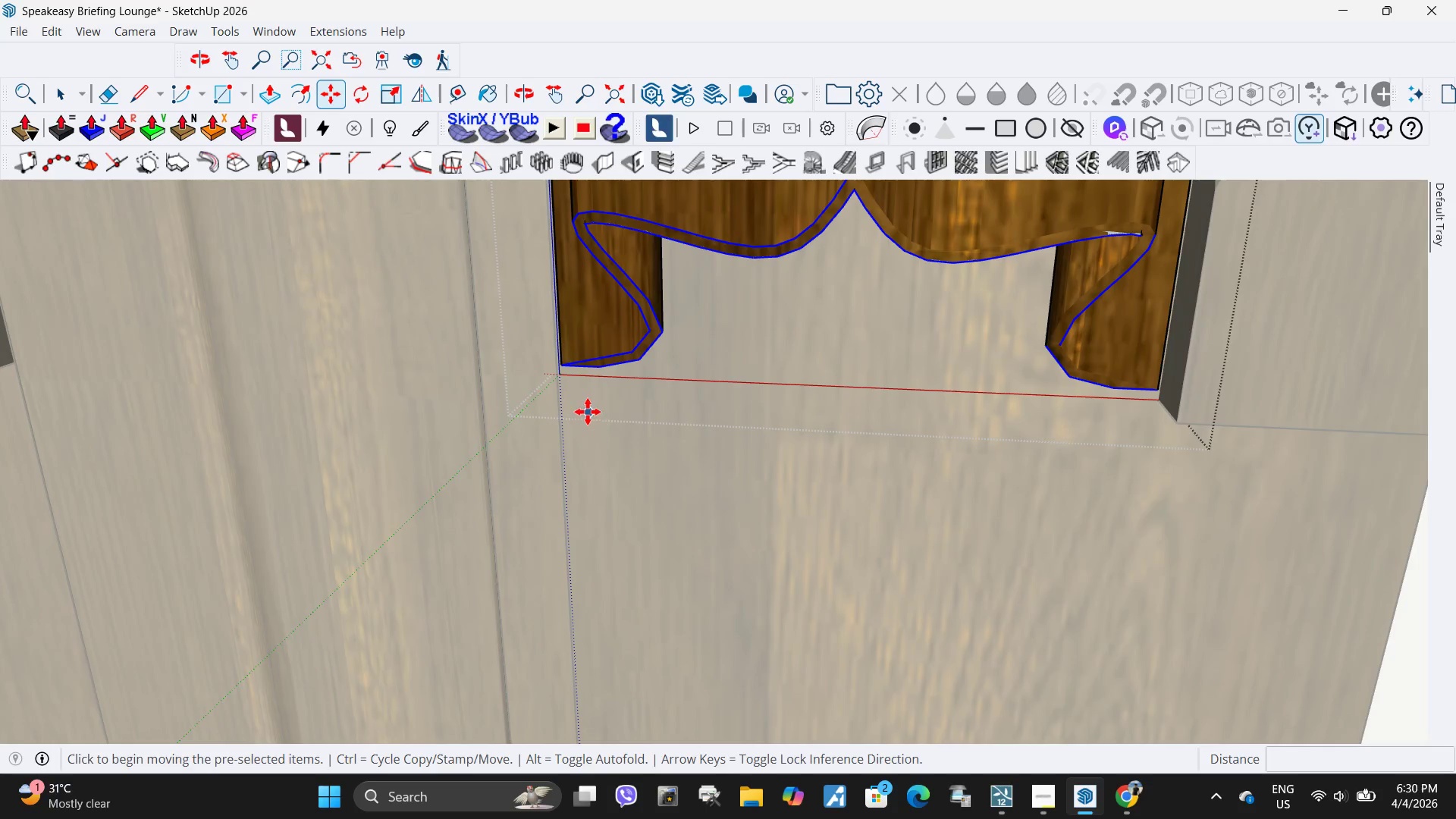 
scroll: coordinate [560, 381], scroll_direction: up, amount: 20.0
 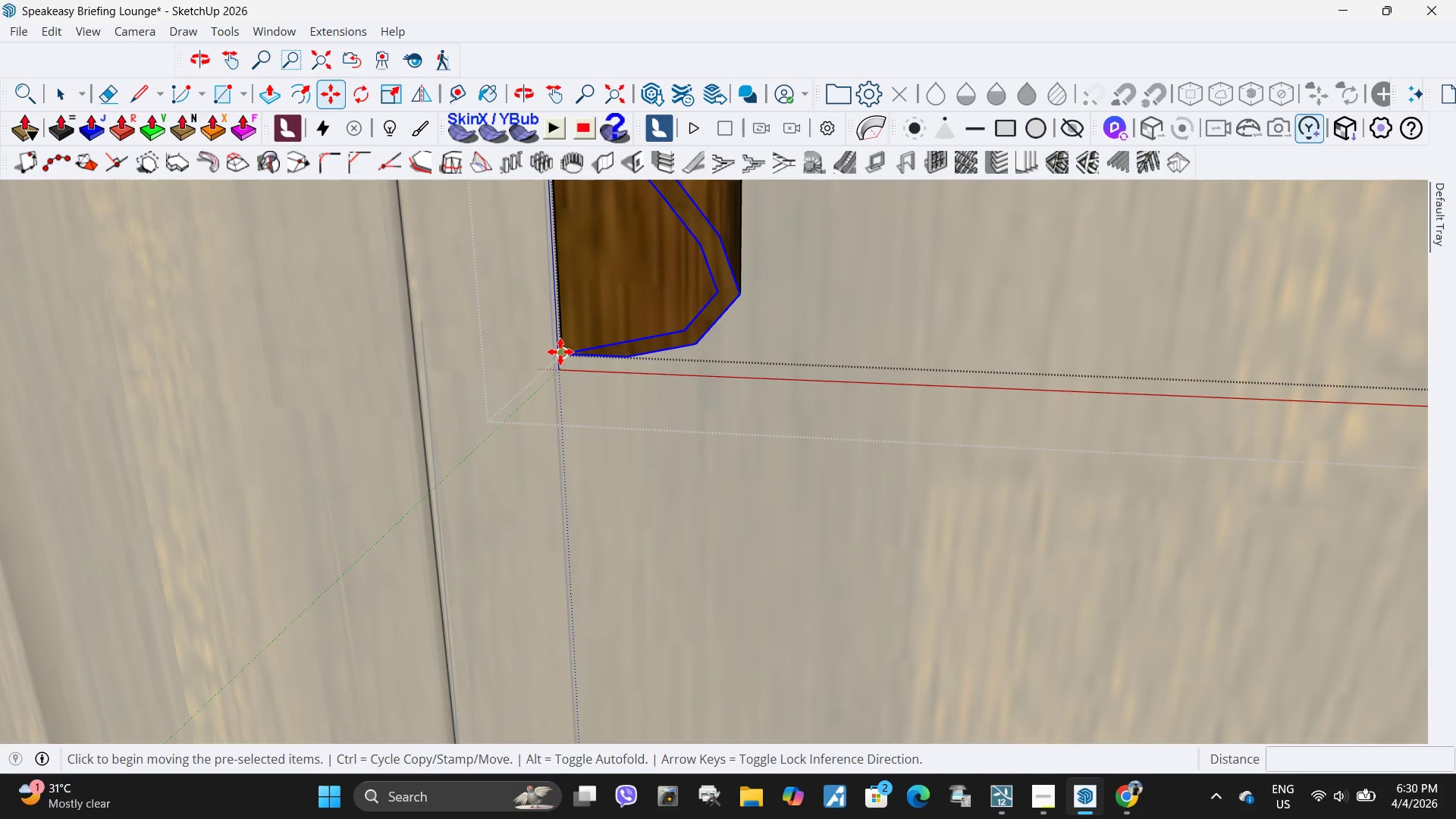 
left_click([560, 352])
 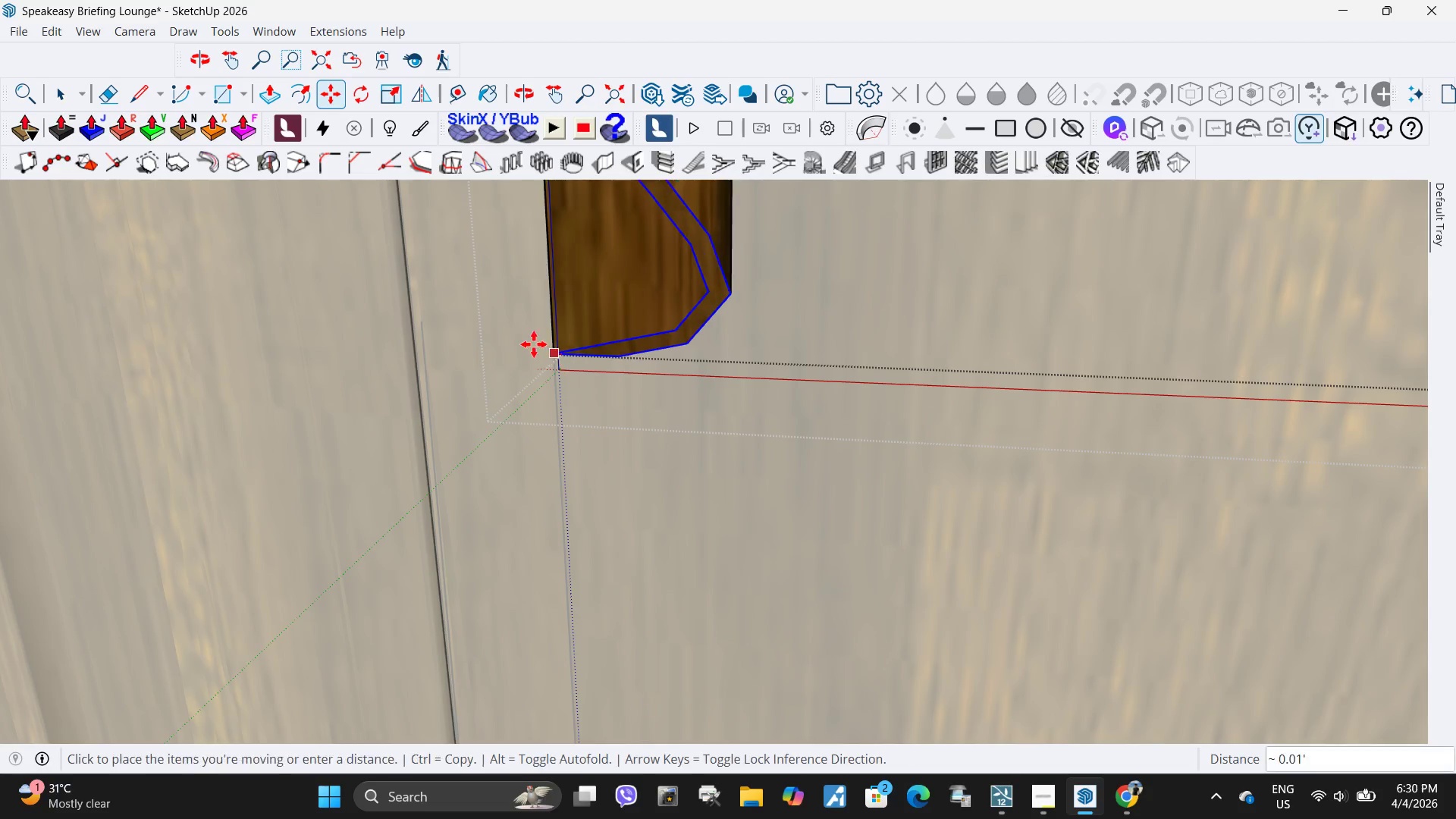 
scroll: coordinate [538, 349], scroll_direction: down, amount: 25.0
 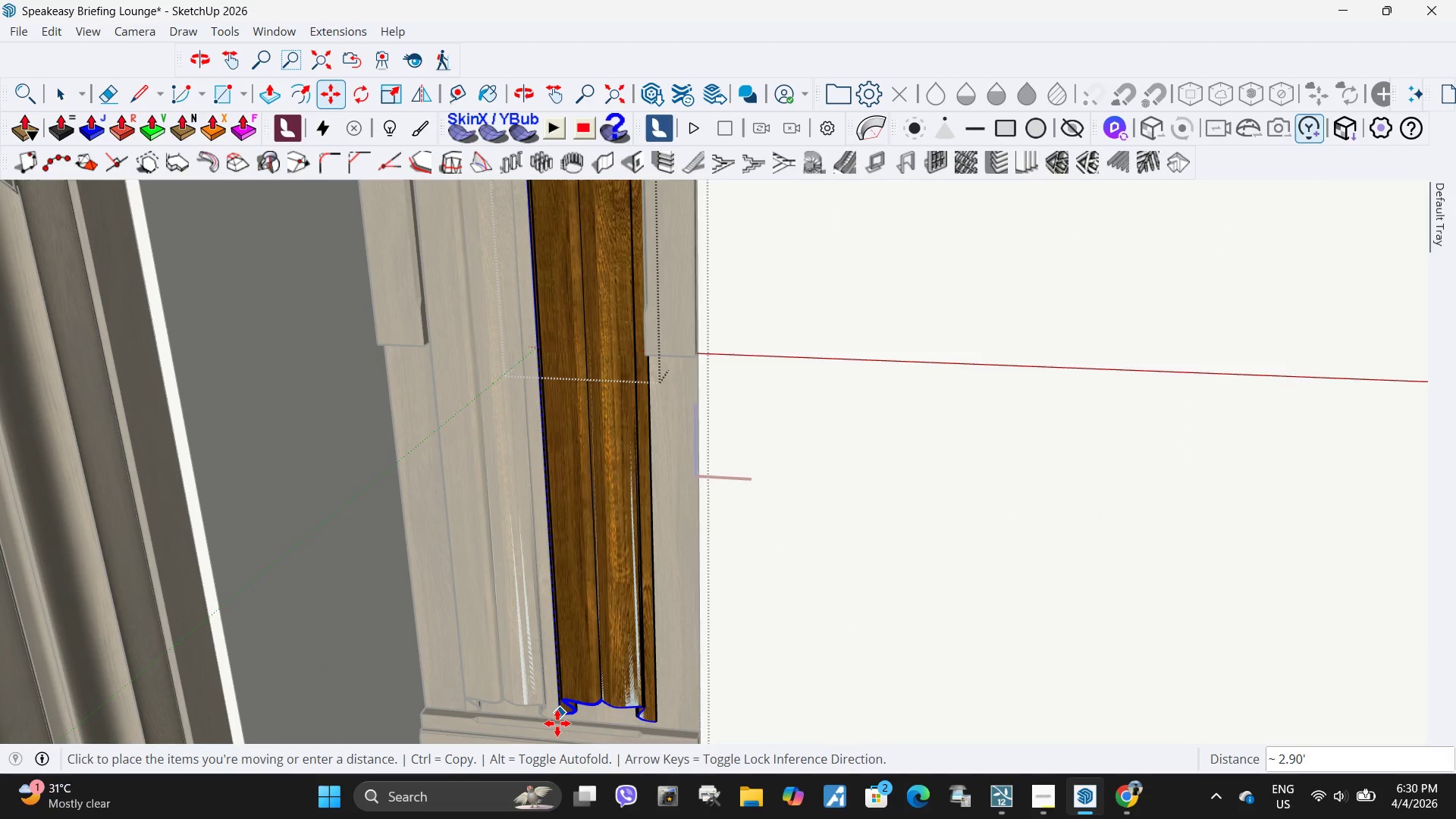 
scroll: coordinate [566, 730], scroll_direction: up, amount: 5.0
 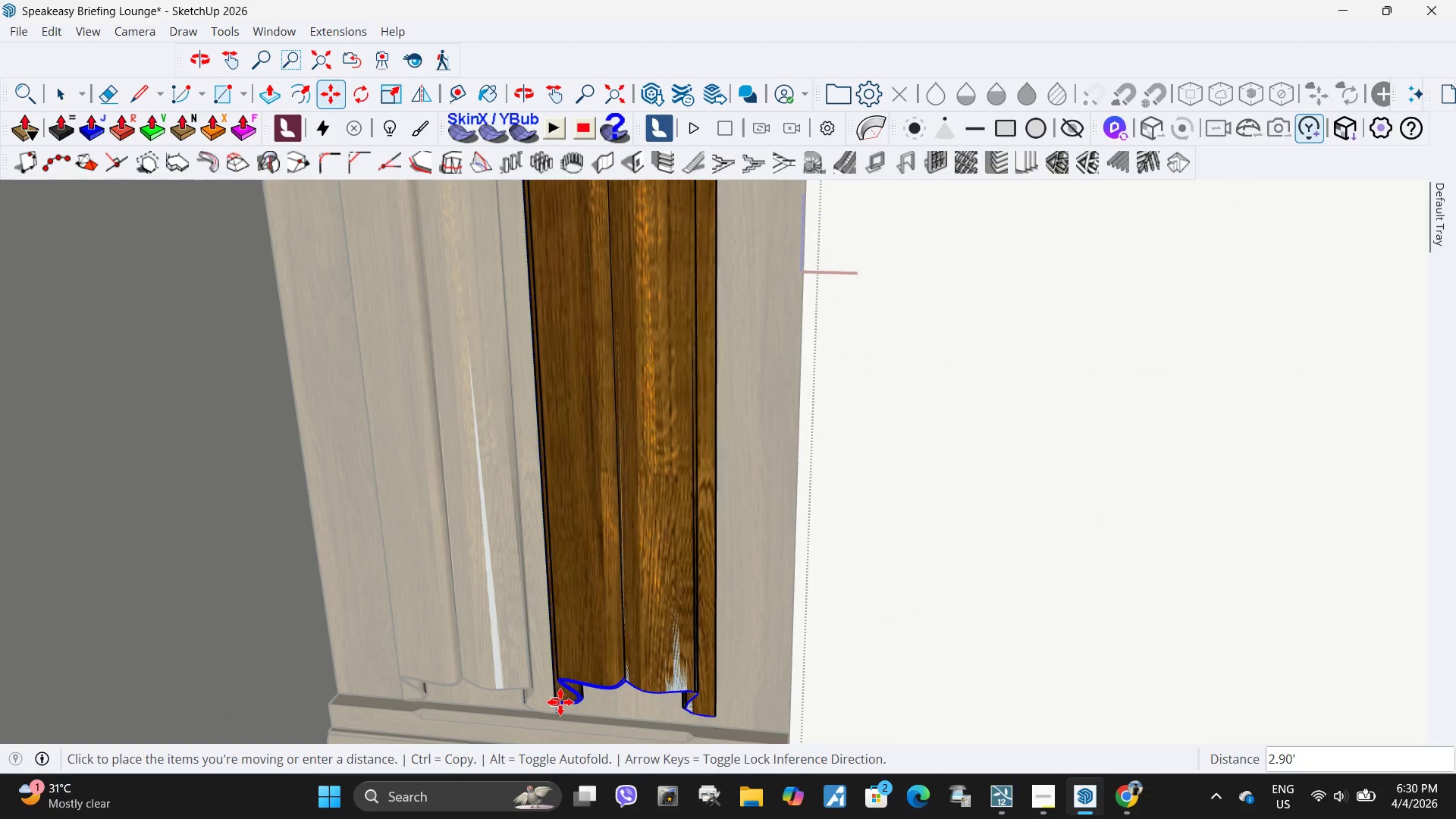 
left_click([560, 711])
 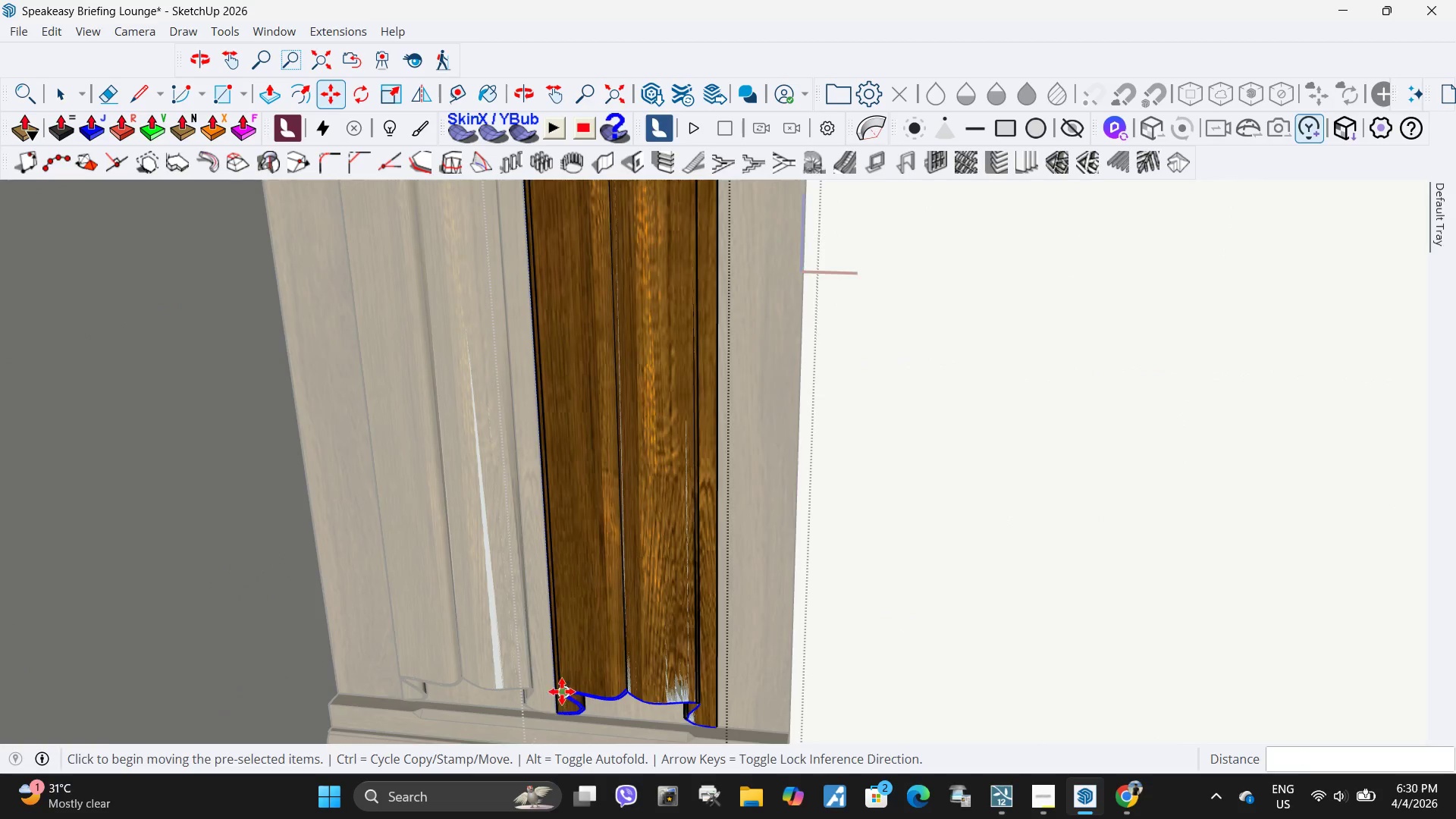 
key(Space)
 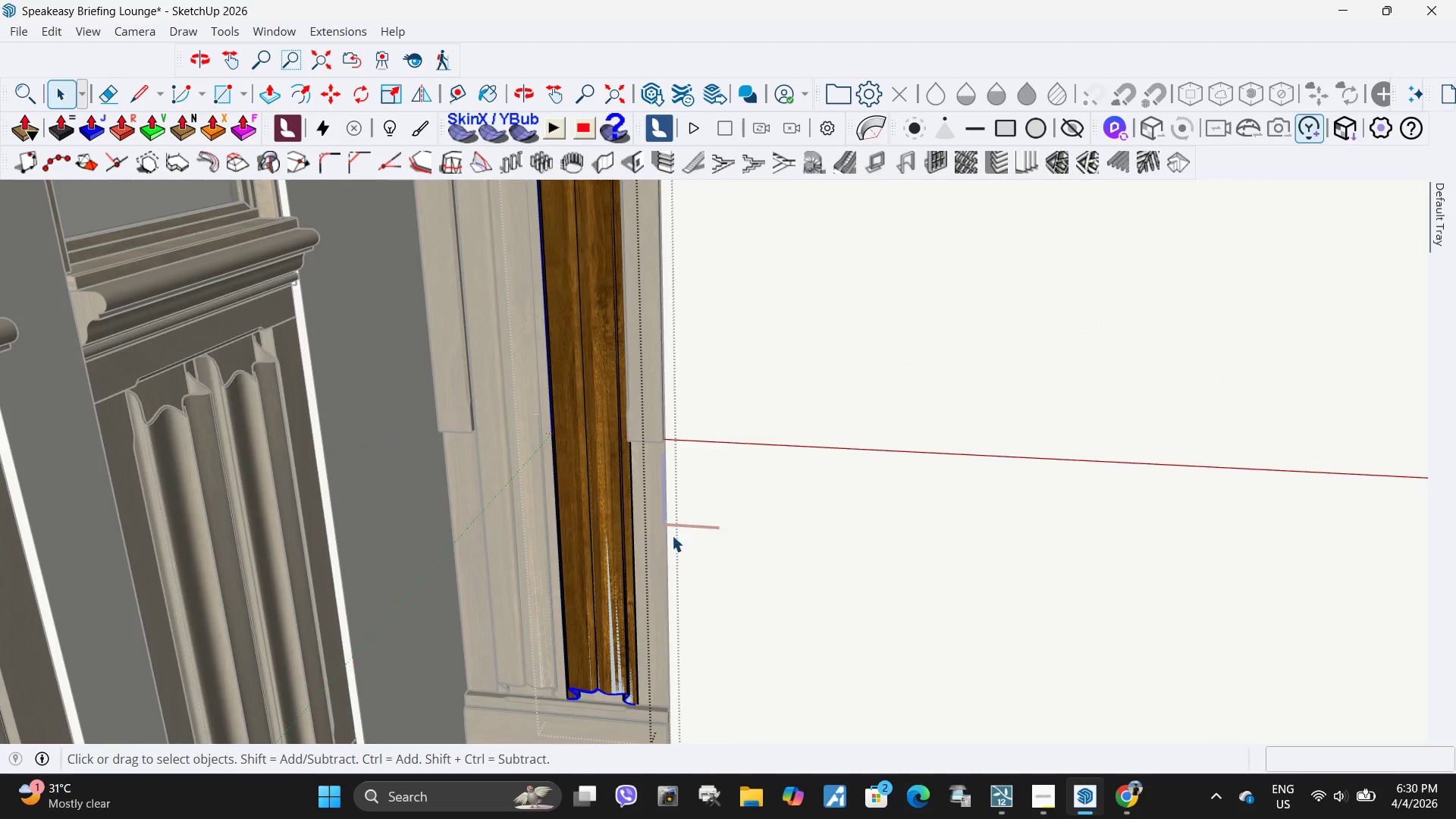 
scroll: coordinate [586, 684], scroll_direction: down, amount: 10.0
 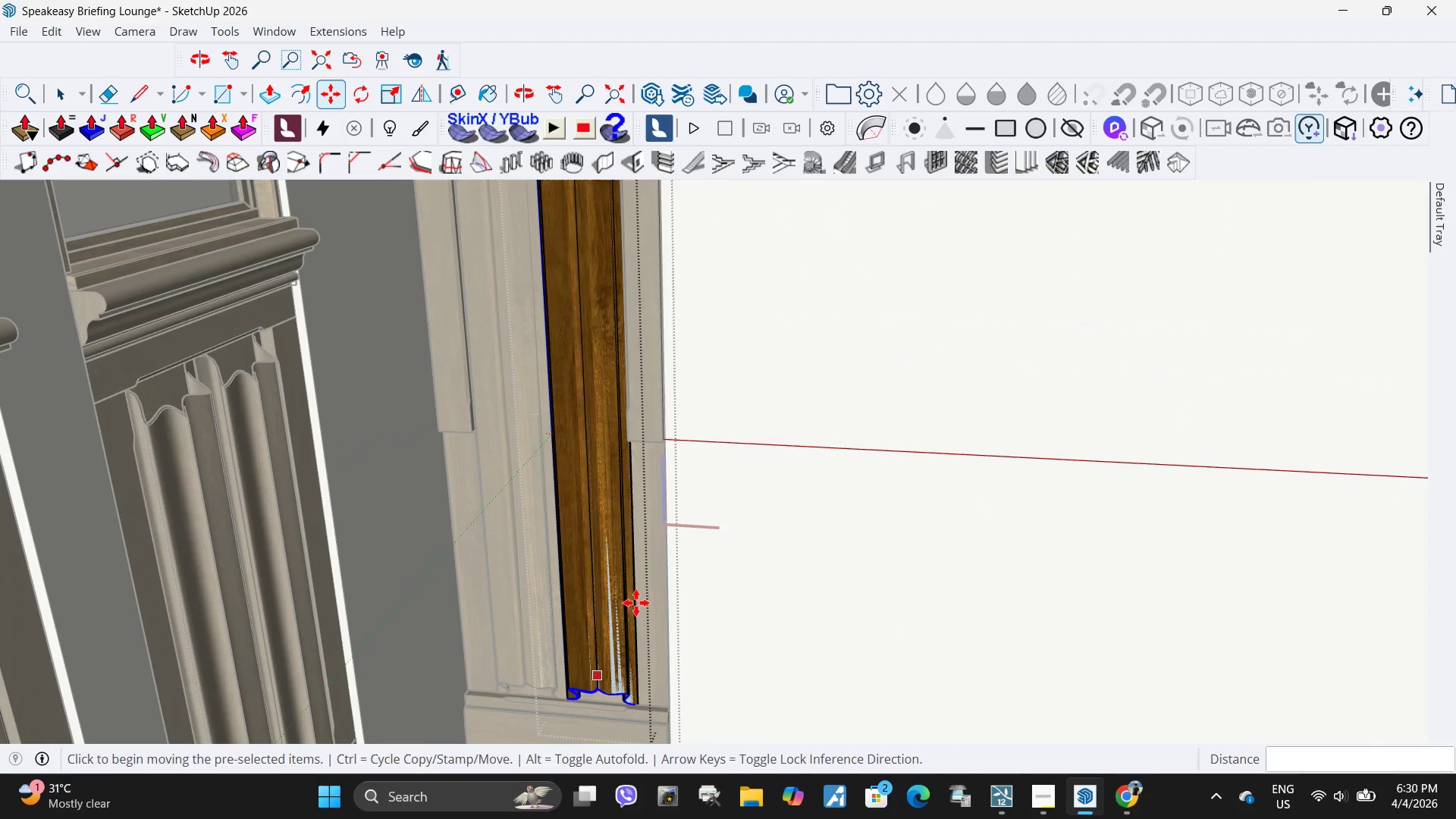 
key(Escape)
 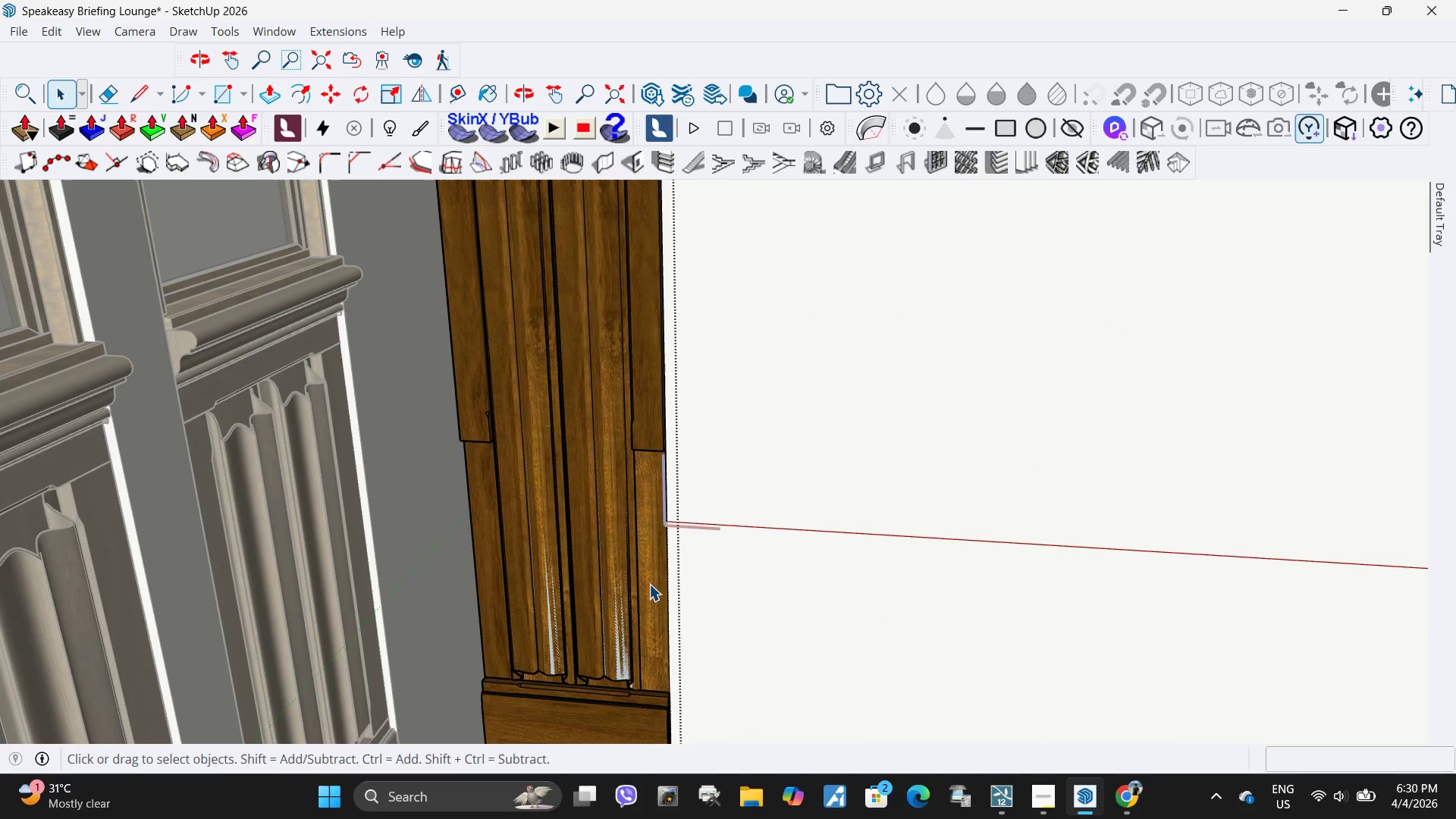 
scroll: coordinate [672, 535], scroll_direction: down, amount: 1.0
 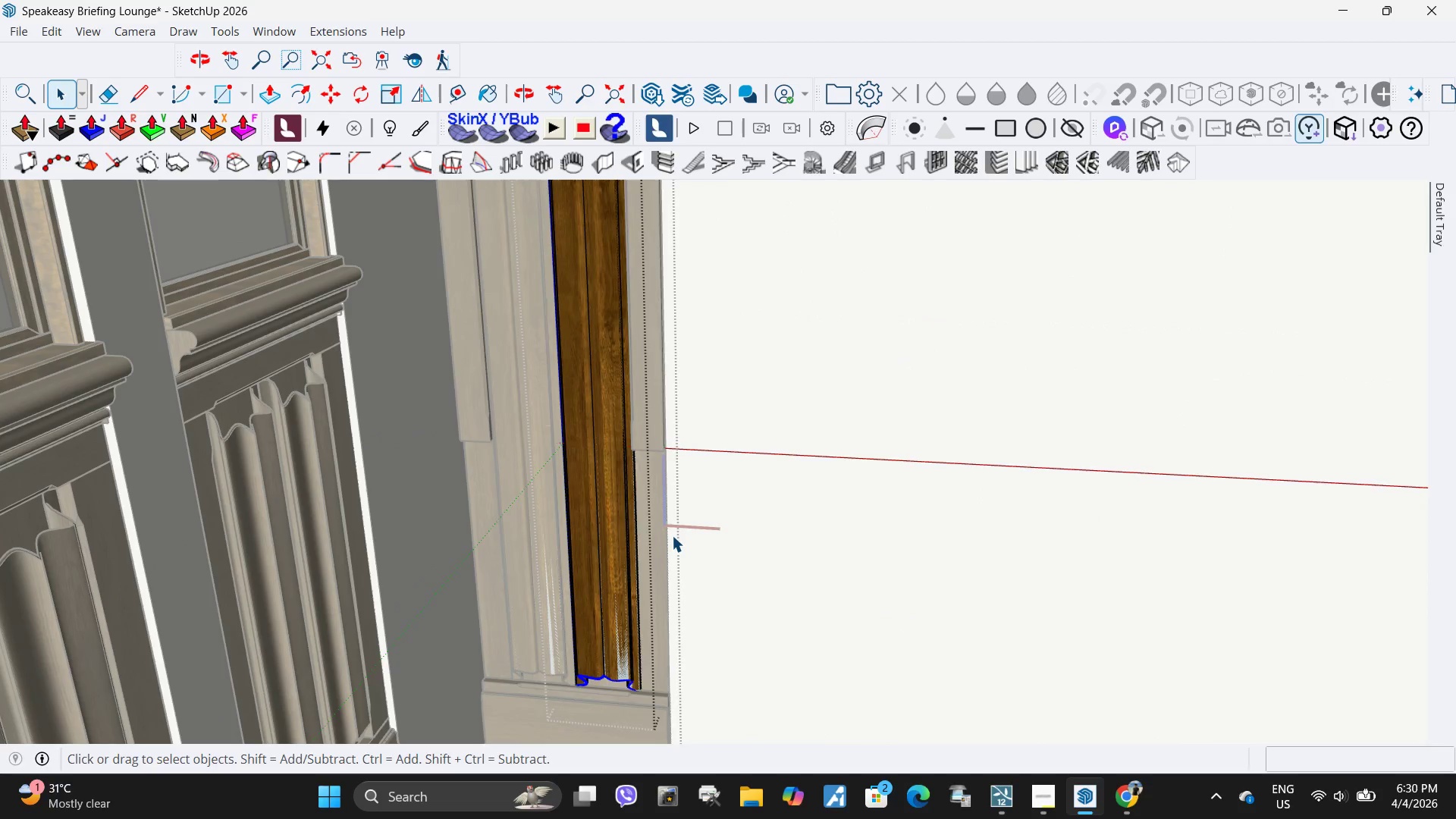 
key(Escape)
 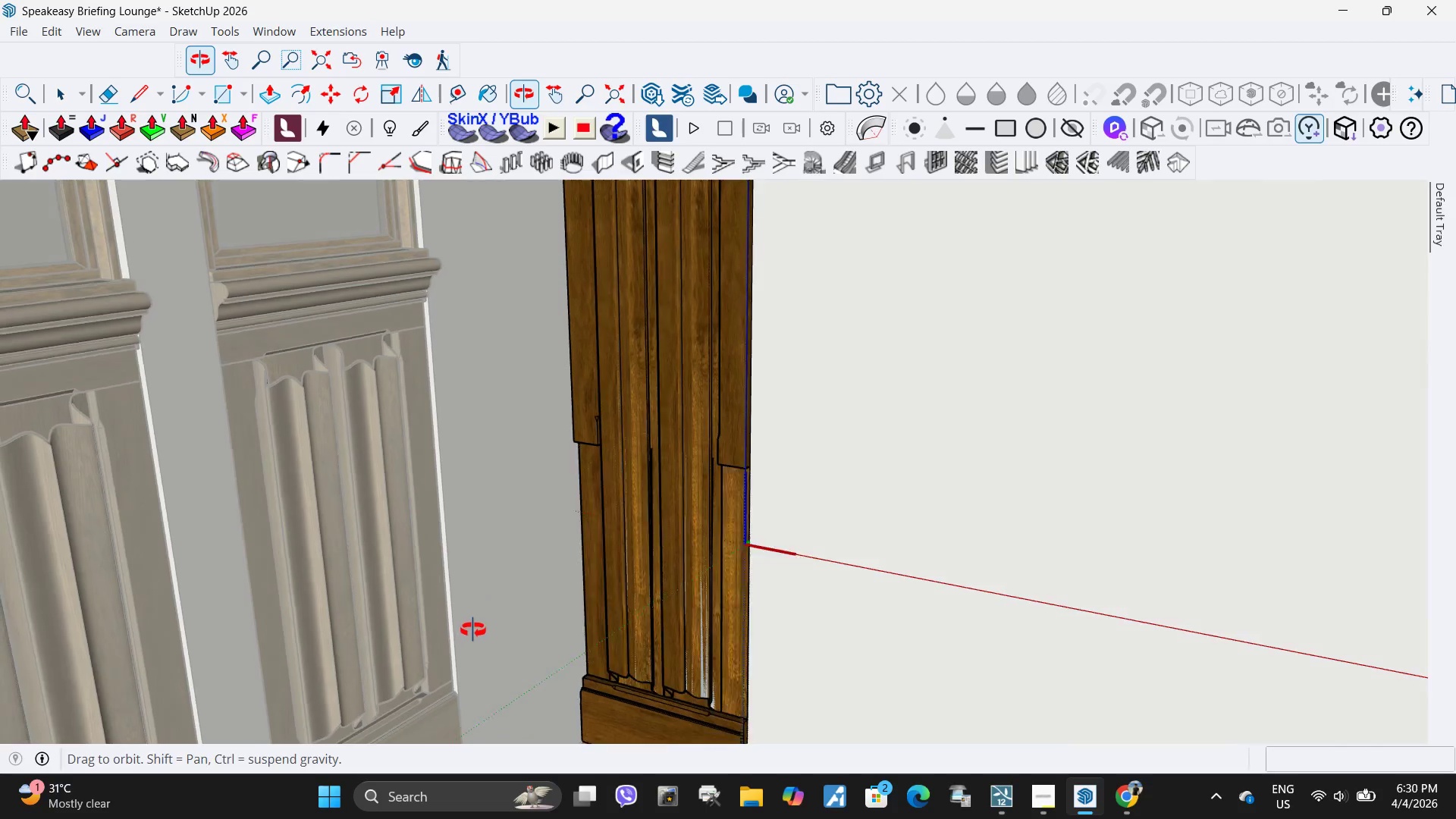 
left_click([852, 453])
 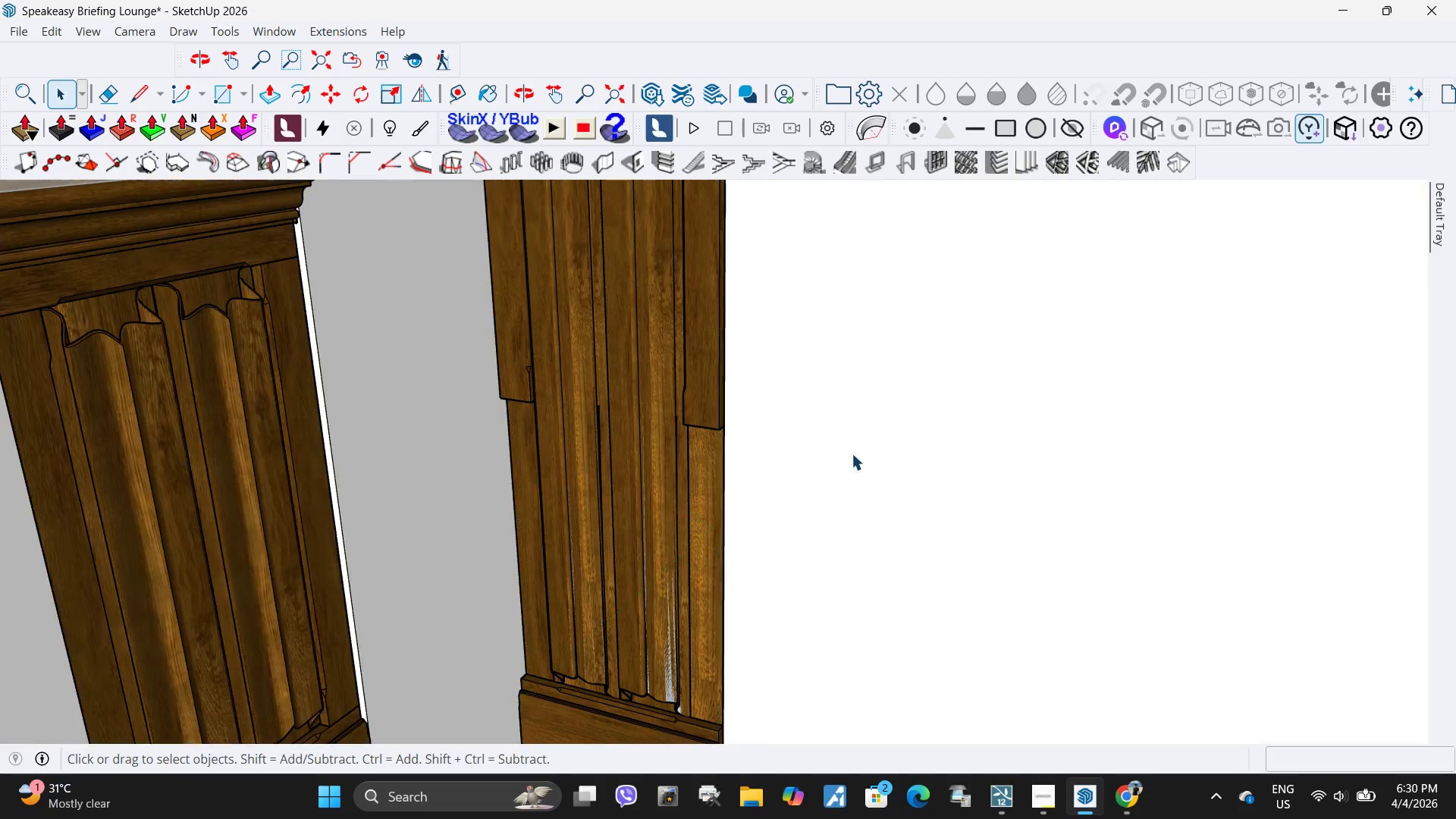 
scroll: coordinate [760, 538], scroll_direction: up, amount: 2.0
 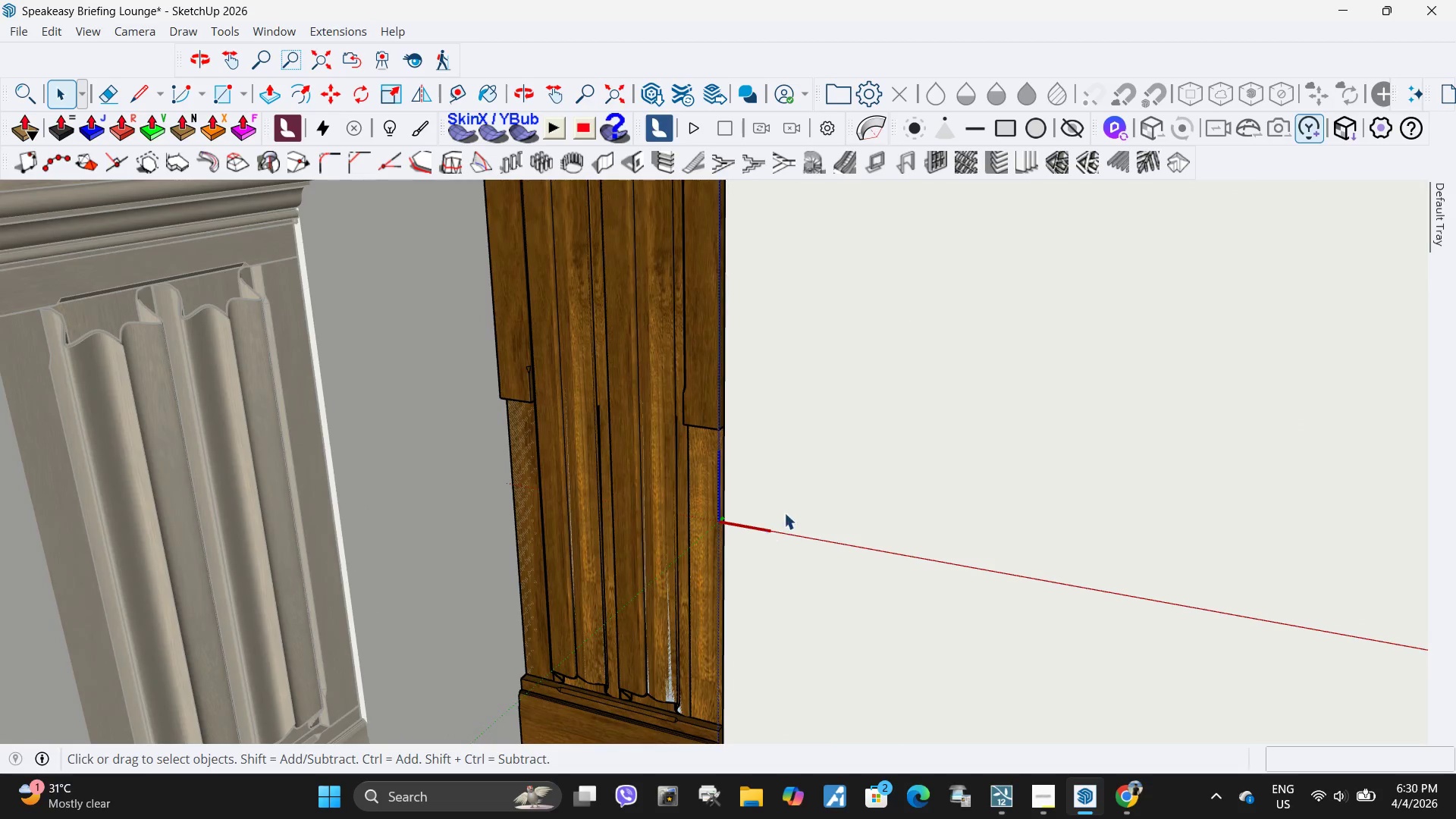 
double_click([852, 453])
 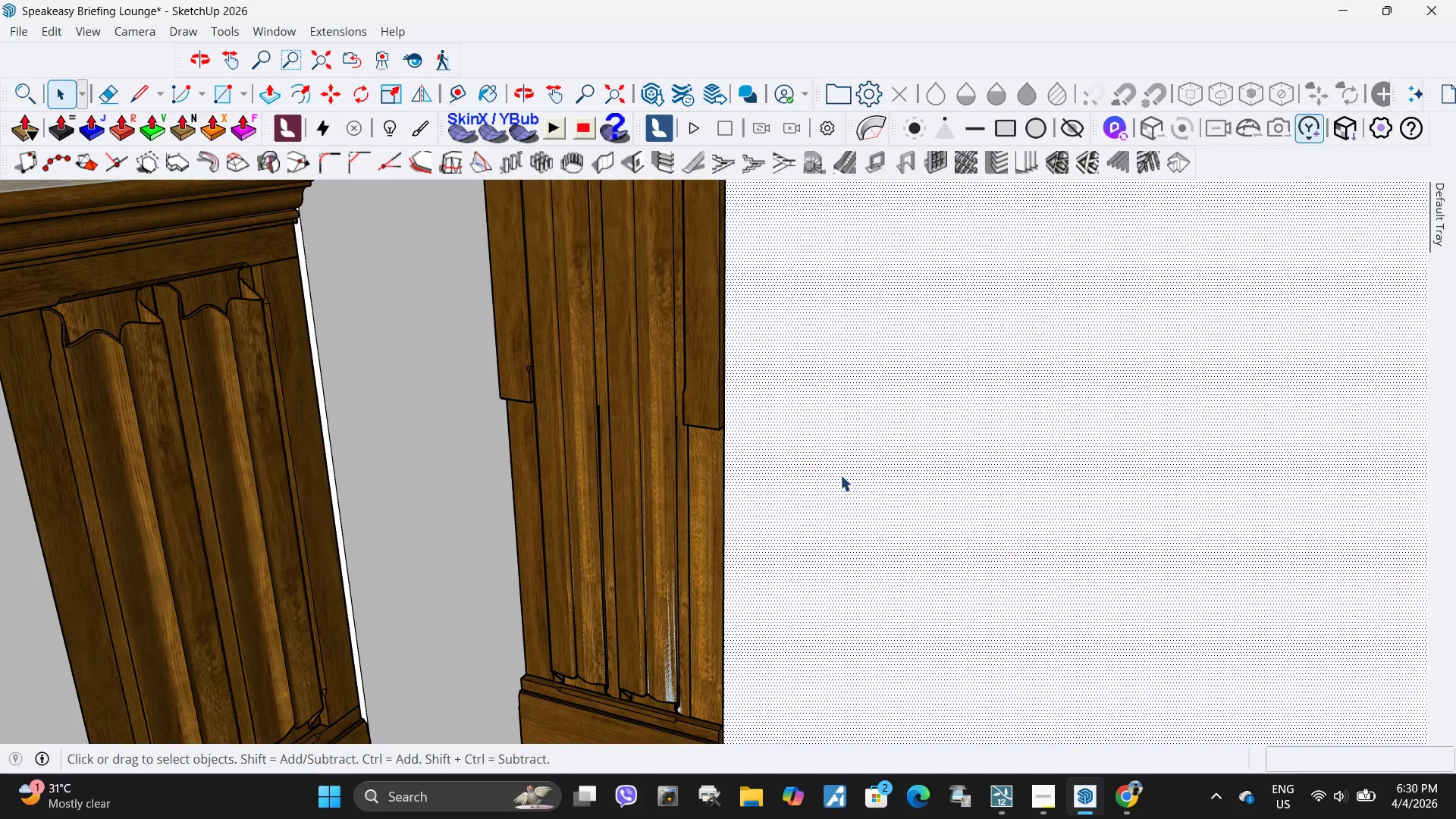 
triple_click([839, 476])
 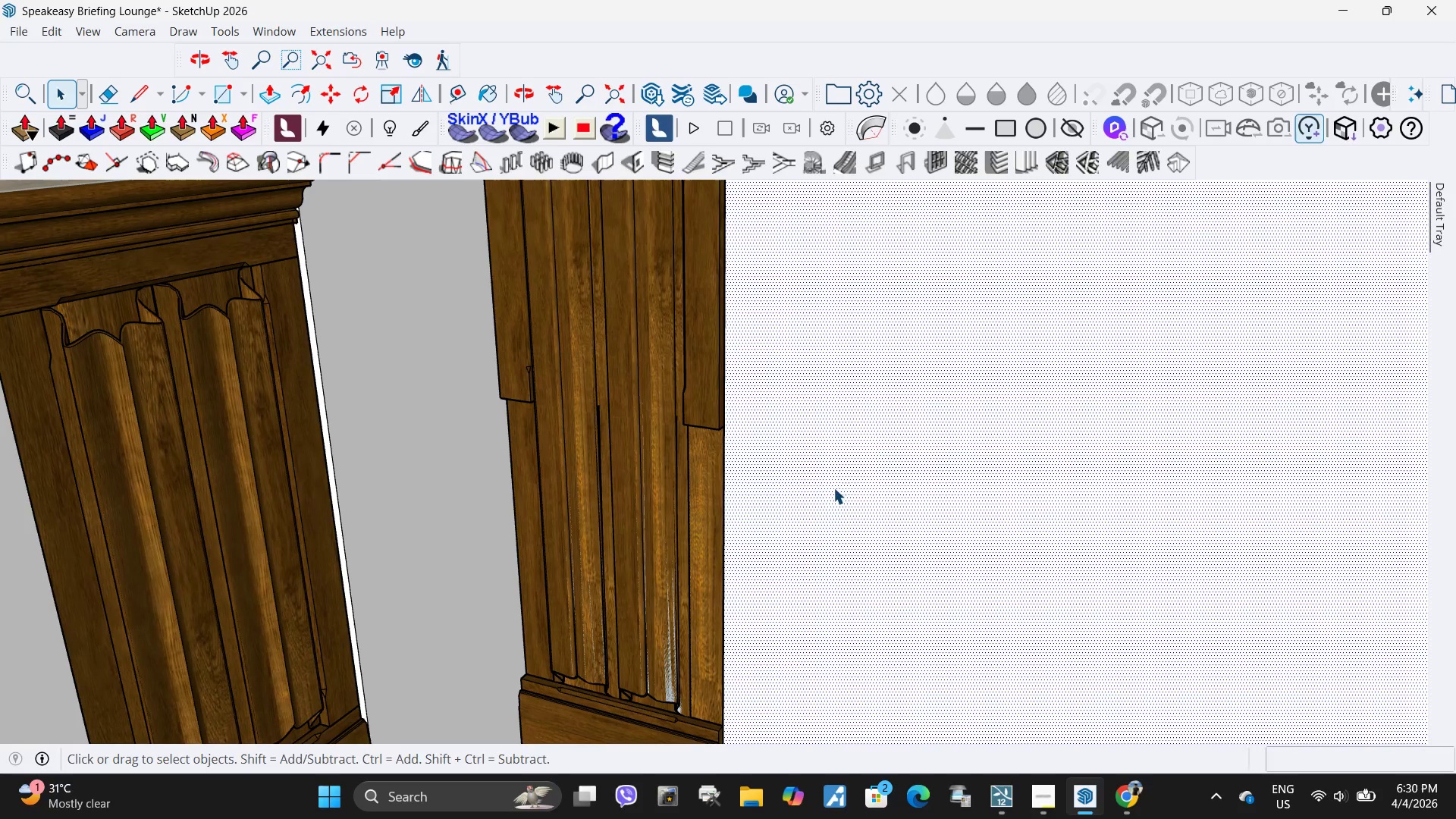 
key(P)
 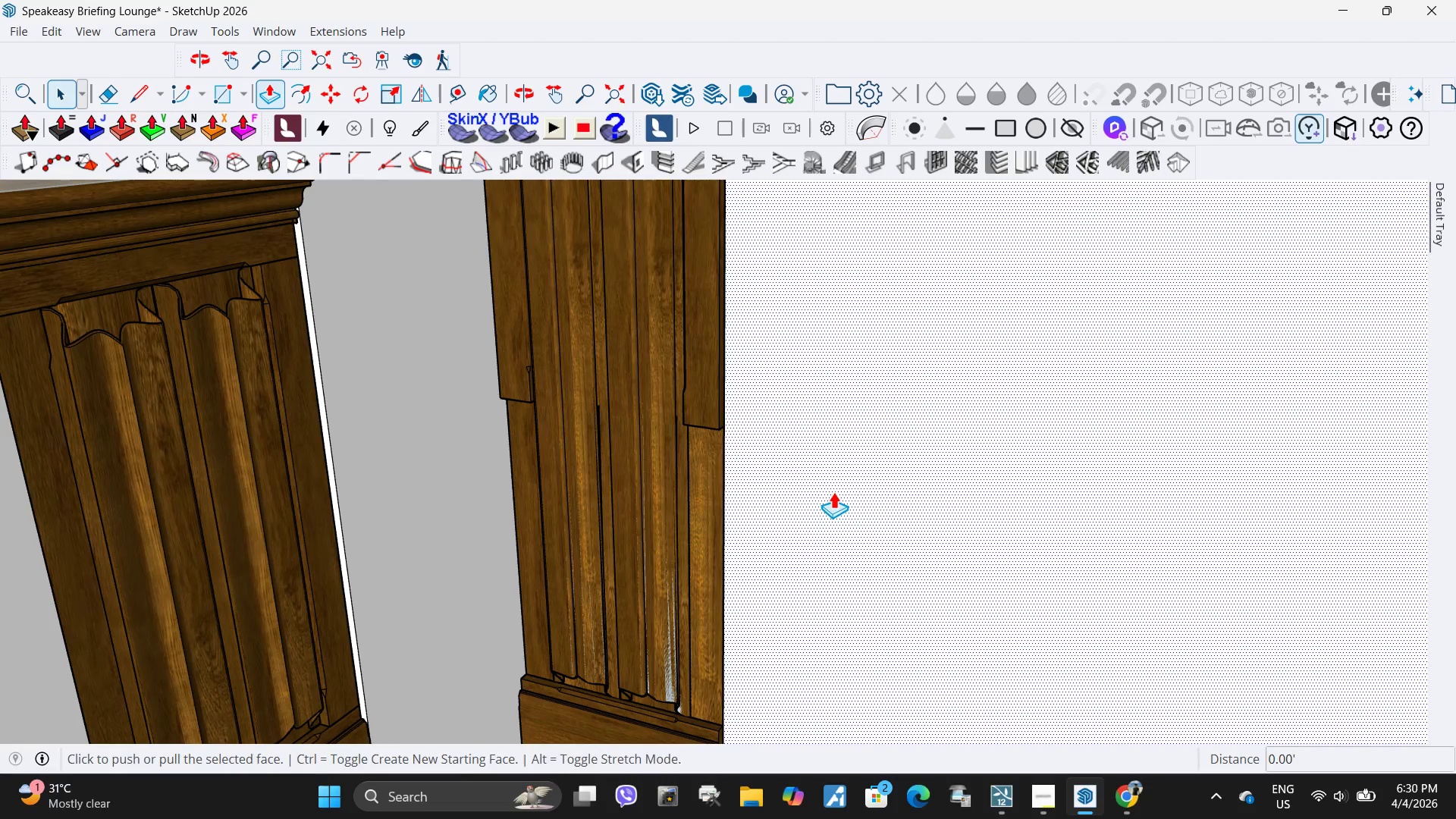 
left_click([833, 491])
 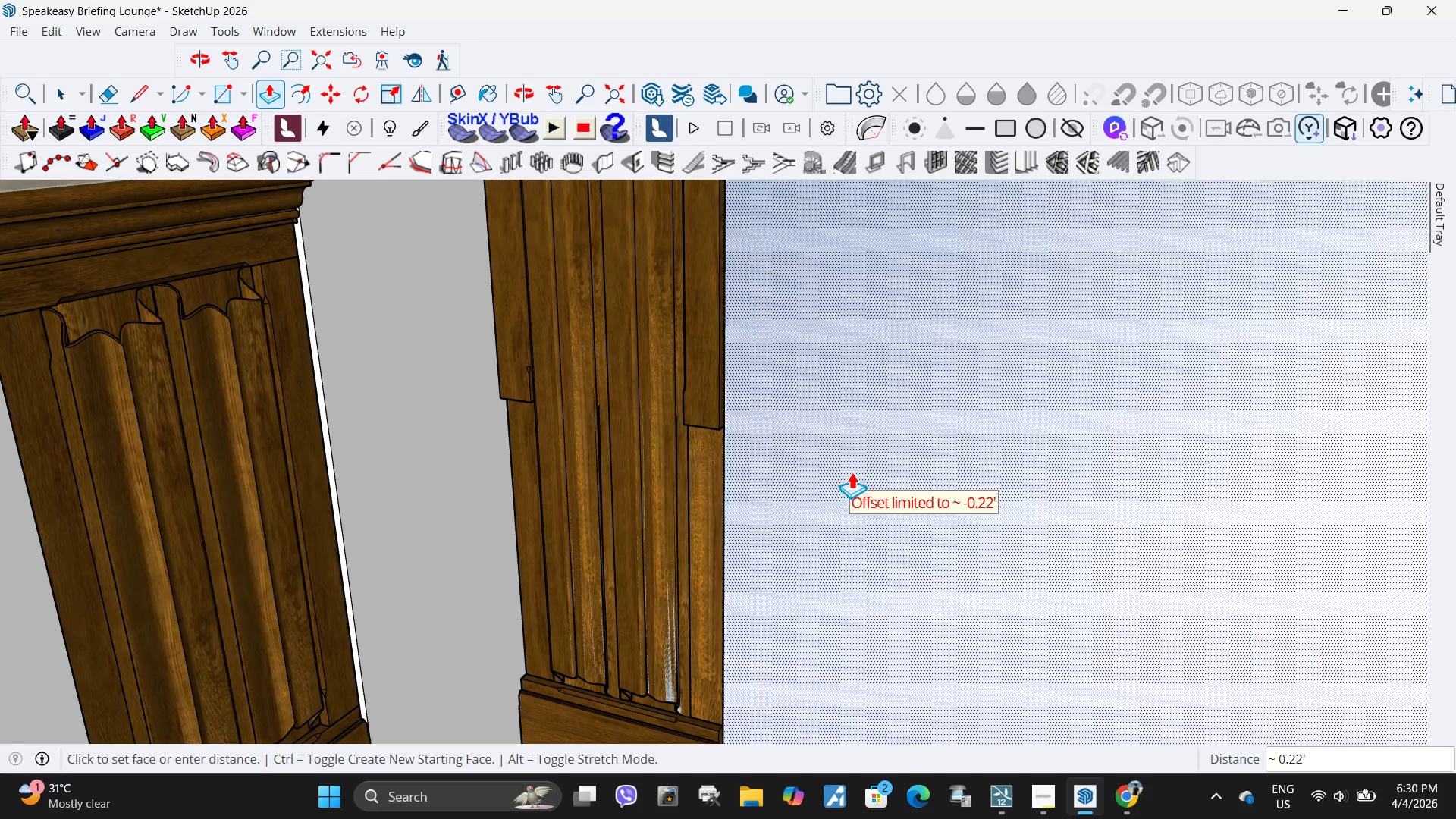 
key(Escape)
 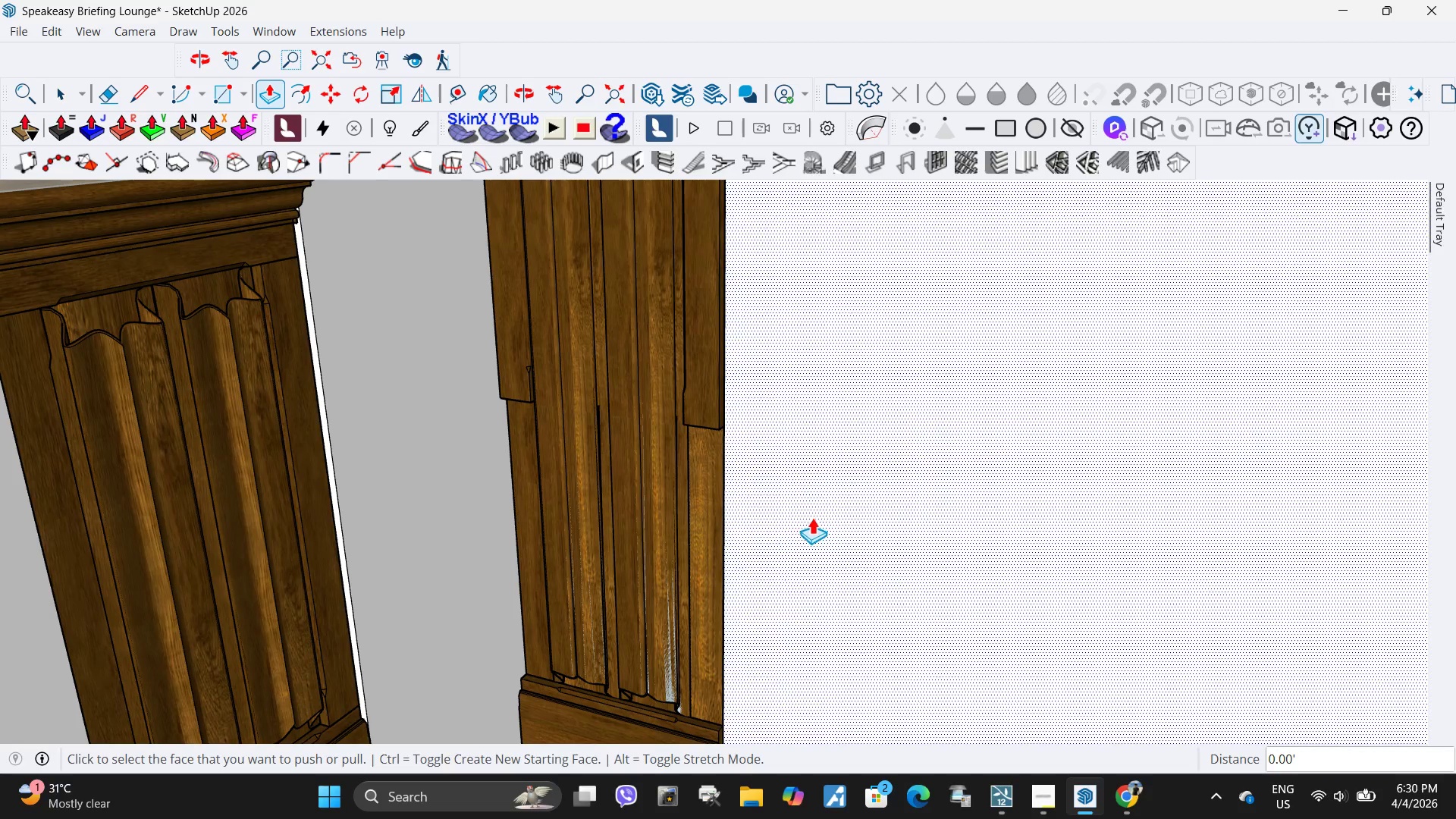 
key(Space)
 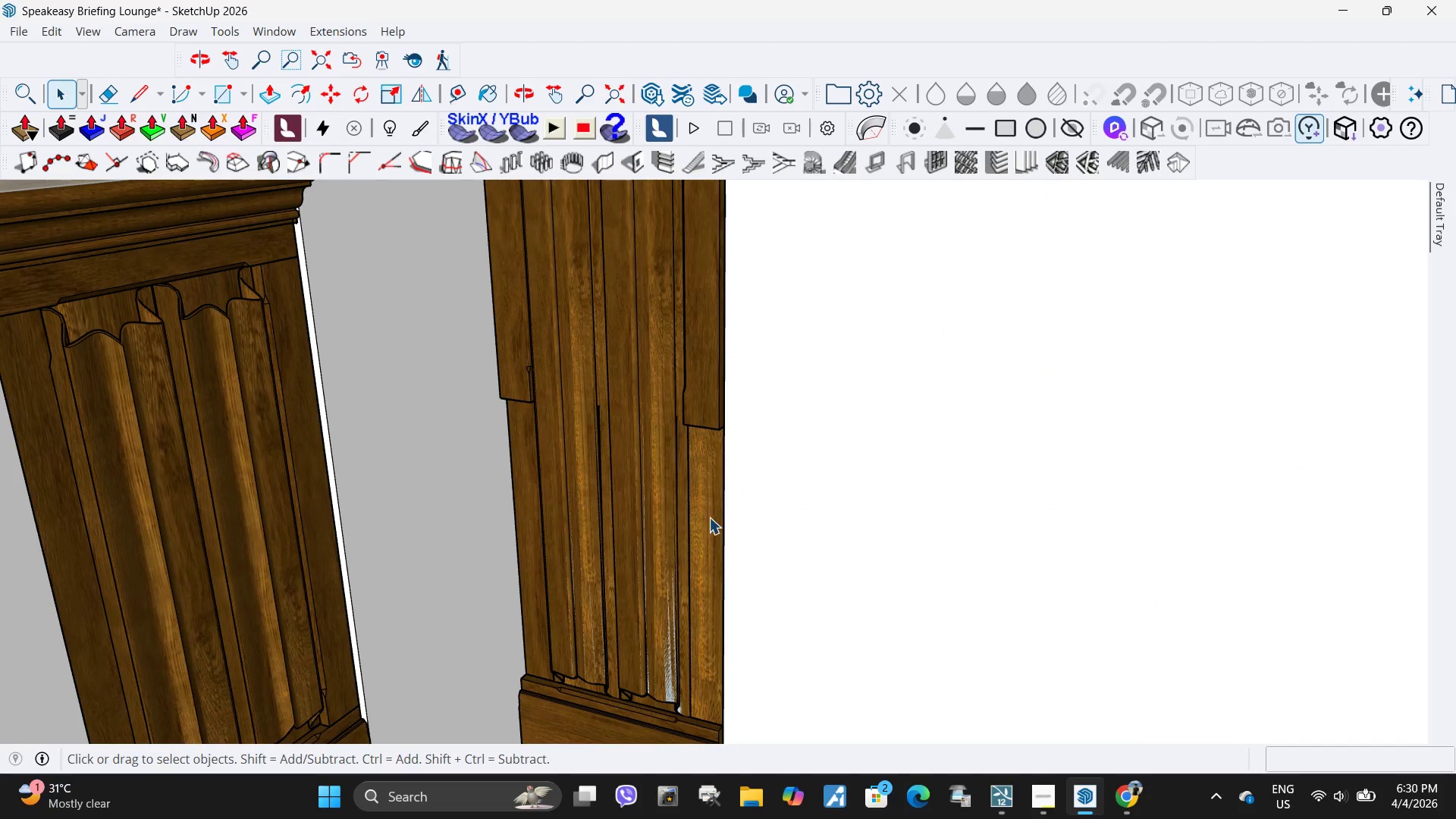 
key(Escape)
 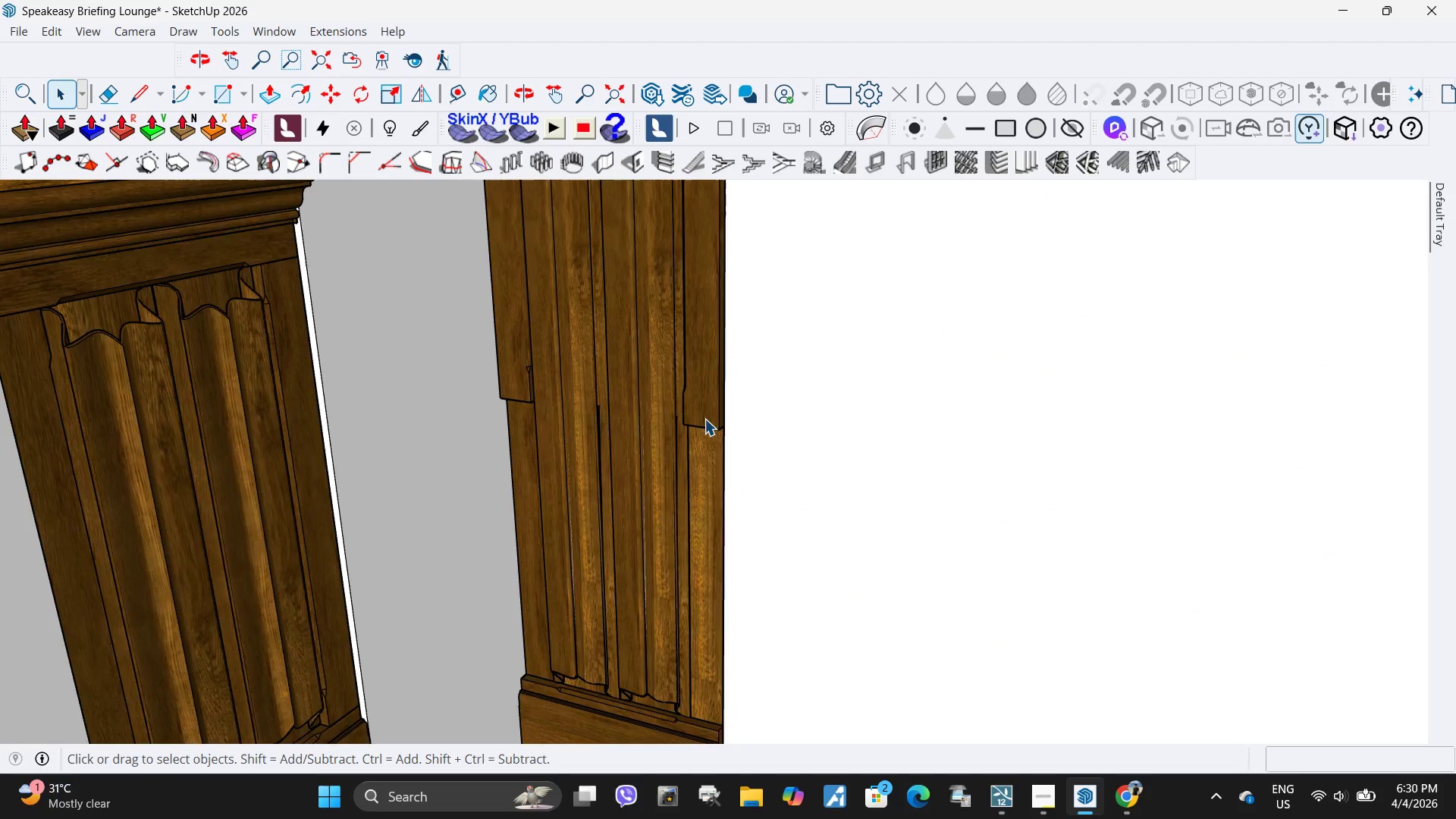 
double_click([704, 419])
 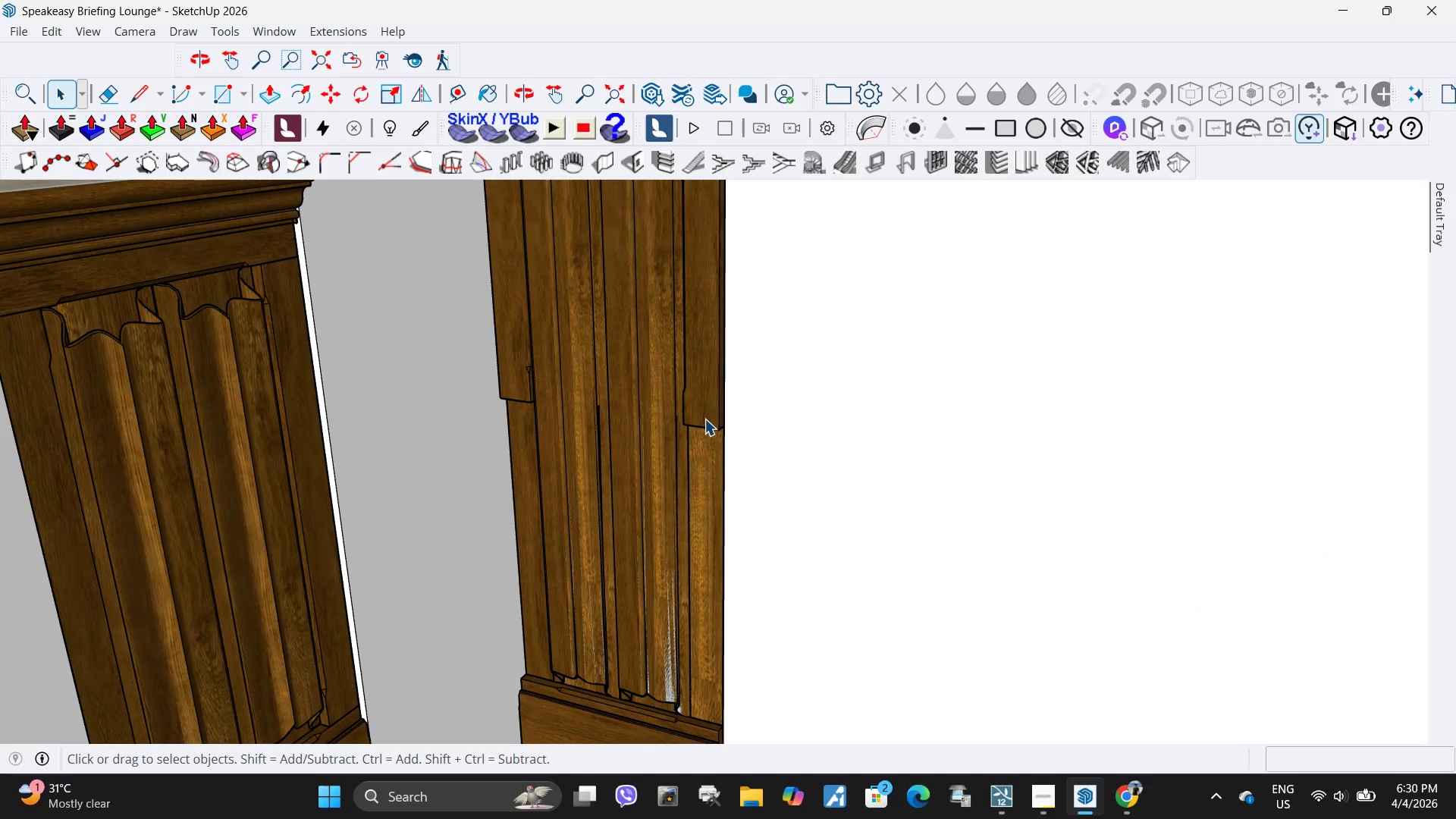 
triple_click([704, 419])
 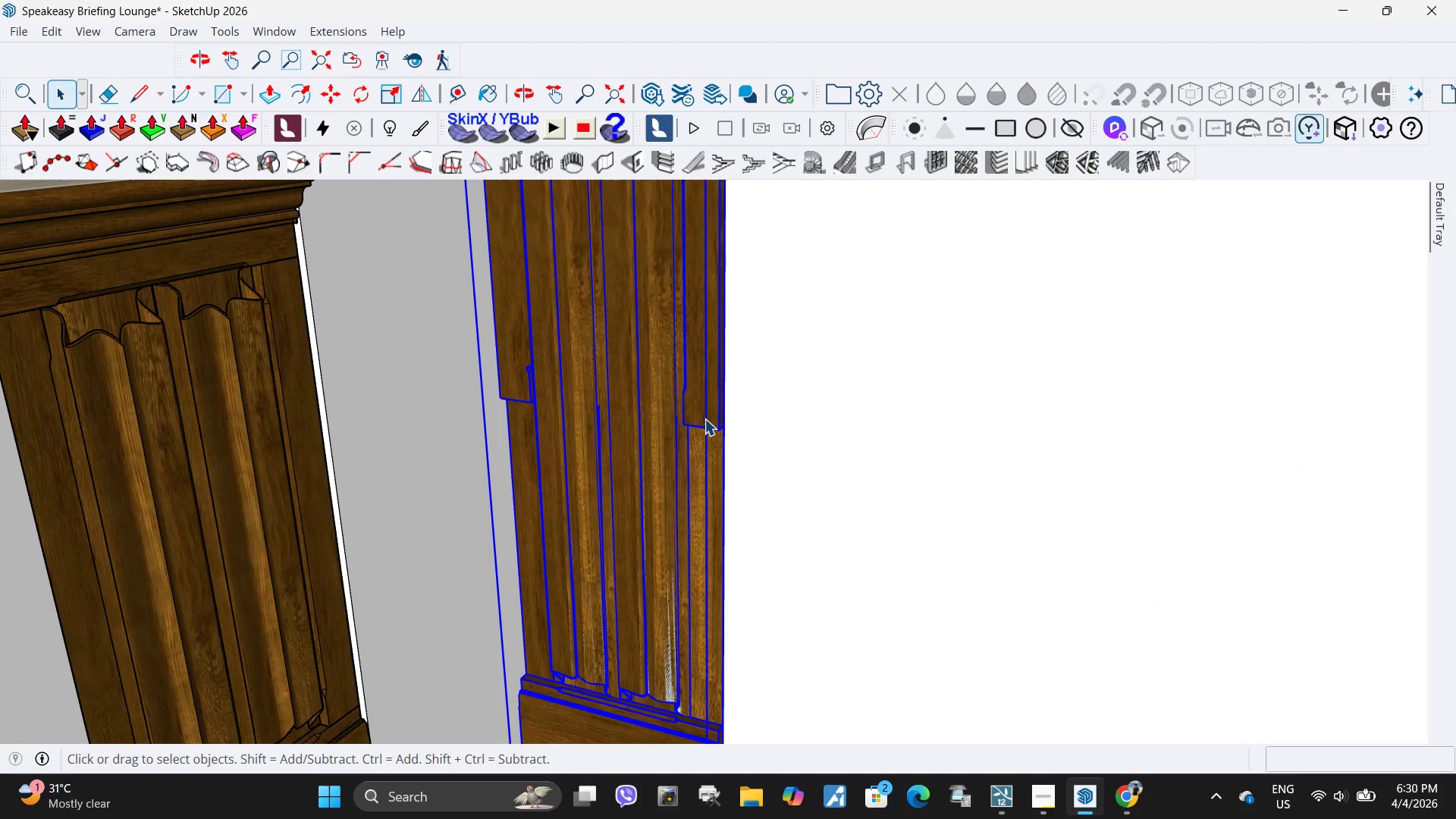 
triple_click([704, 419])
 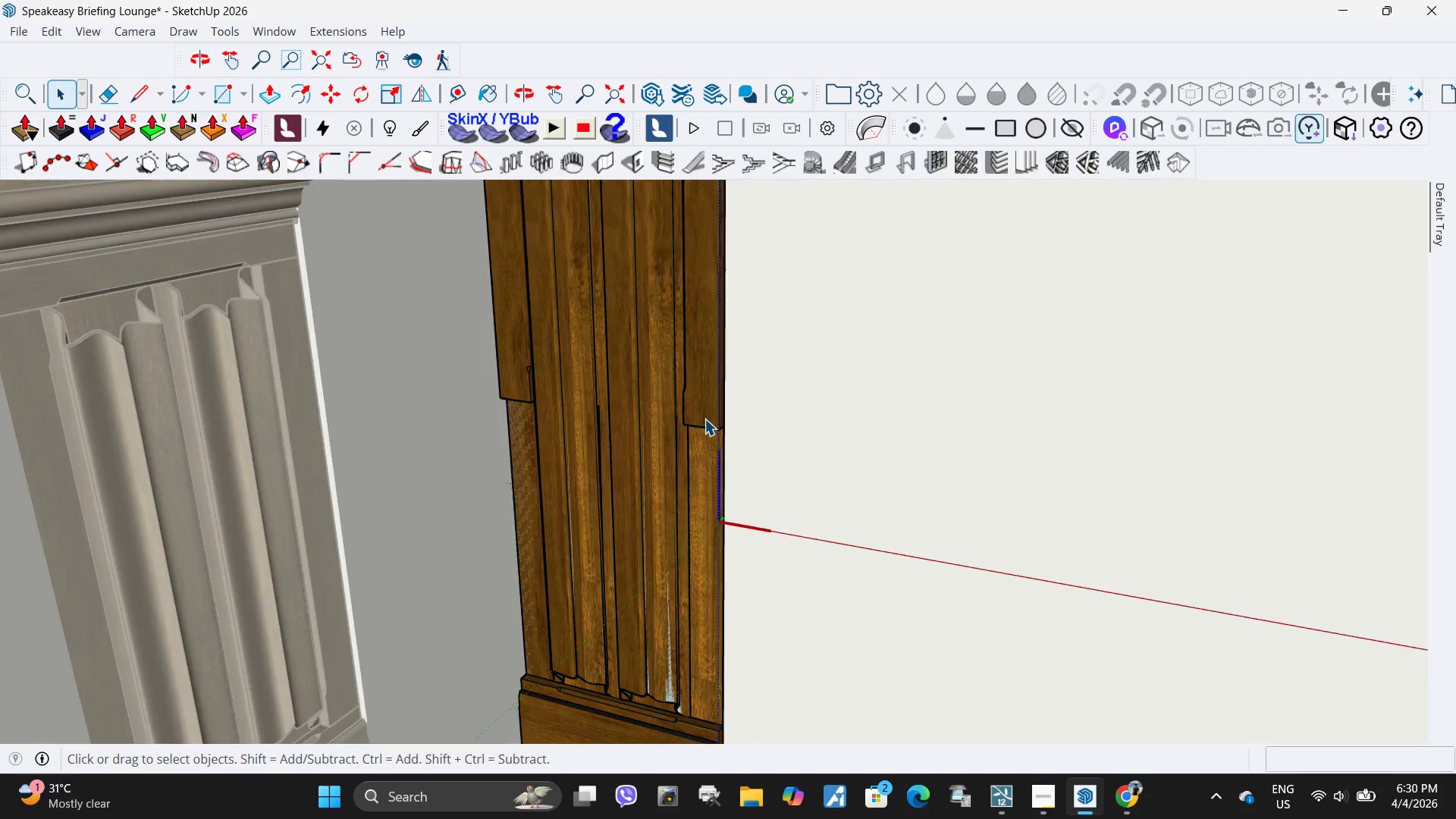 
triple_click([704, 419])
 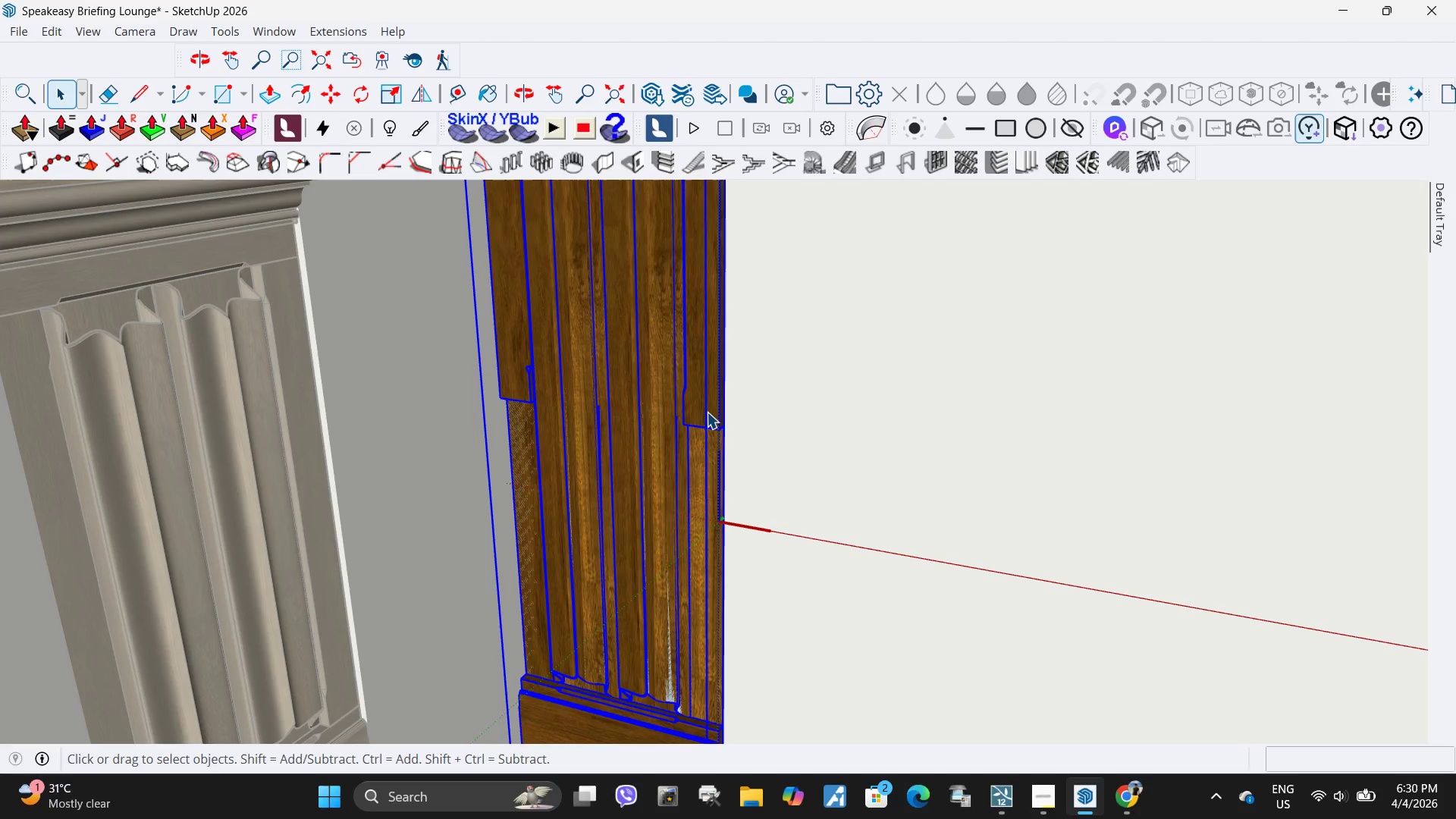 
triple_click([707, 412])
 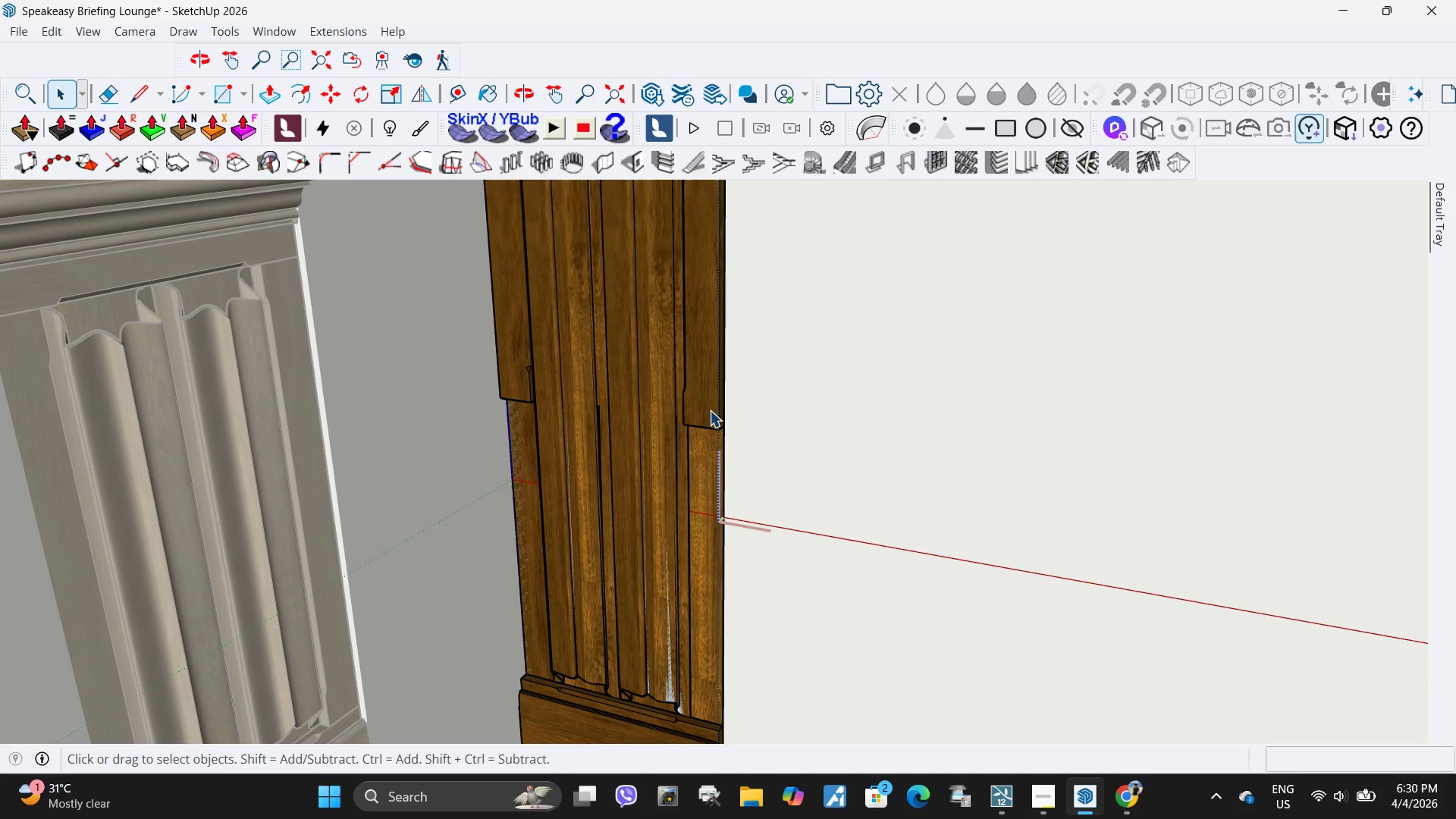 
triple_click([711, 410])
 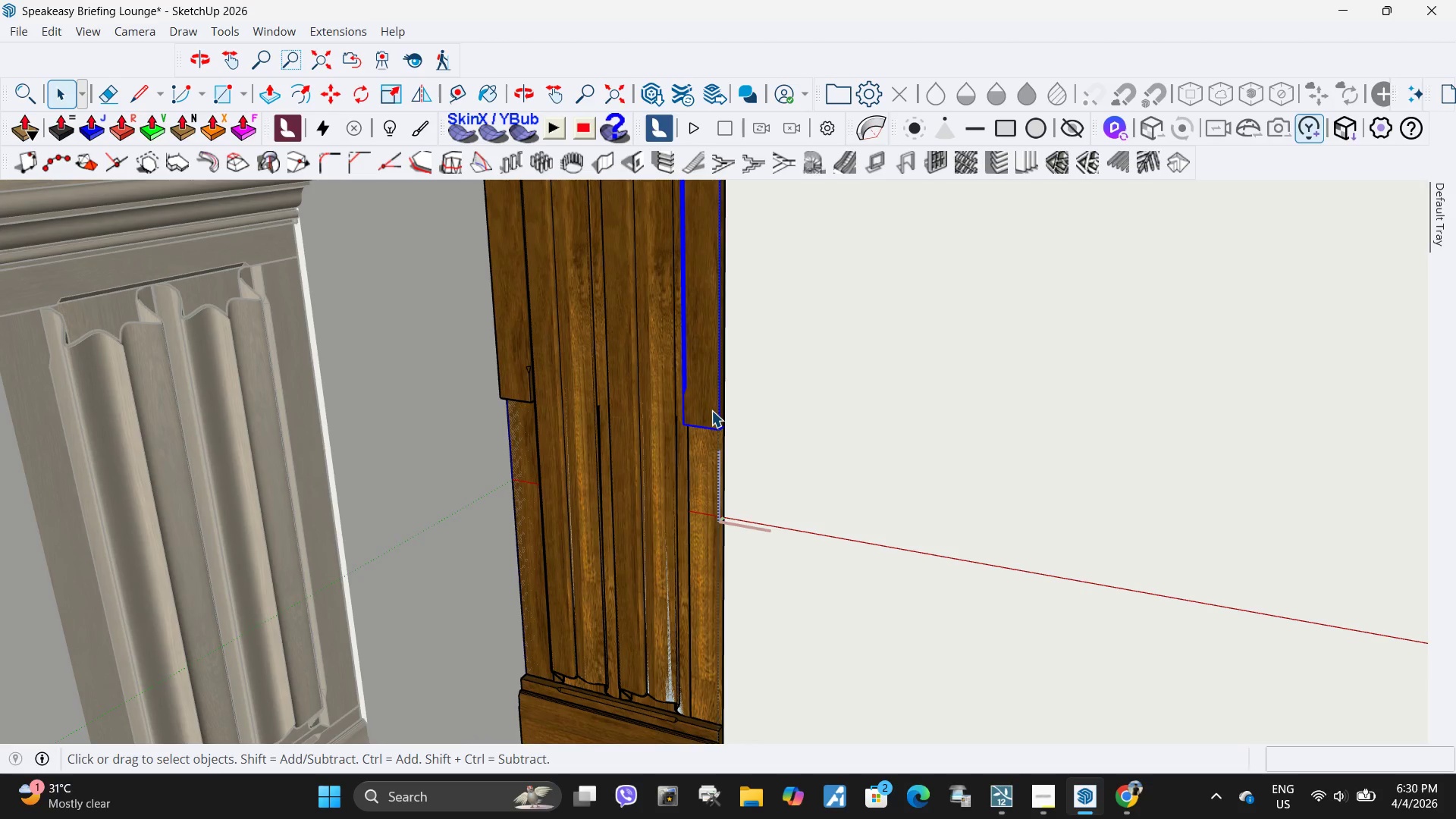 
triple_click([711, 410])
 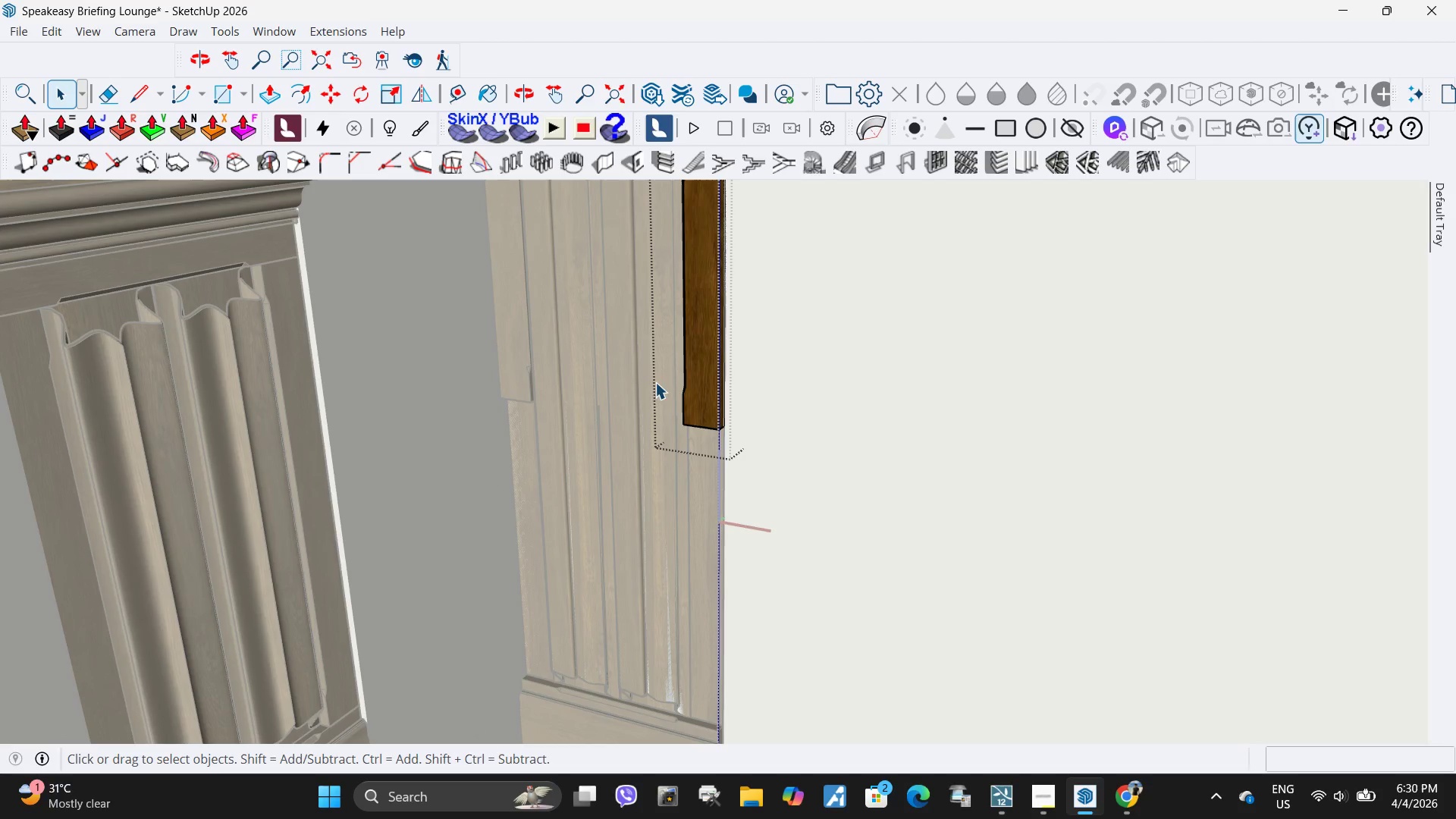 
left_click_drag(start_coordinate=[636, 390], to_coordinate=[969, 535])
 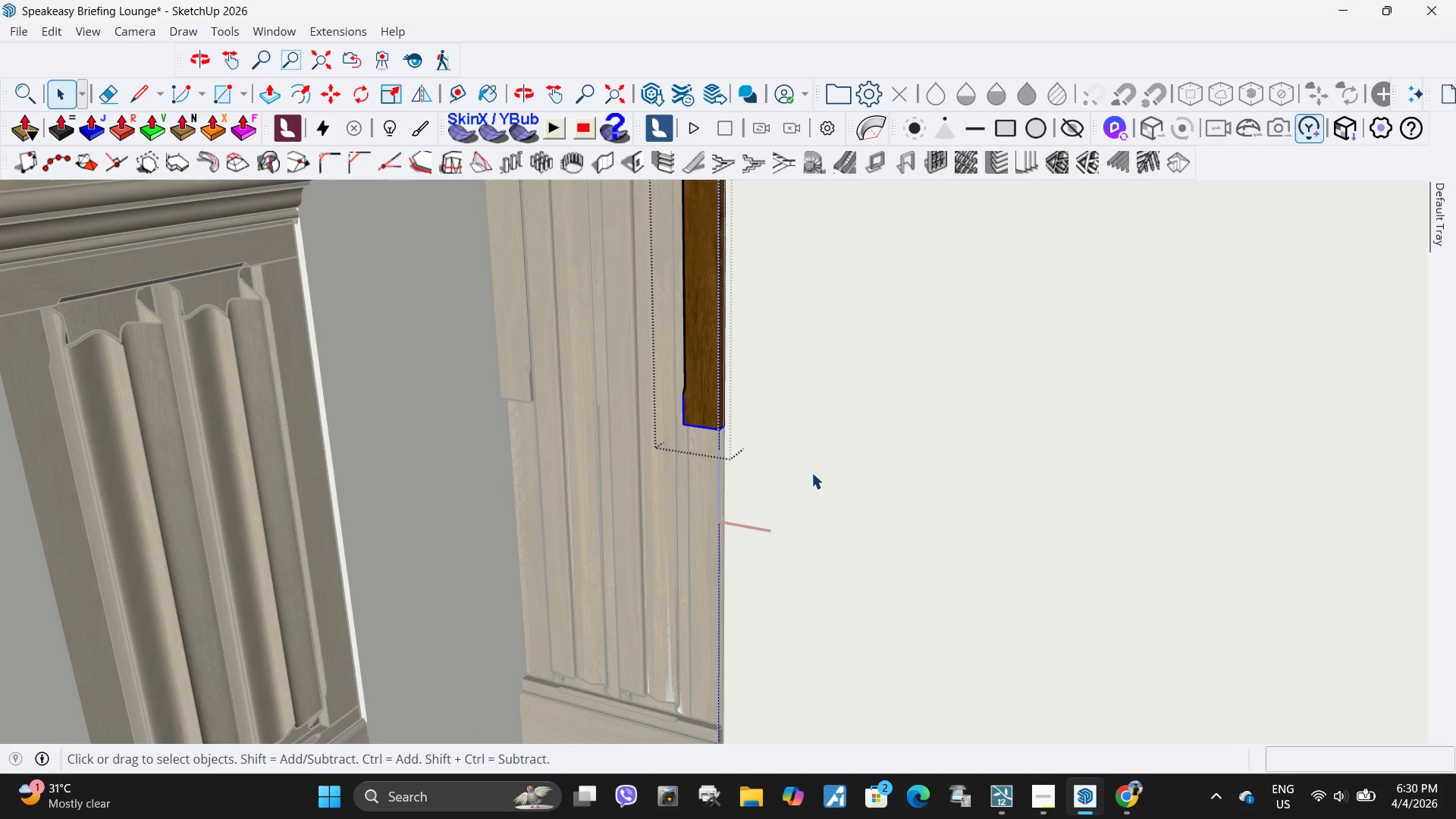 
key(M)
 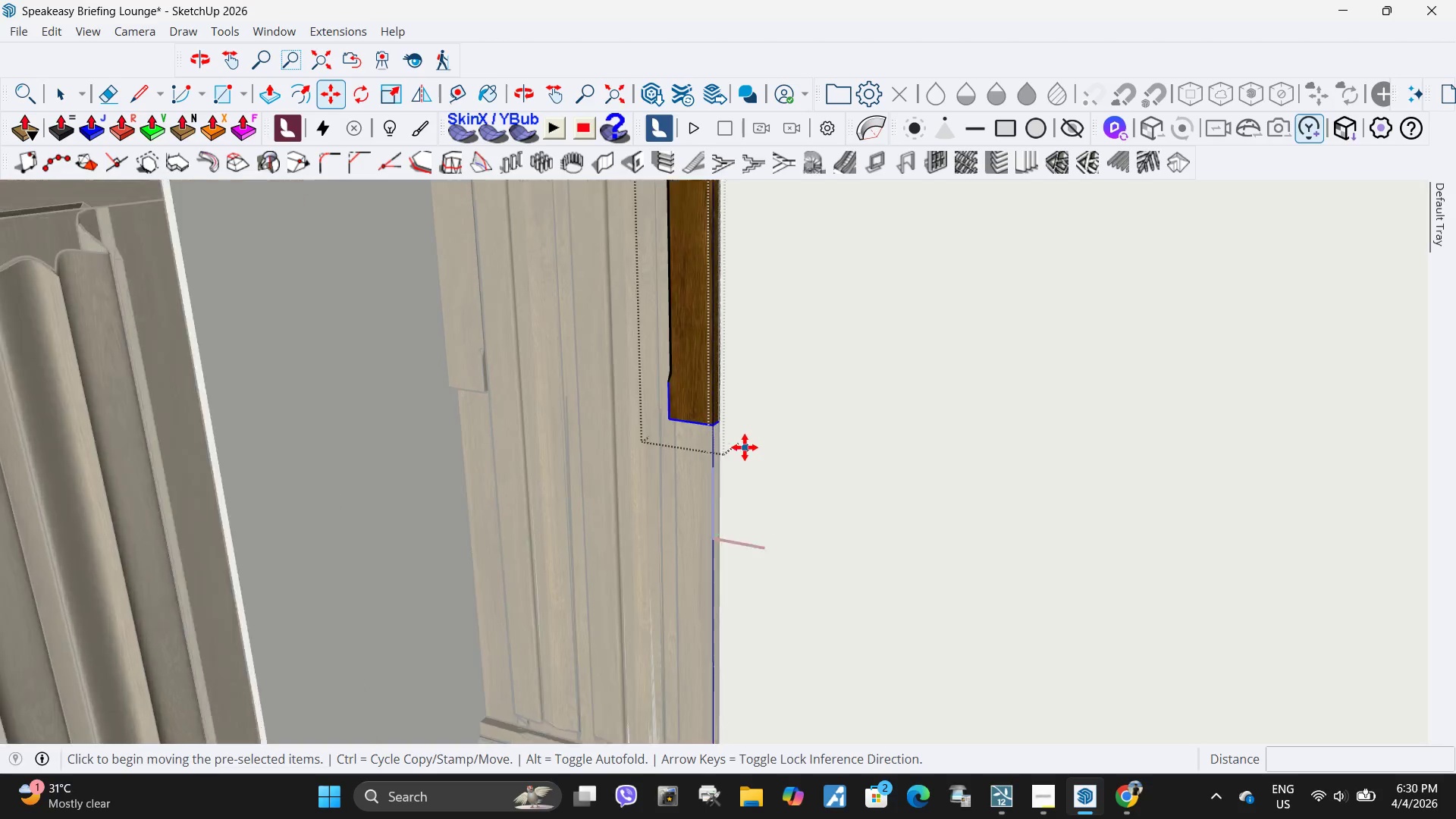 
scroll: coordinate [745, 447], scroll_direction: up, amount: 3.0
 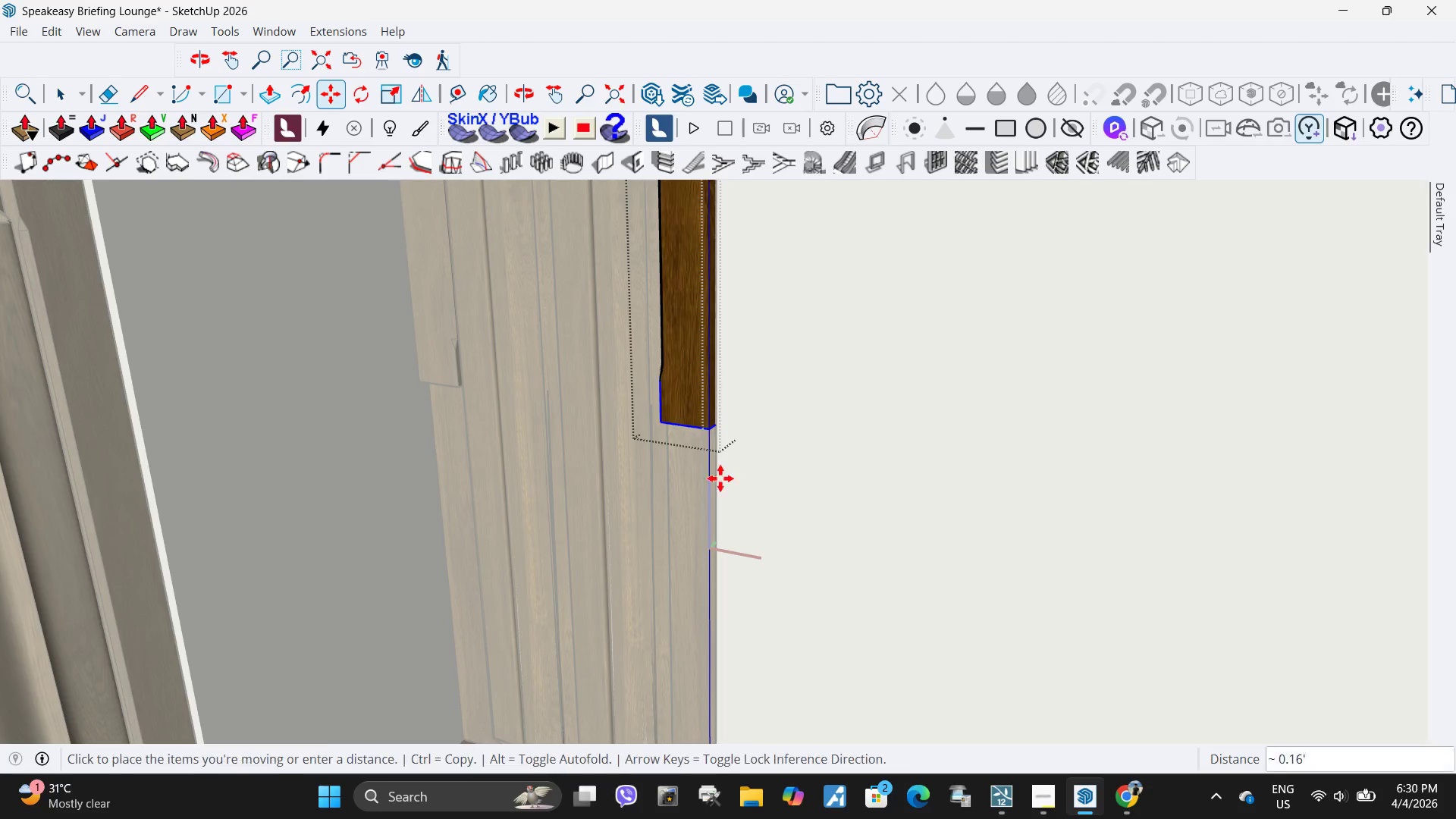 
scroll: coordinate [722, 529], scroll_direction: down, amount: 9.0
 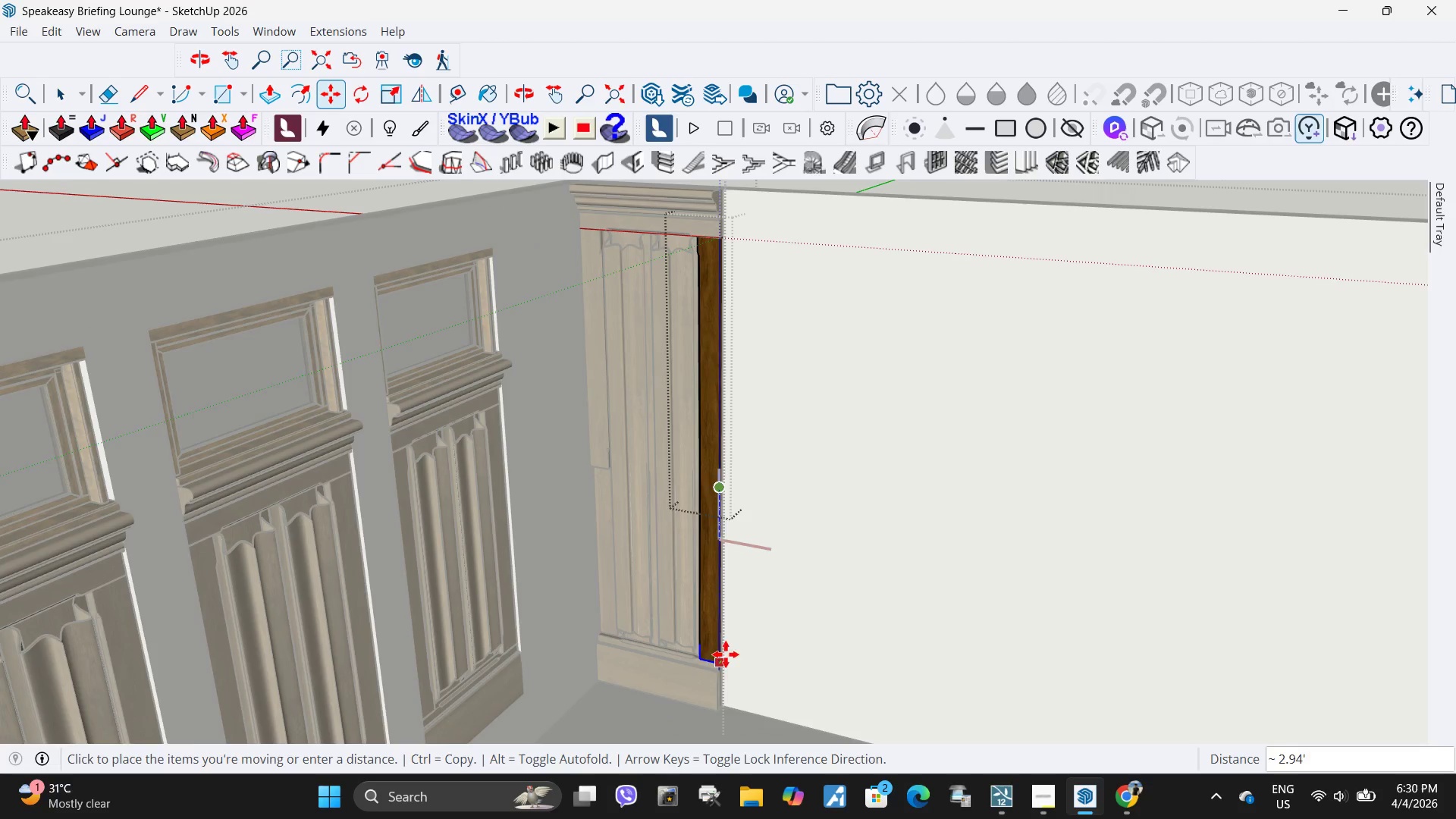 
scroll: coordinate [716, 655], scroll_direction: up, amount: 7.0
 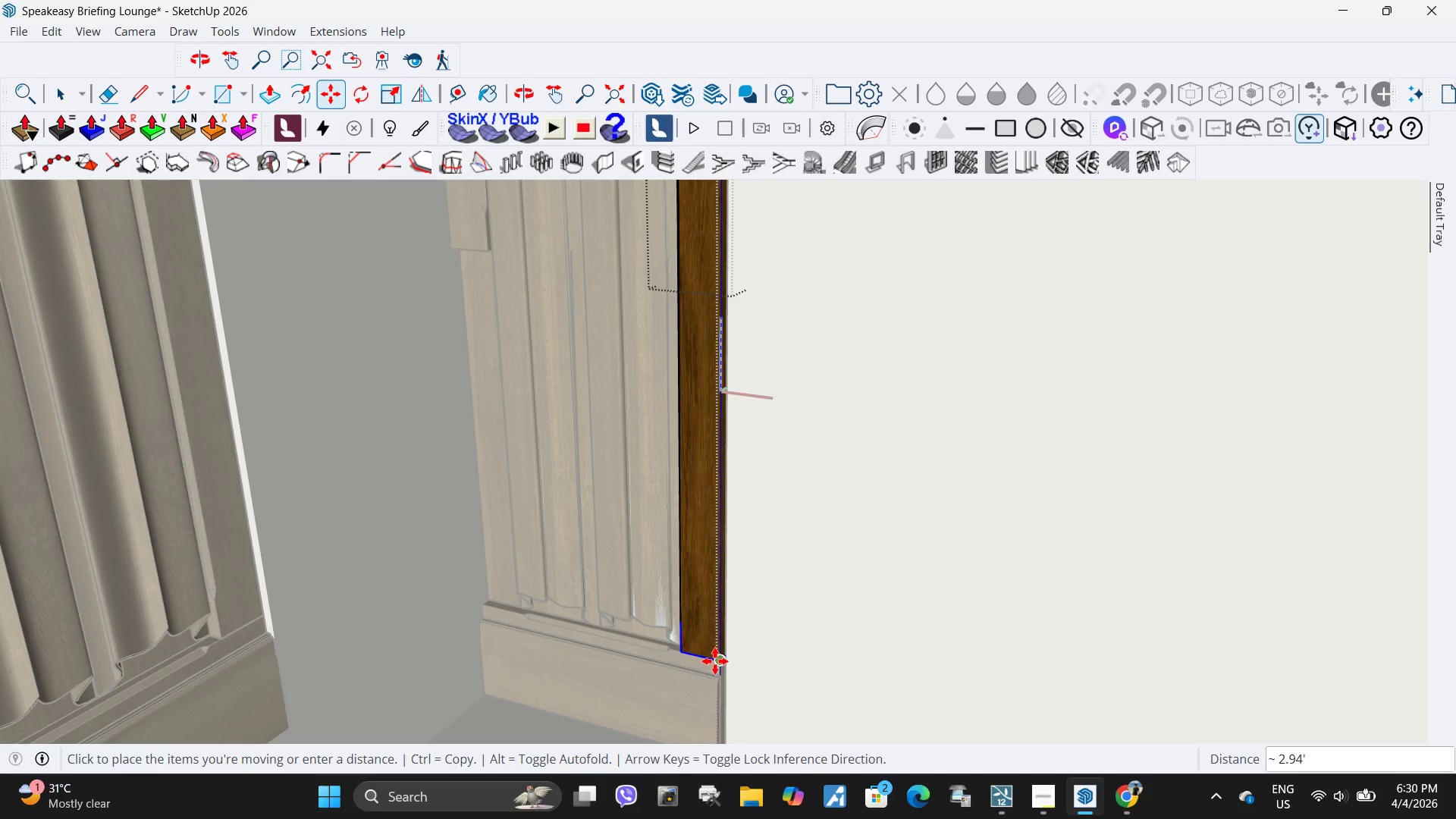 
left_click([715, 661])
 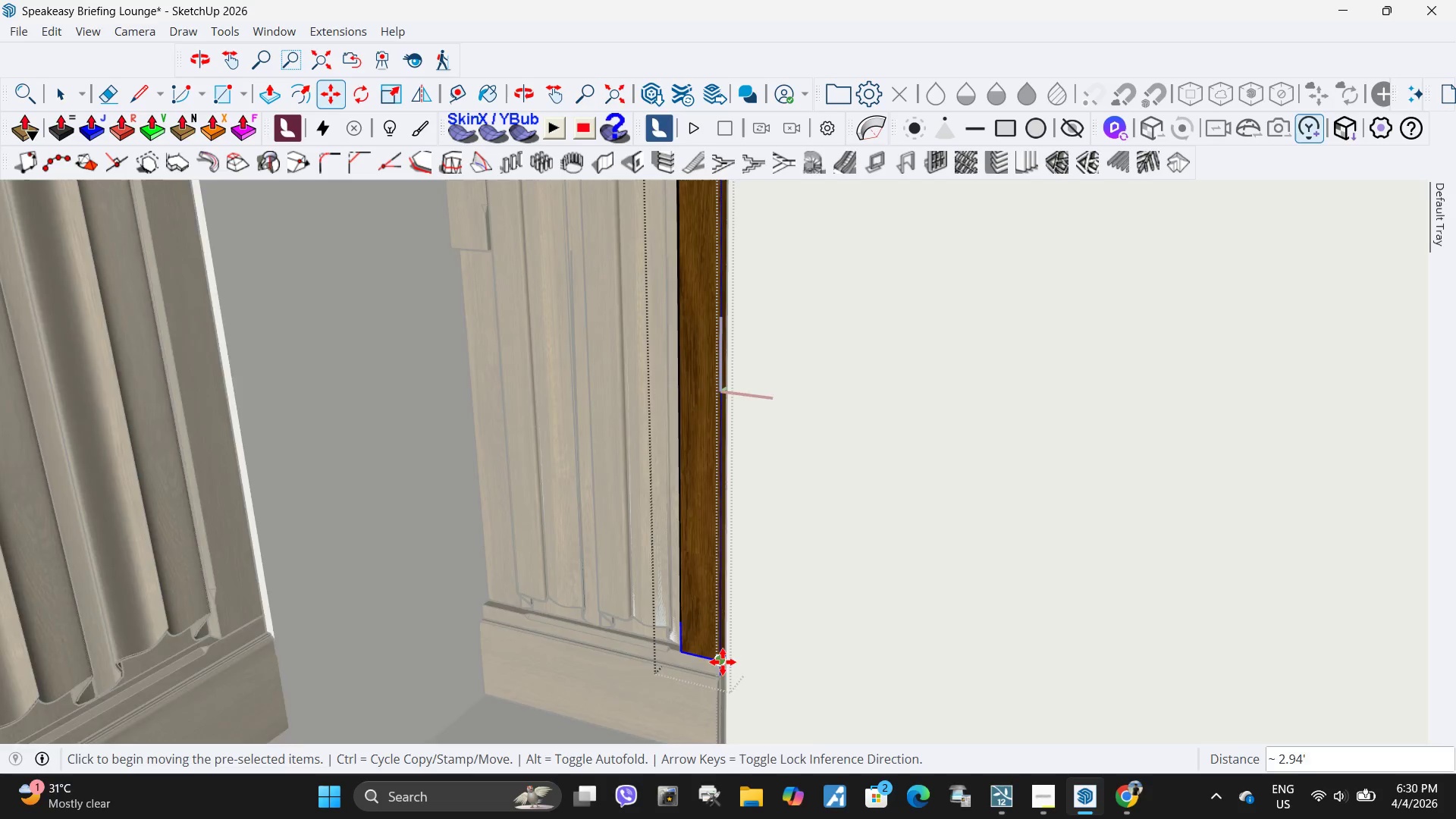 
key(Space)
 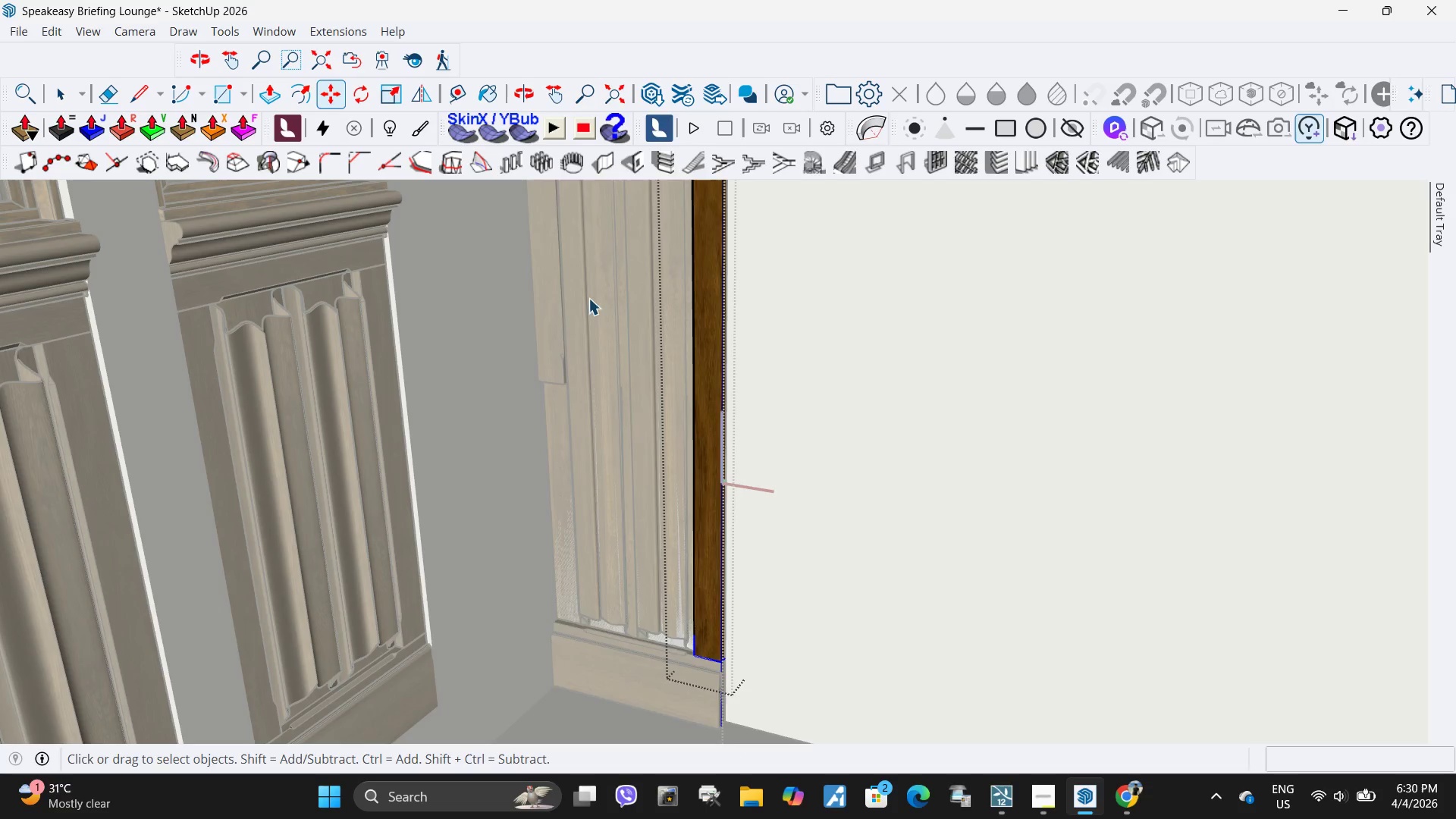 
key(Escape)
 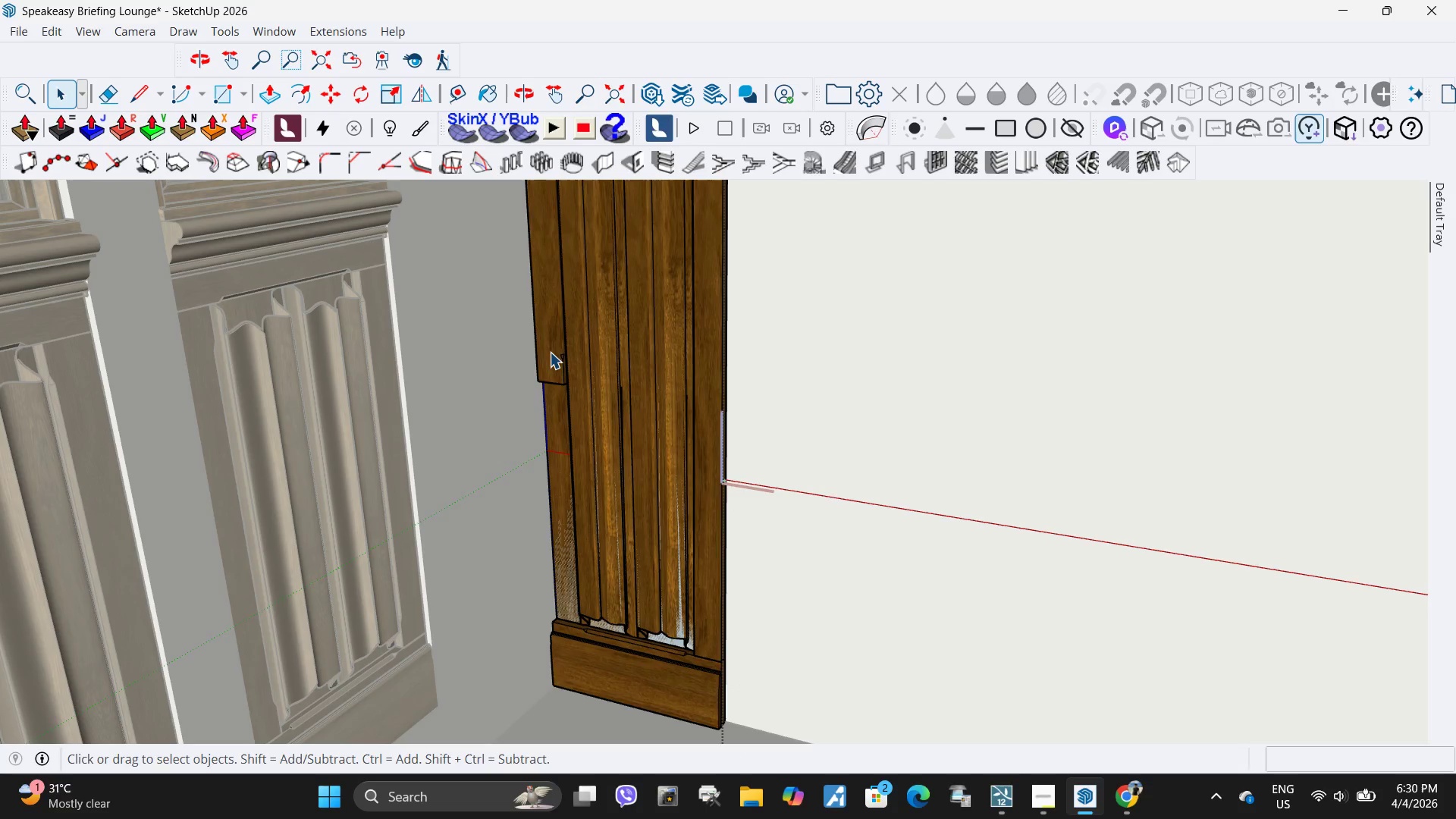 
scroll: coordinate [724, 665], scroll_direction: down, amount: 4.0
 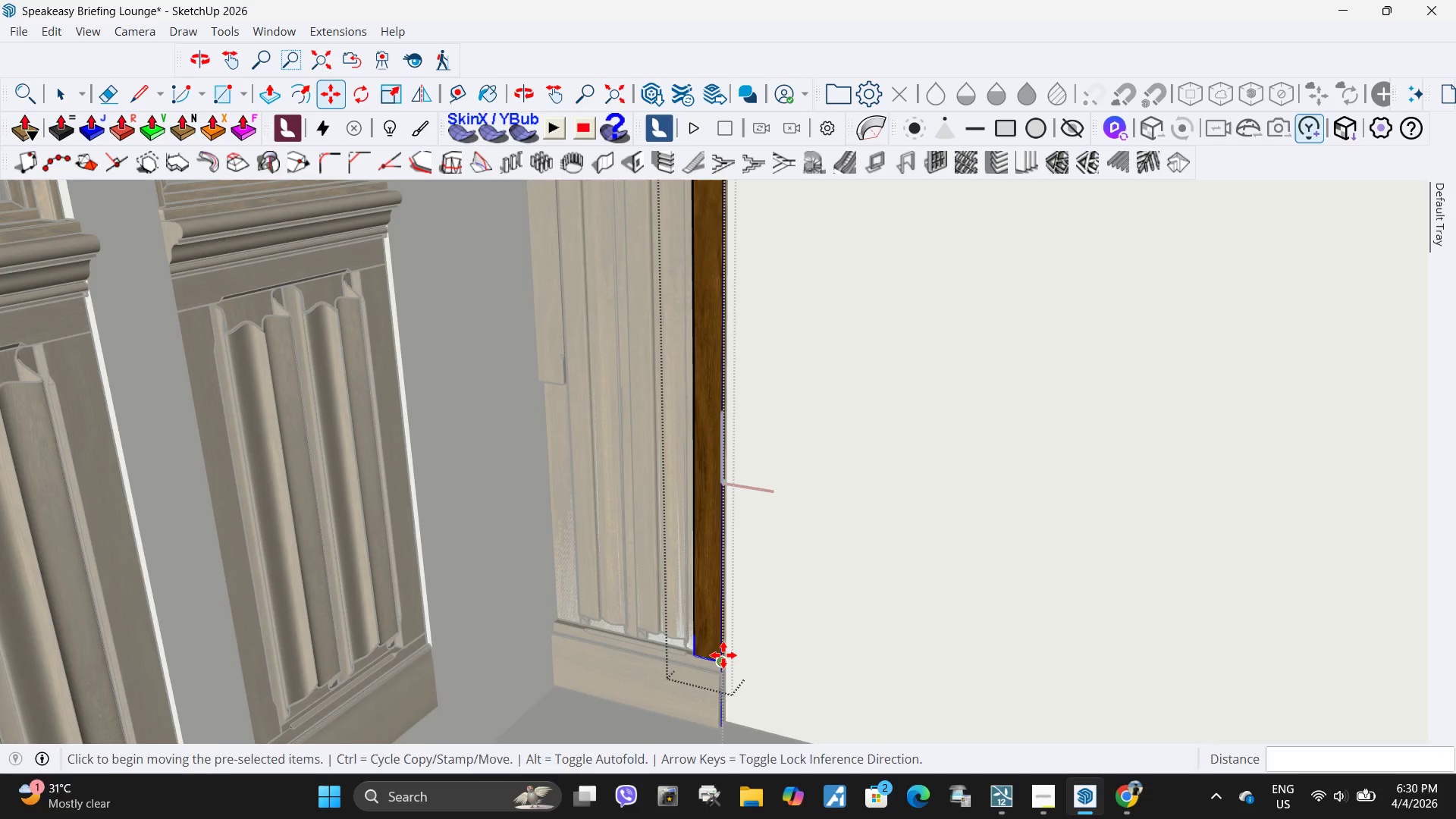 
double_click([550, 352])
 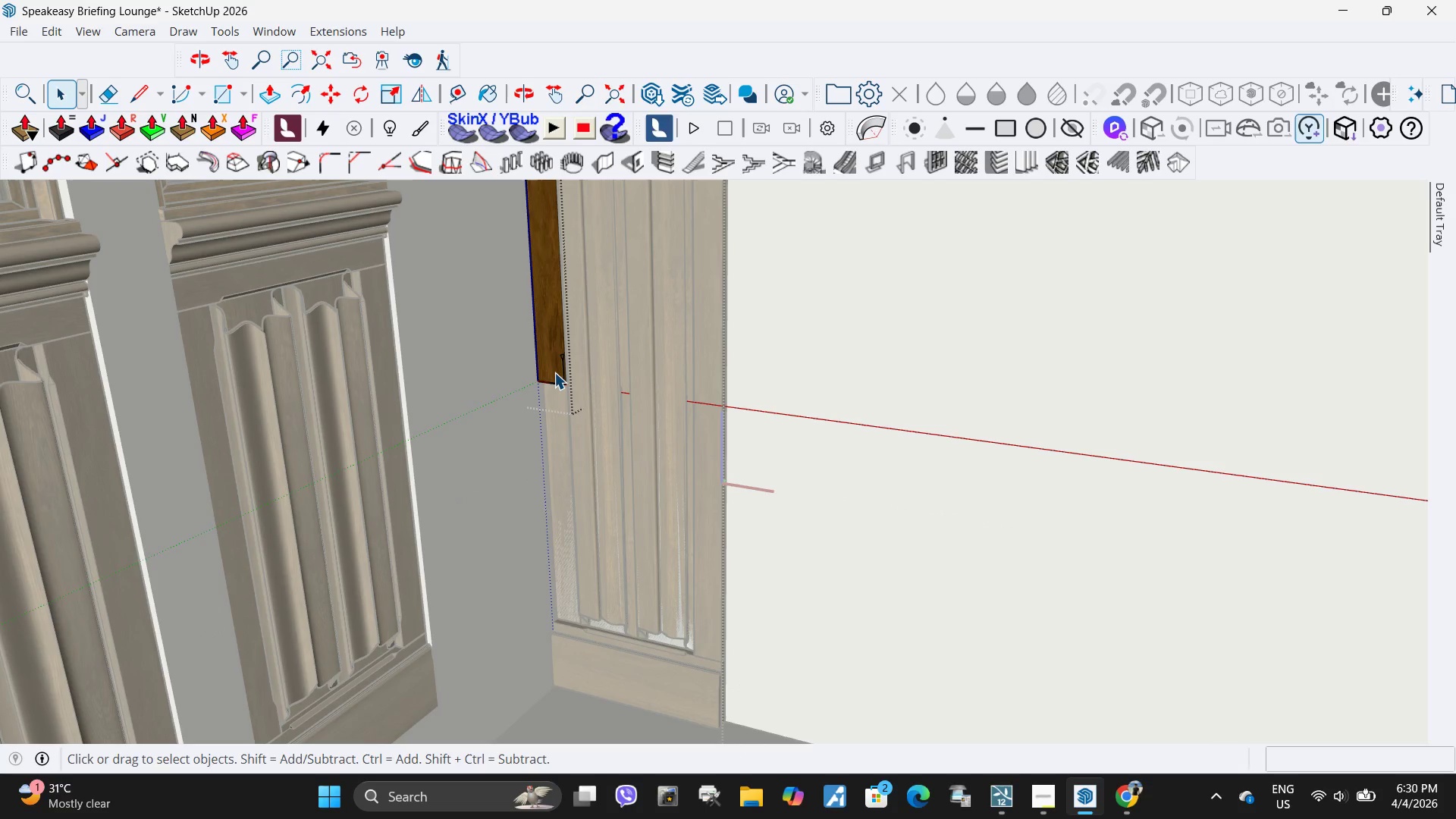 
triple_click([554, 372])
 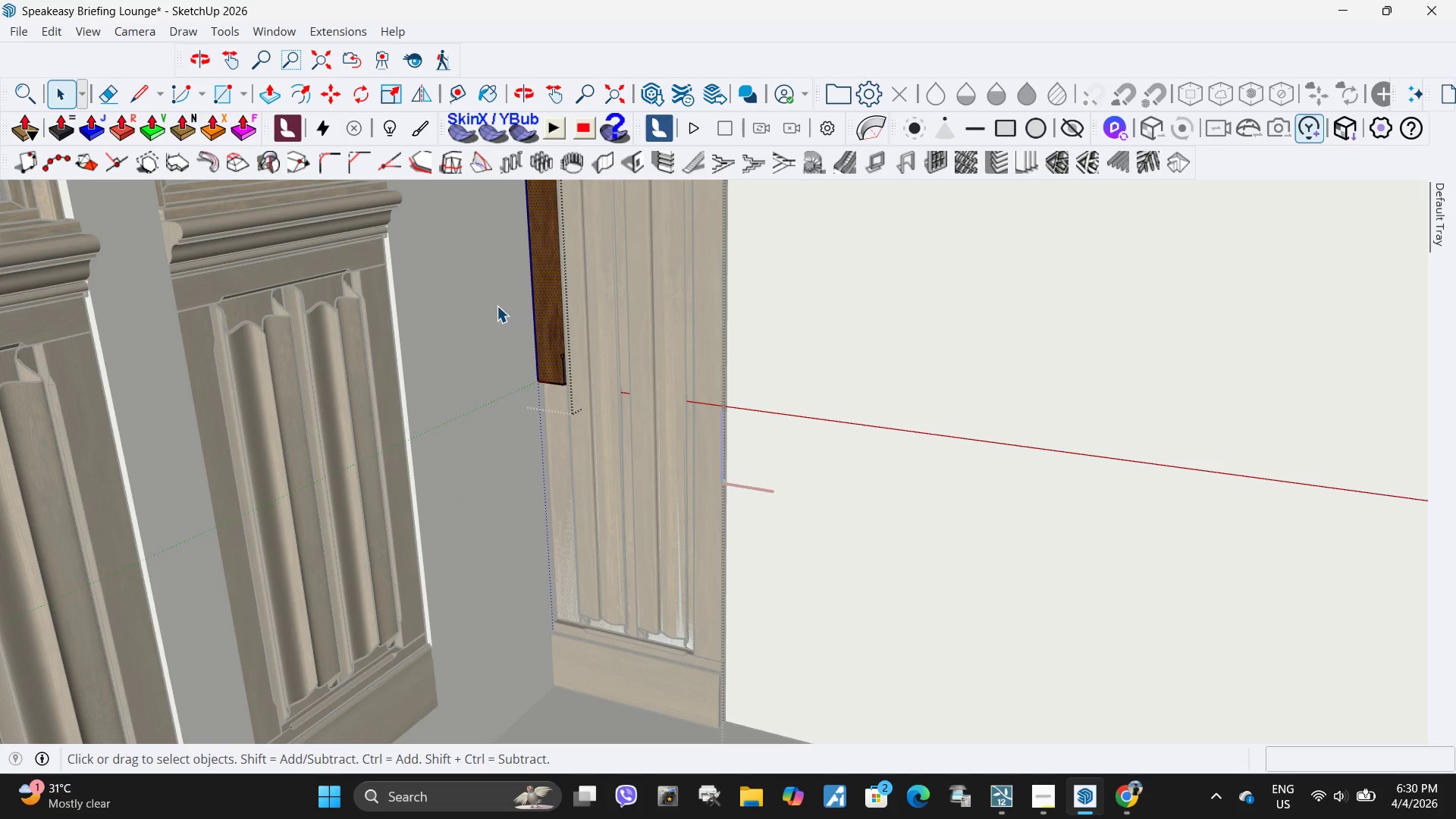 
left_click_drag(start_coordinate=[497, 306], to_coordinate=[668, 464])
 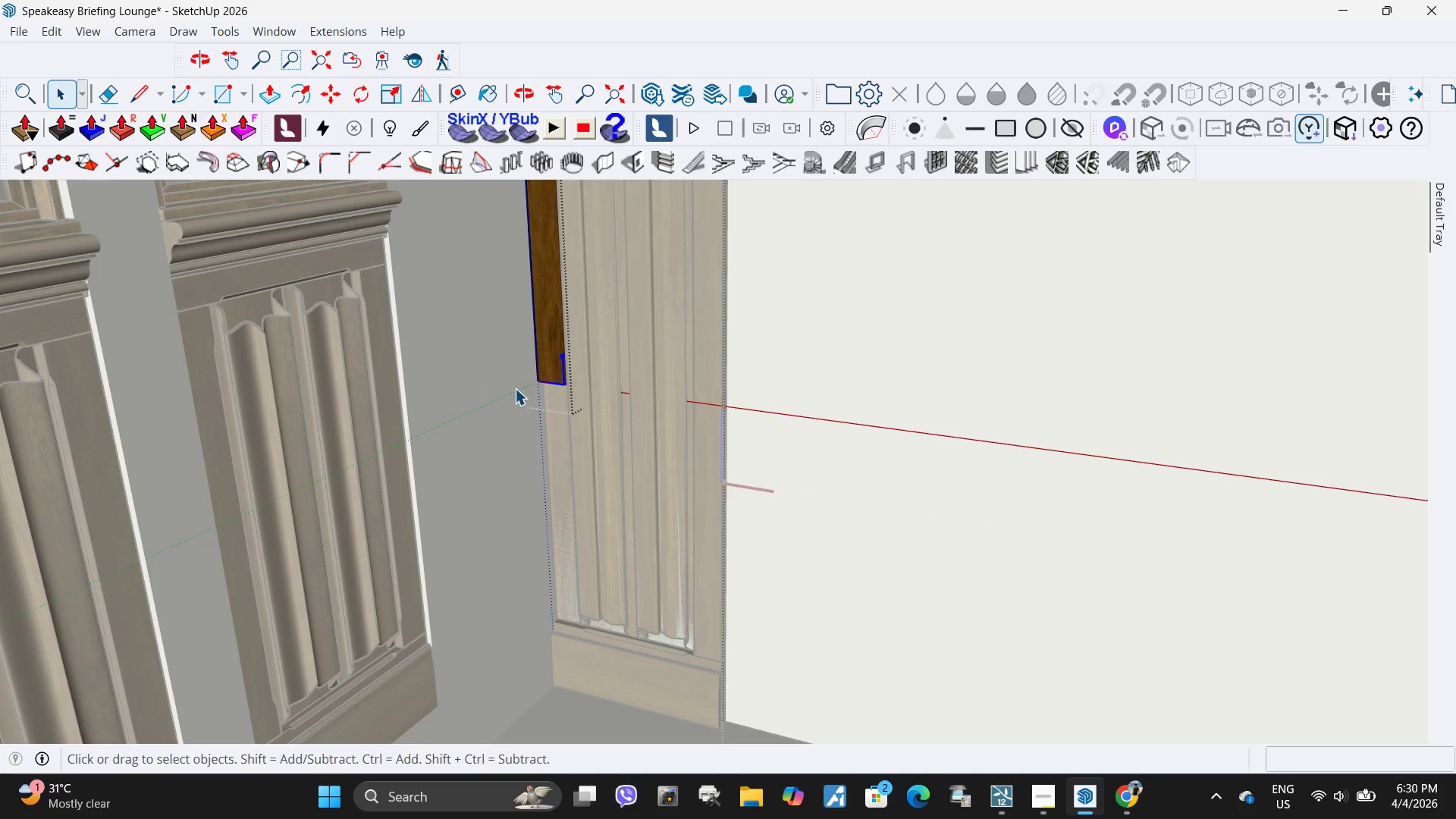 
key(M)
 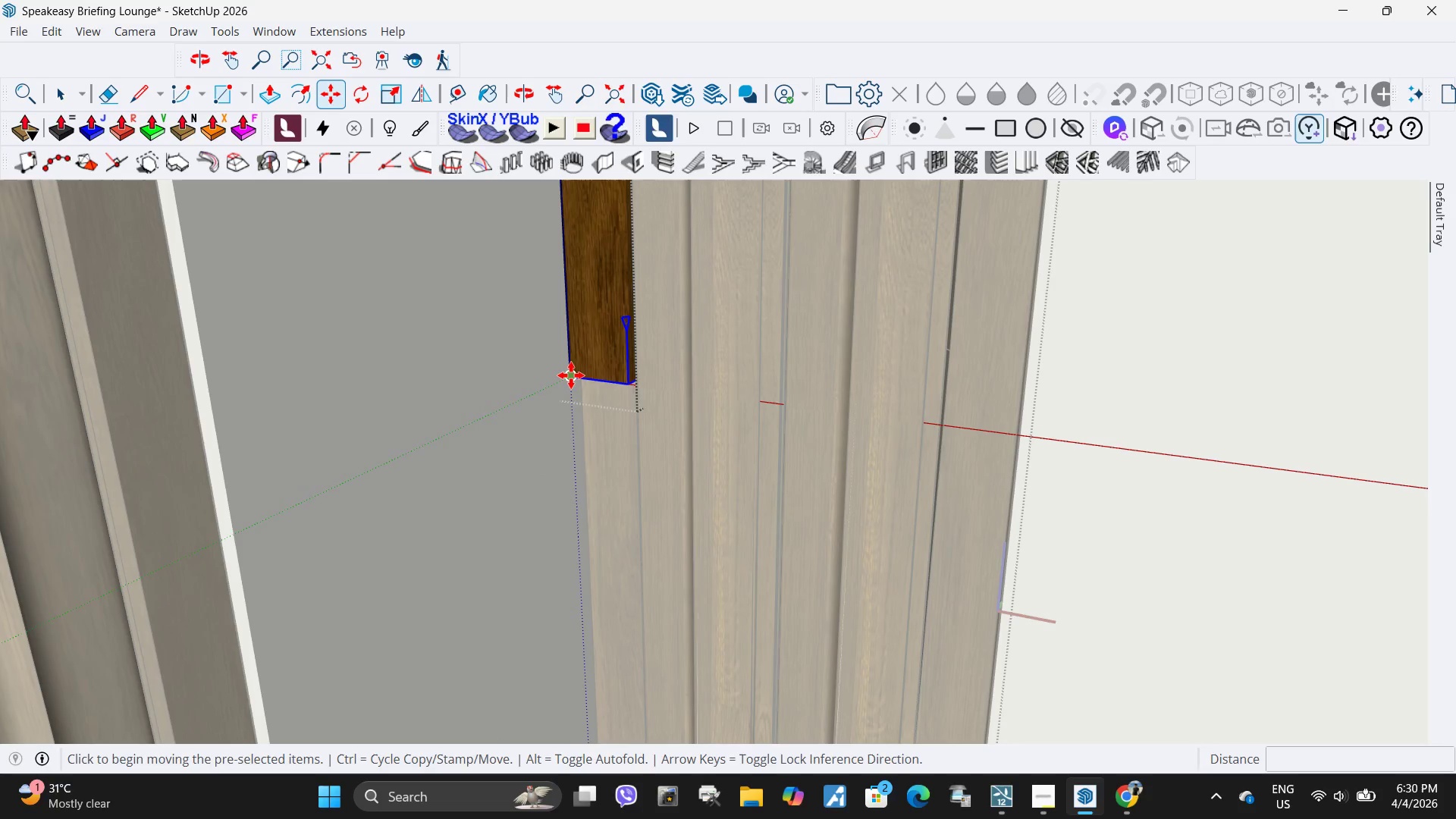 
scroll: coordinate [510, 385], scroll_direction: up, amount: 8.0
 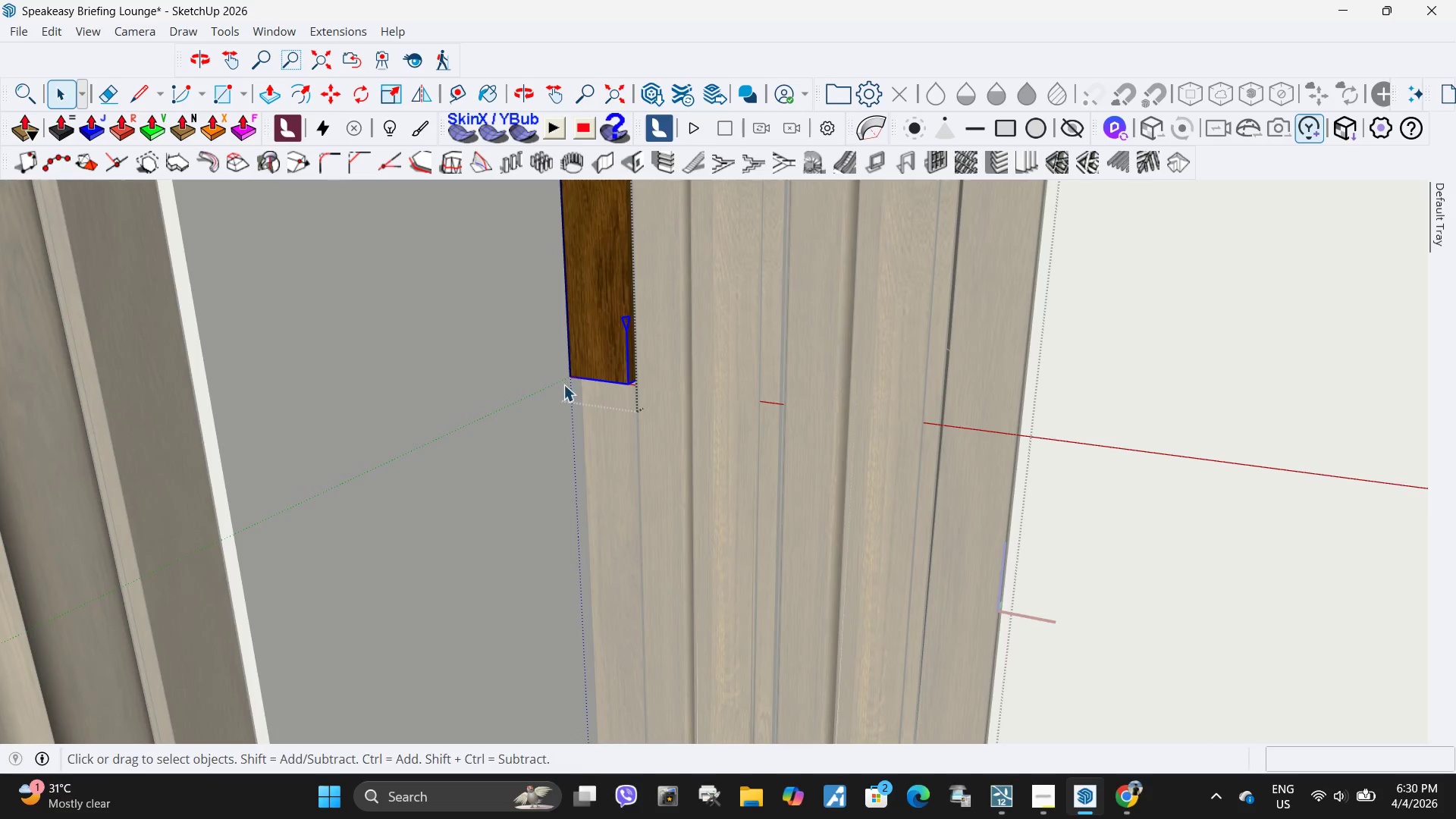 
left_click([571, 375])
 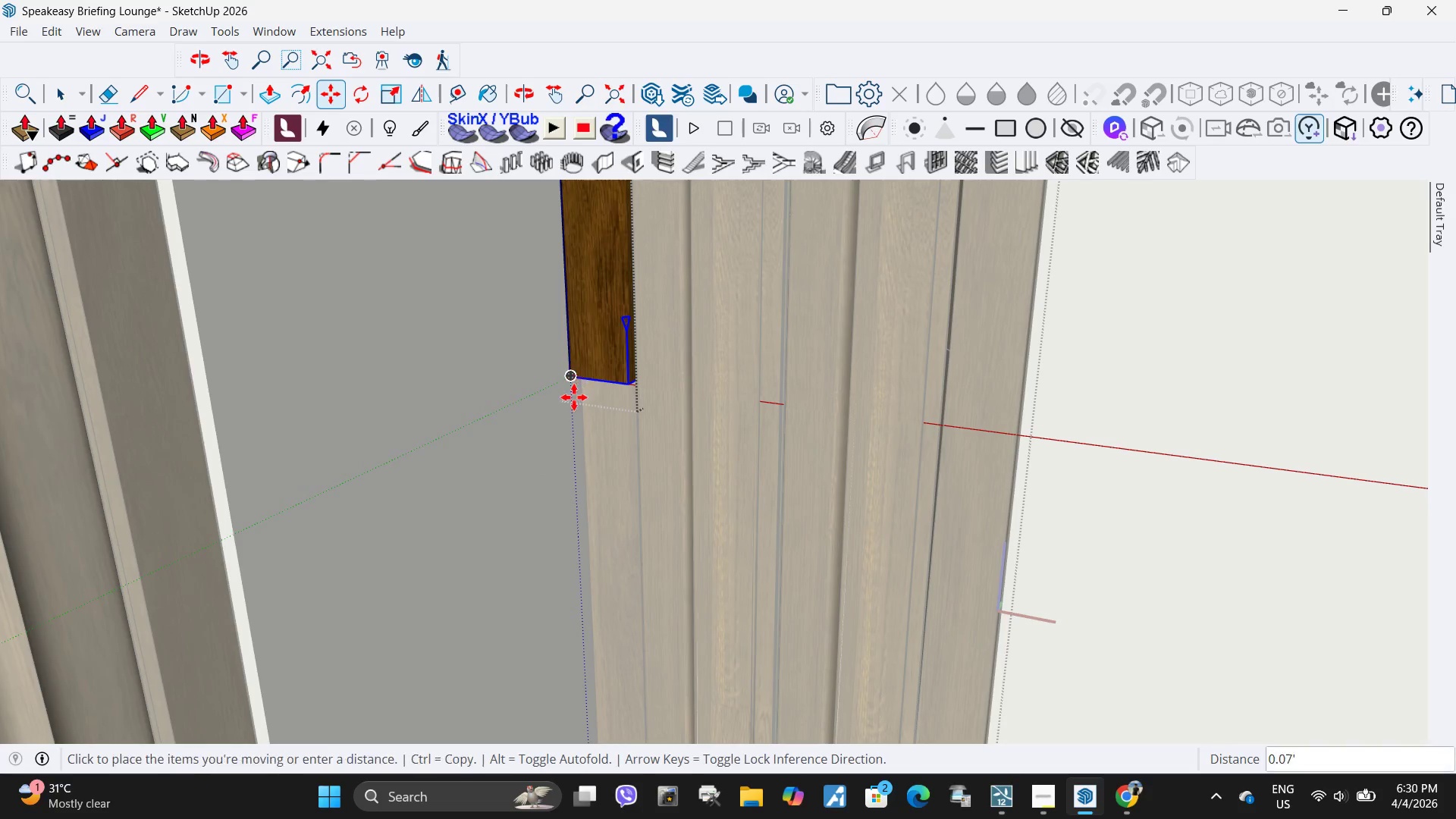 
scroll: coordinate [574, 418], scroll_direction: down, amount: 10.0
 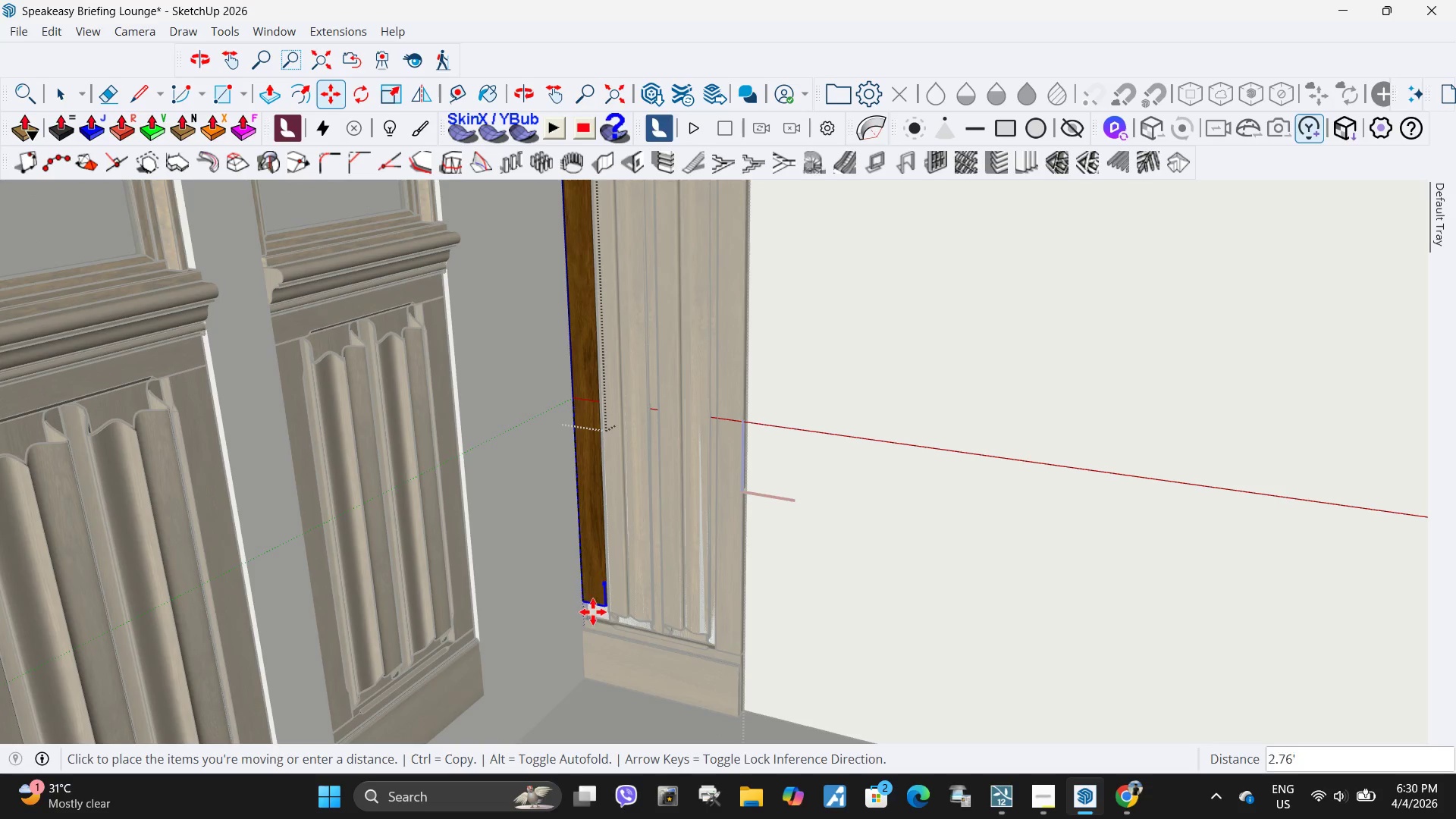 
scroll: coordinate [592, 625], scroll_direction: up, amount: 3.0
 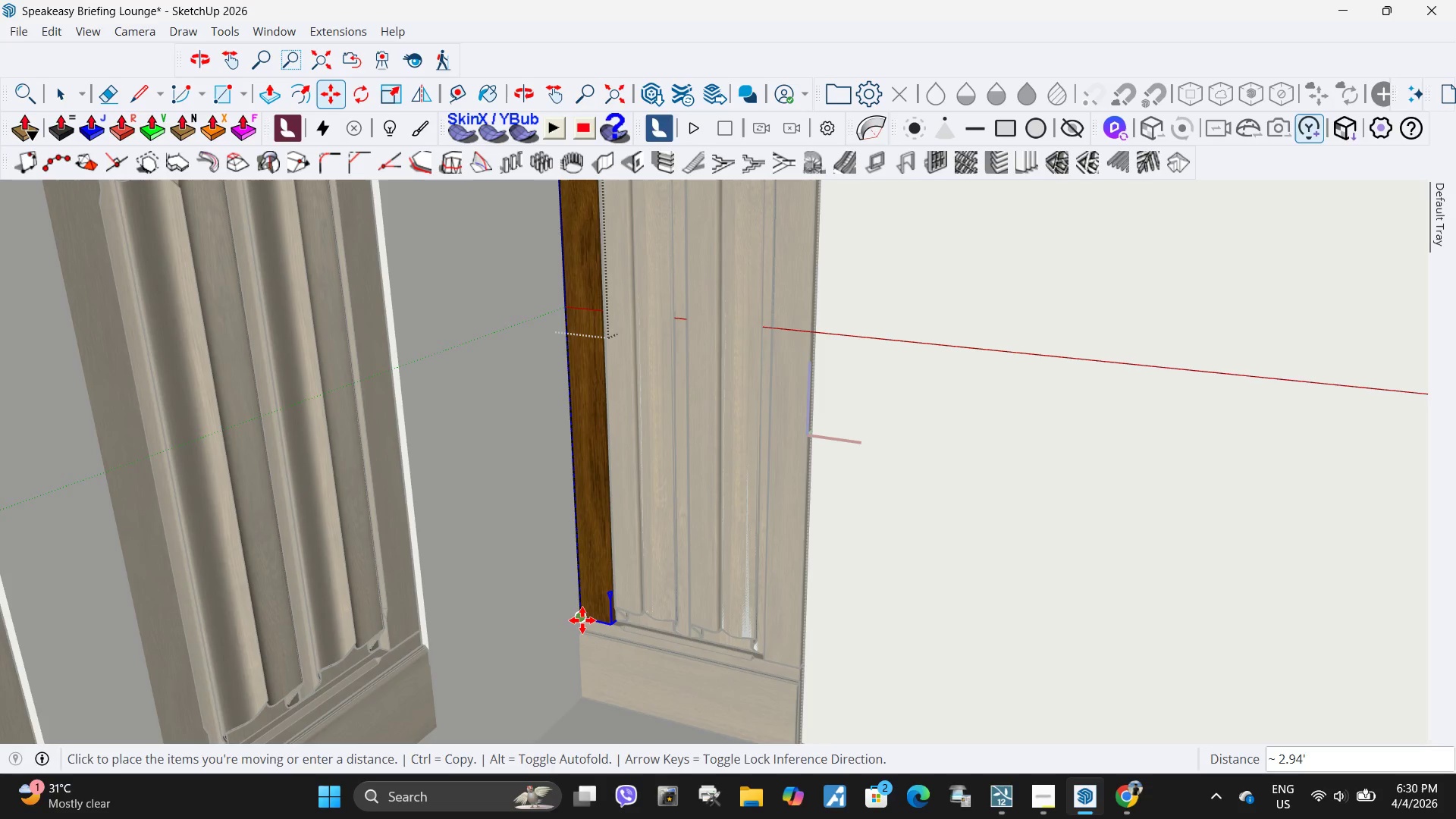 
left_click([582, 620])
 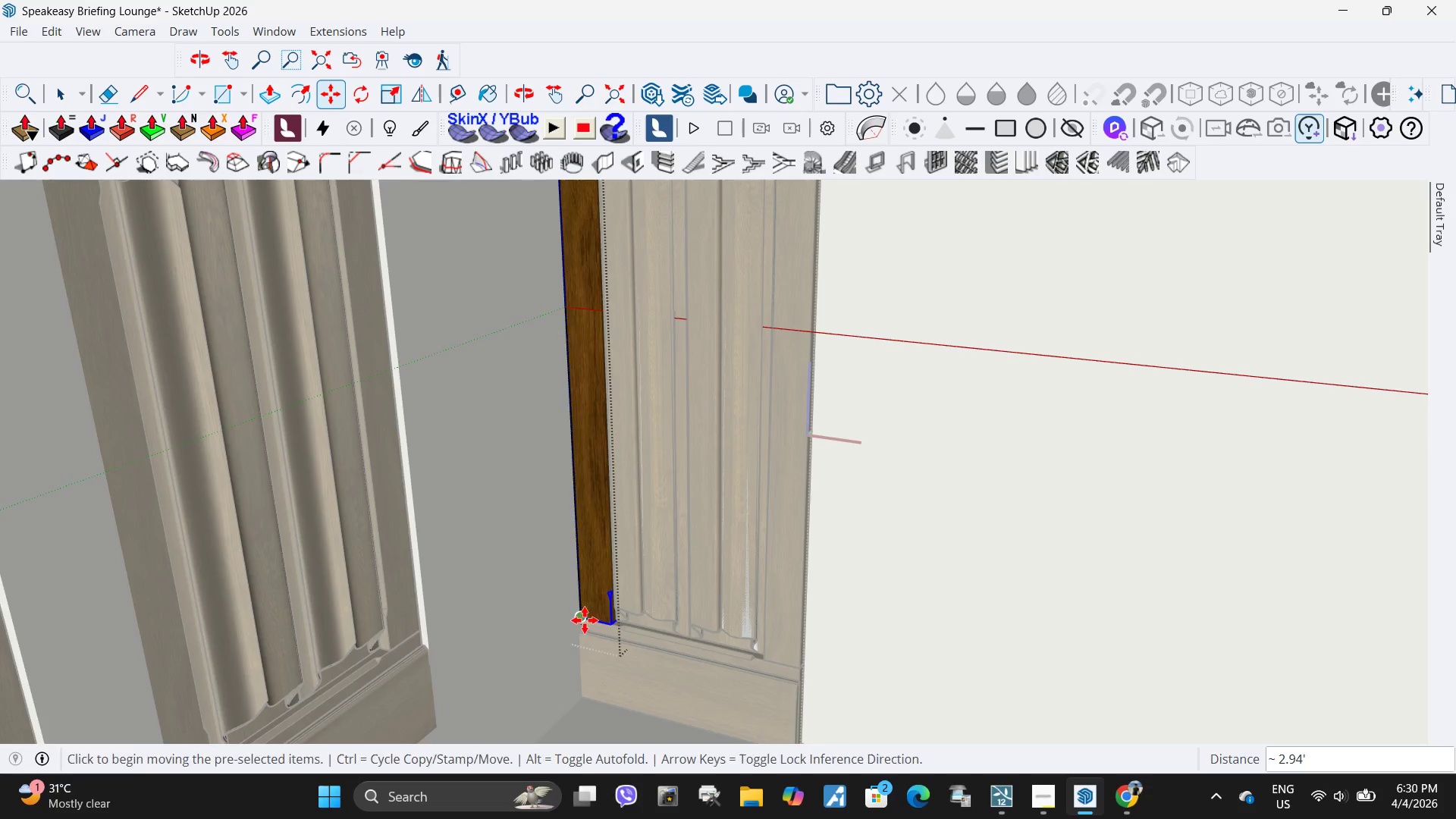 
key(Space)
 